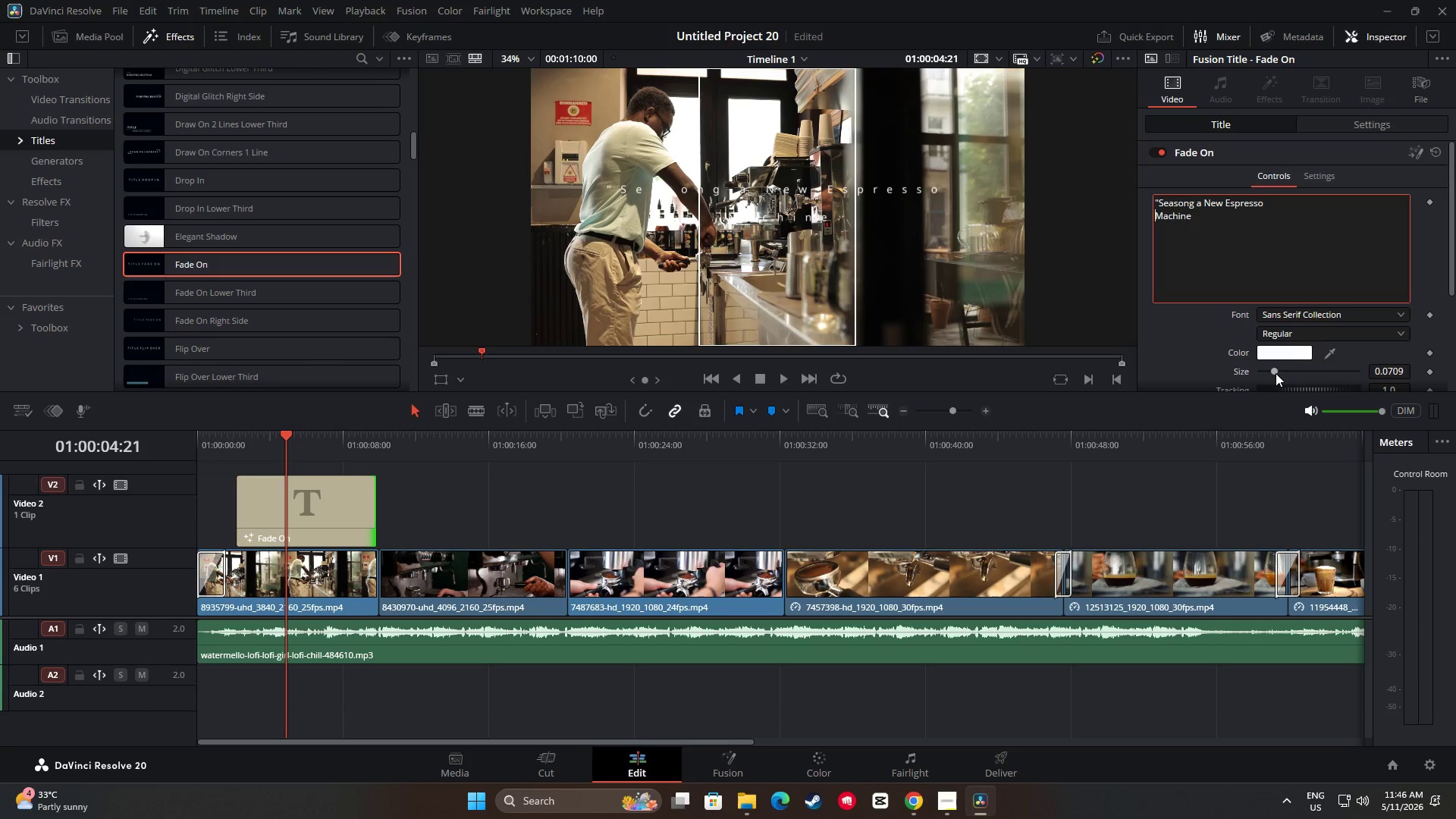 
scroll: coordinate [1294, 368], scroll_direction: down, amount: 1.0
 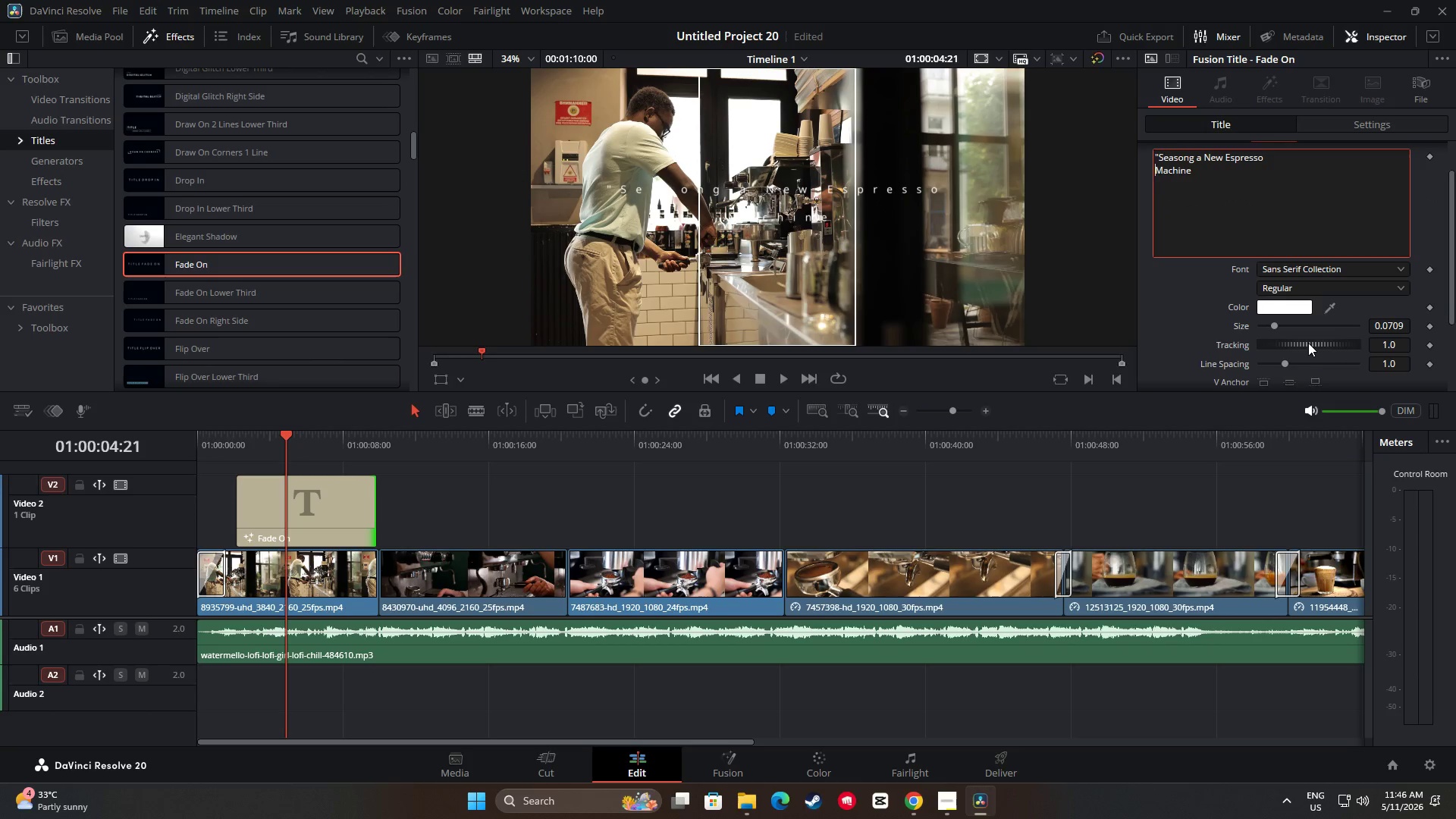 
left_click_drag(start_coordinate=[1308, 342], to_coordinate=[1302, 344])
 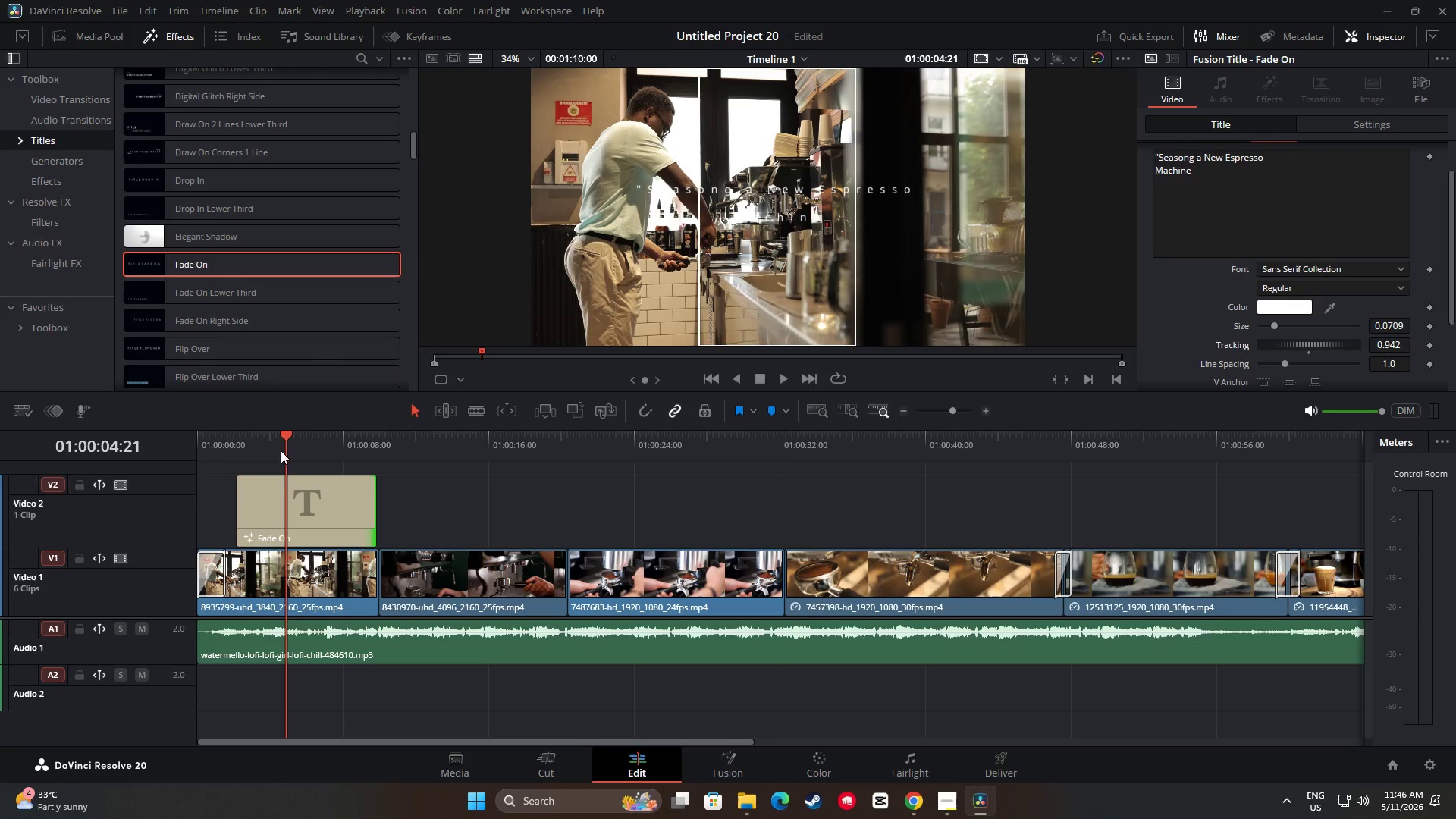 
left_click_drag(start_coordinate=[287, 438], to_coordinate=[221, 441])
 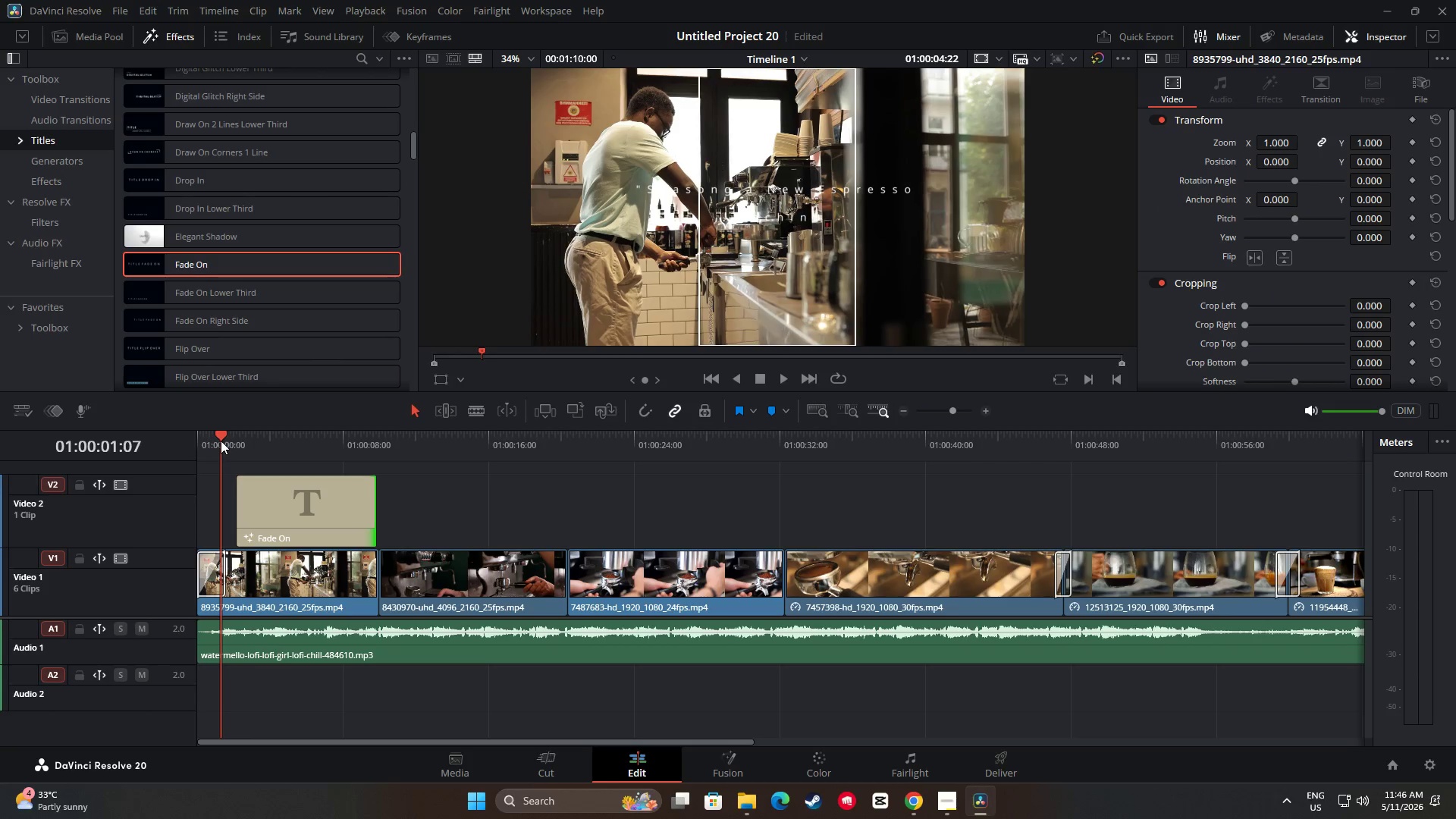 
key(Space)
 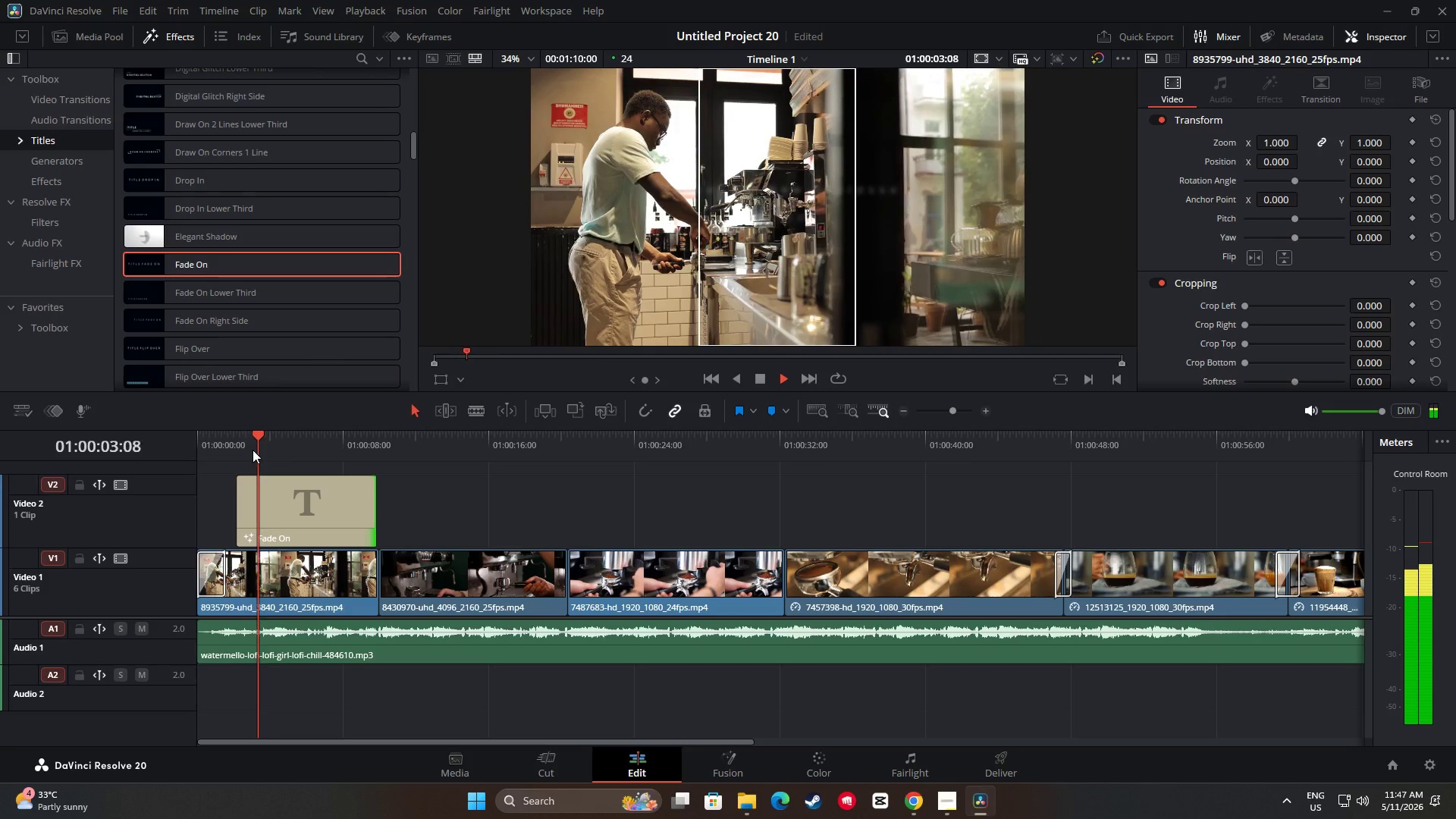 
key(Space)
 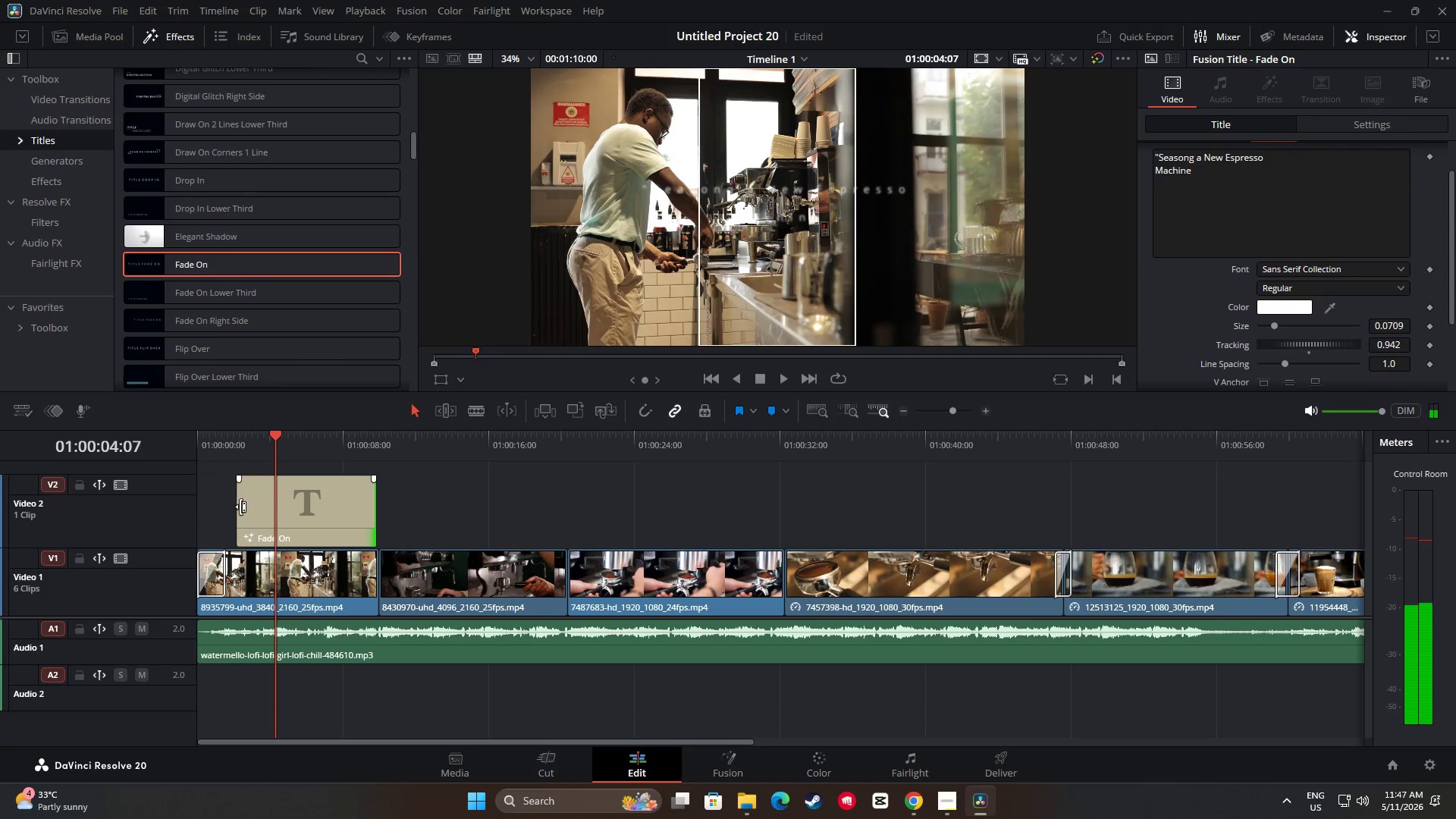 
left_click_drag(start_coordinate=[241, 507], to_coordinate=[224, 506])
 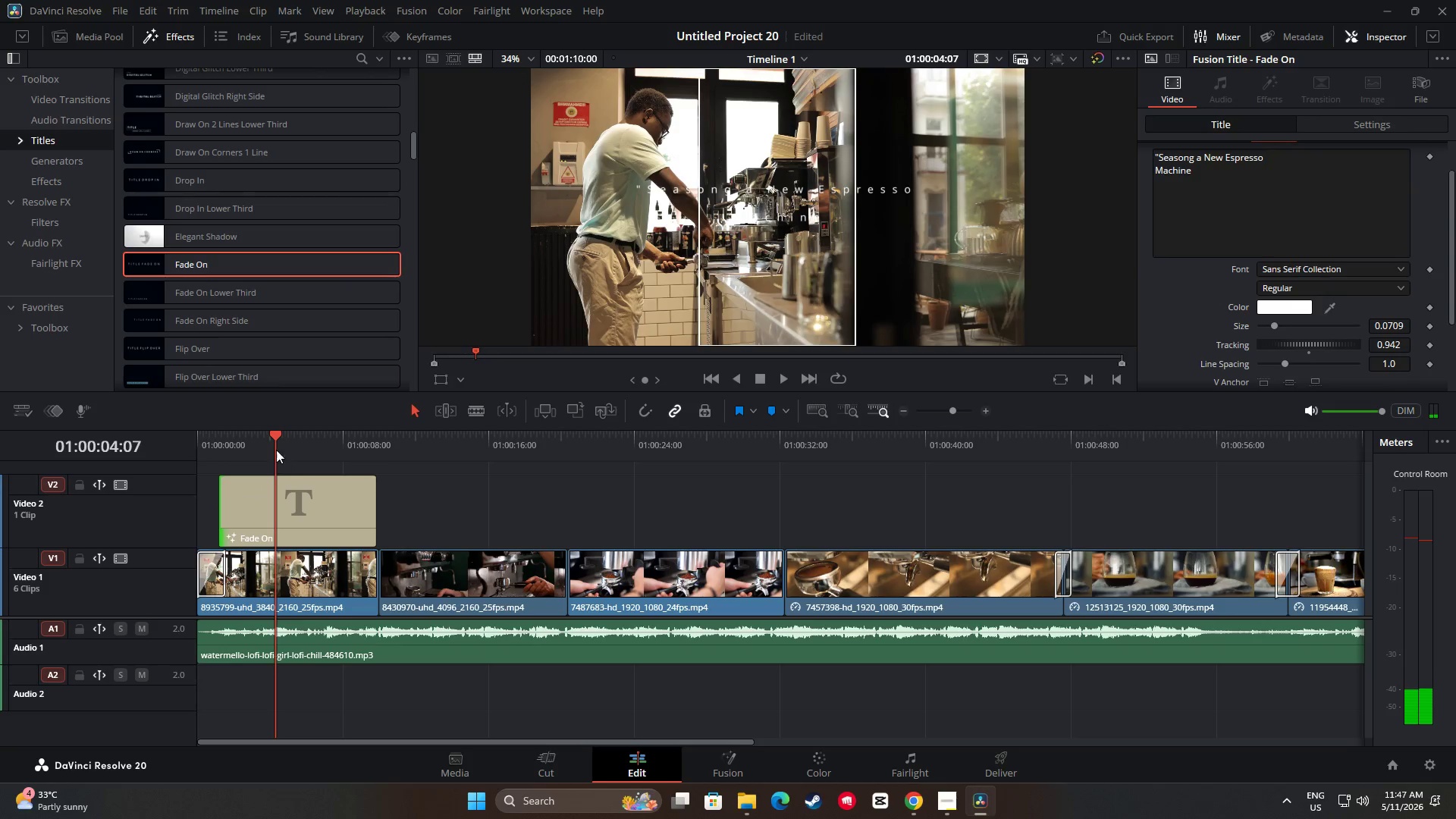 
left_click_drag(start_coordinate=[277, 441], to_coordinate=[190, 444])
 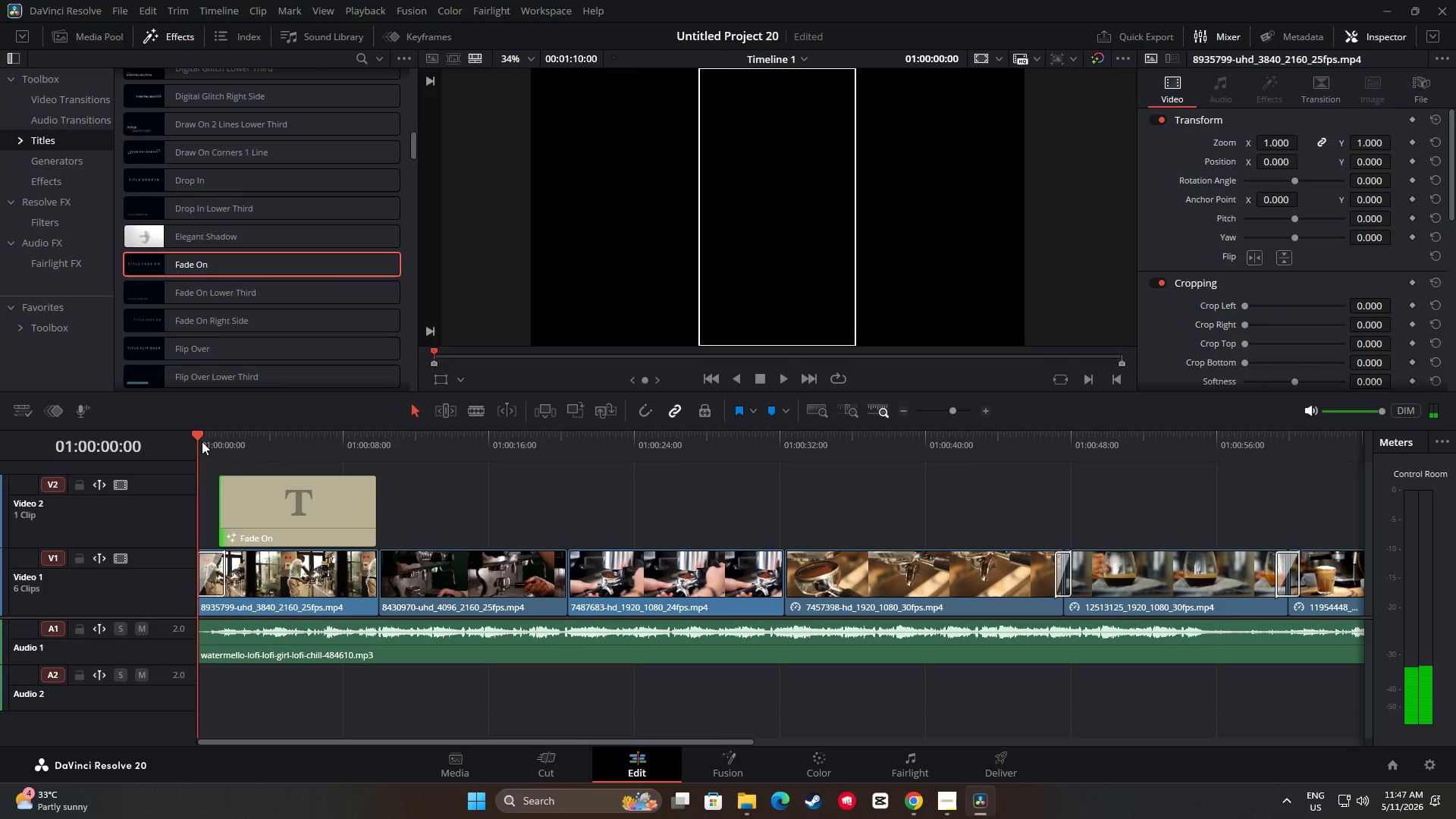 
key(Space)
 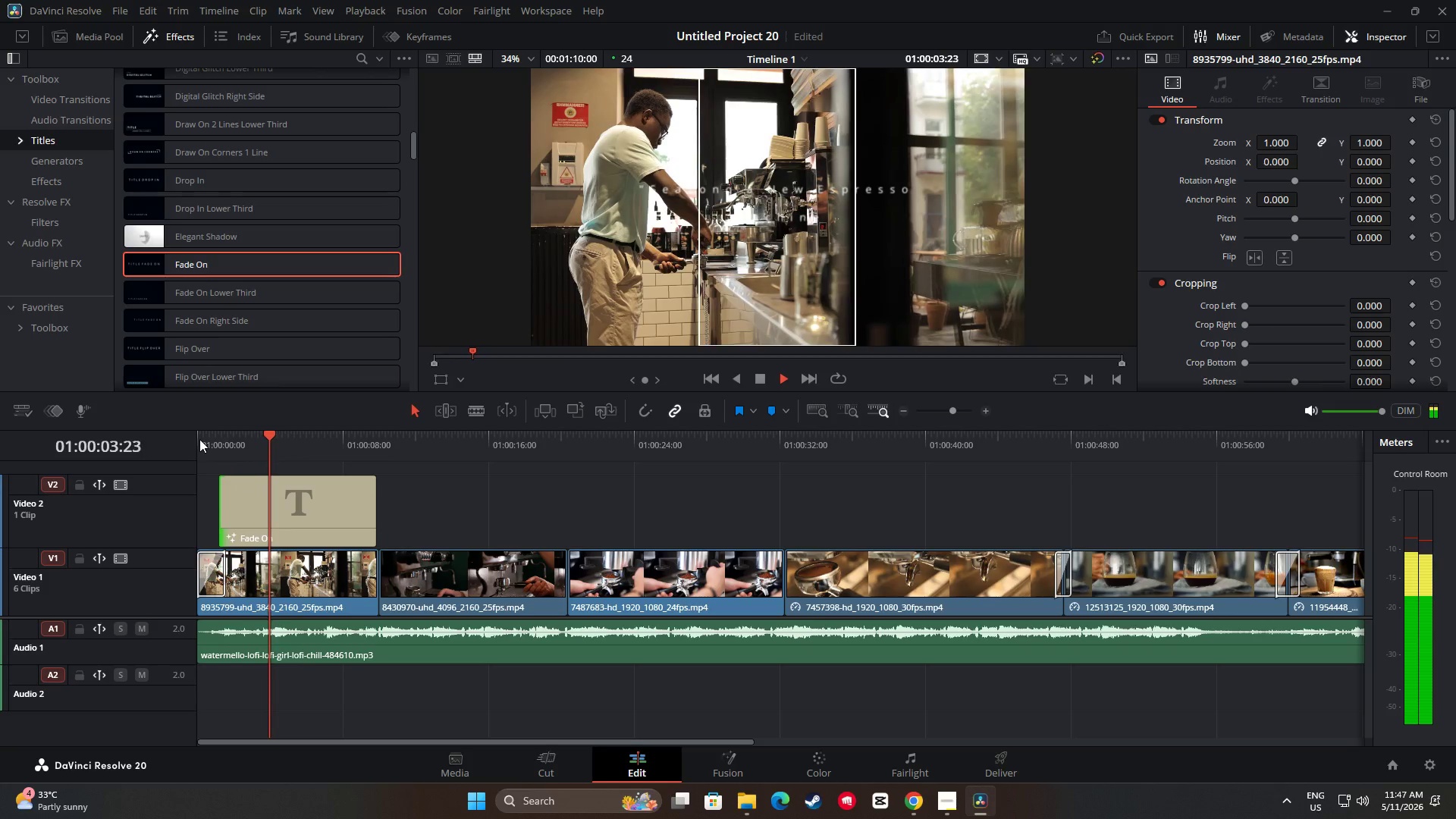 
wait(5.44)
 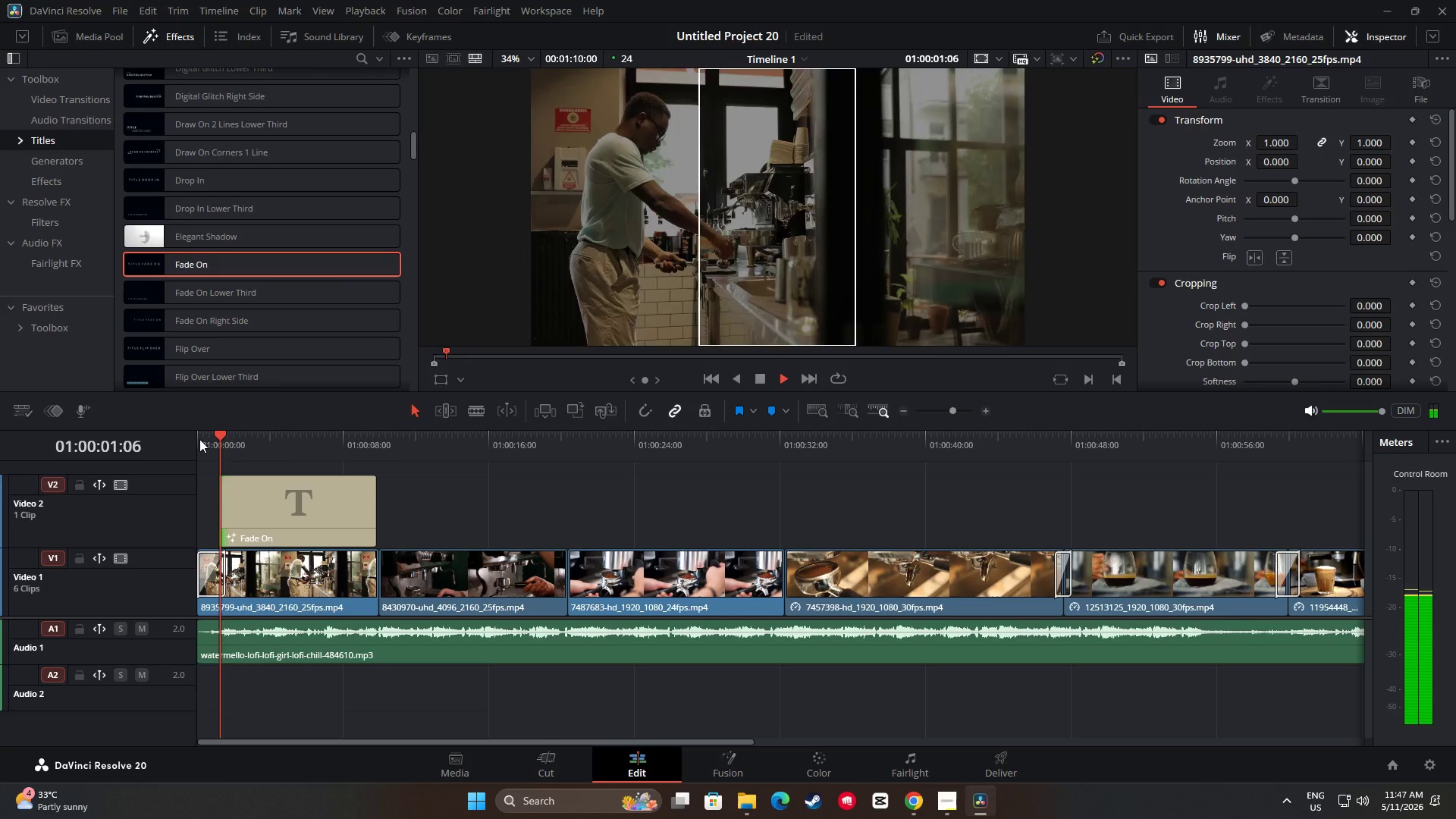 
key(Space)
 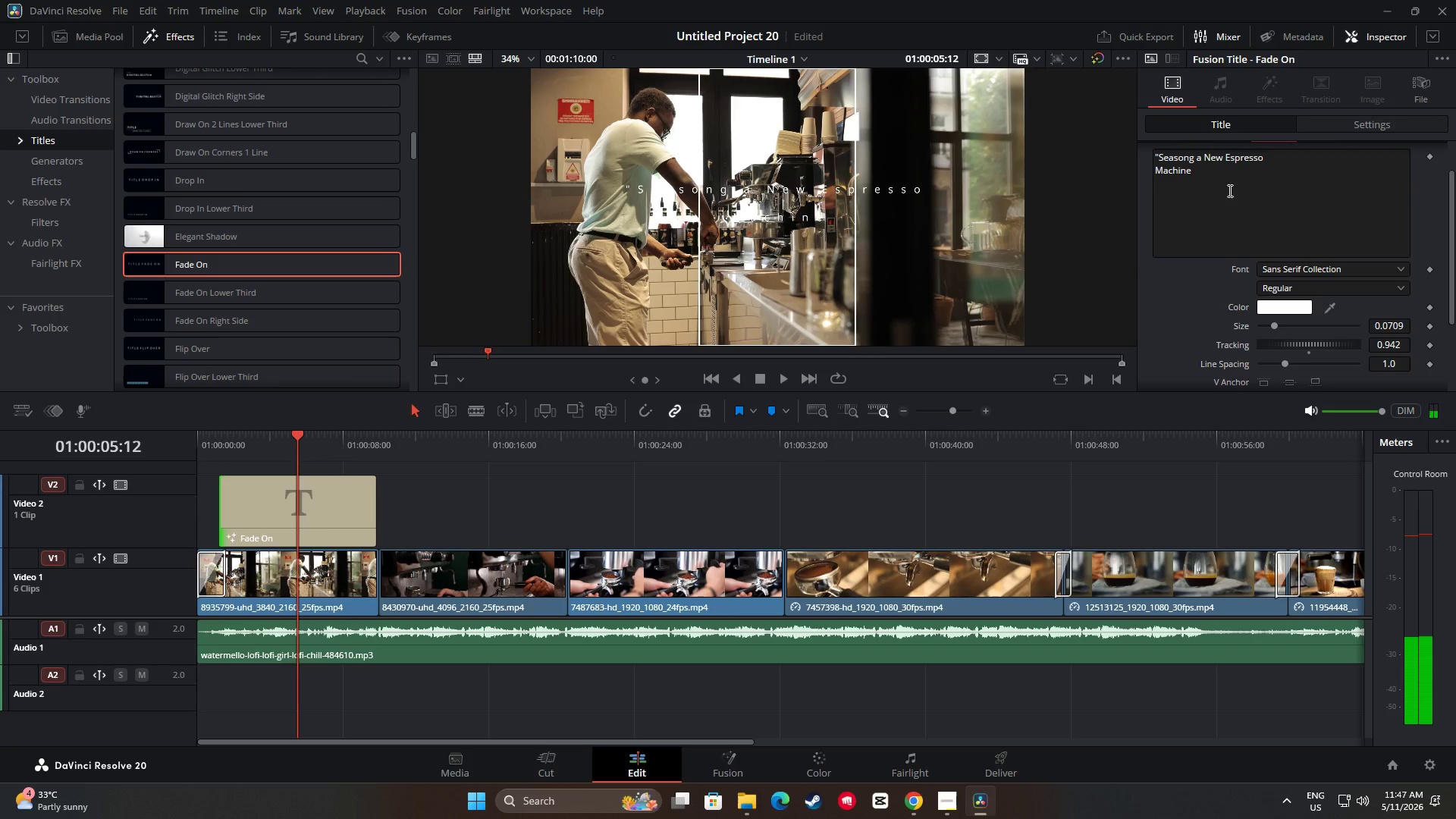 
left_click([1346, 127])
 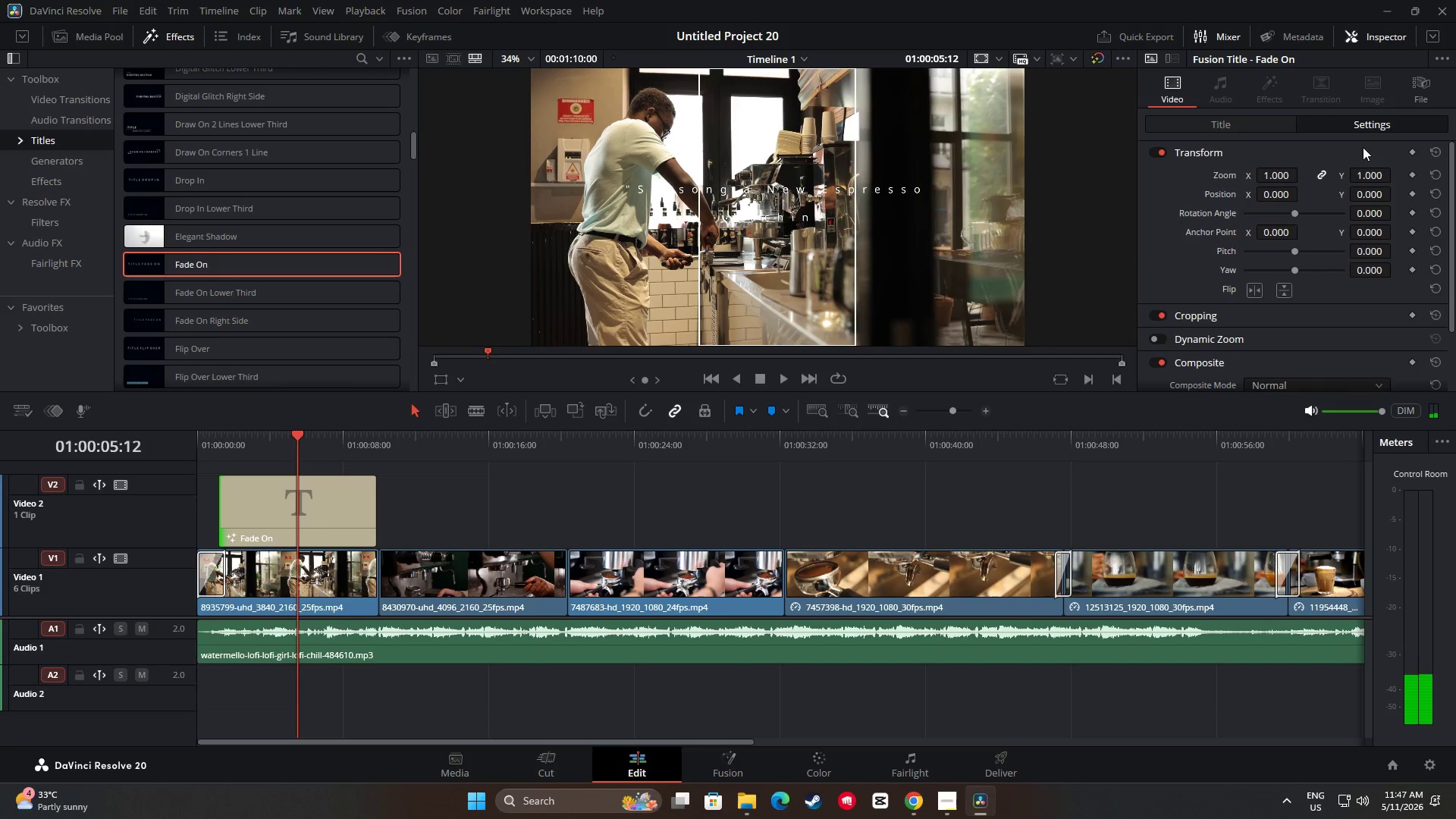 
scroll: coordinate [1387, 200], scroll_direction: up, amount: 4.0
 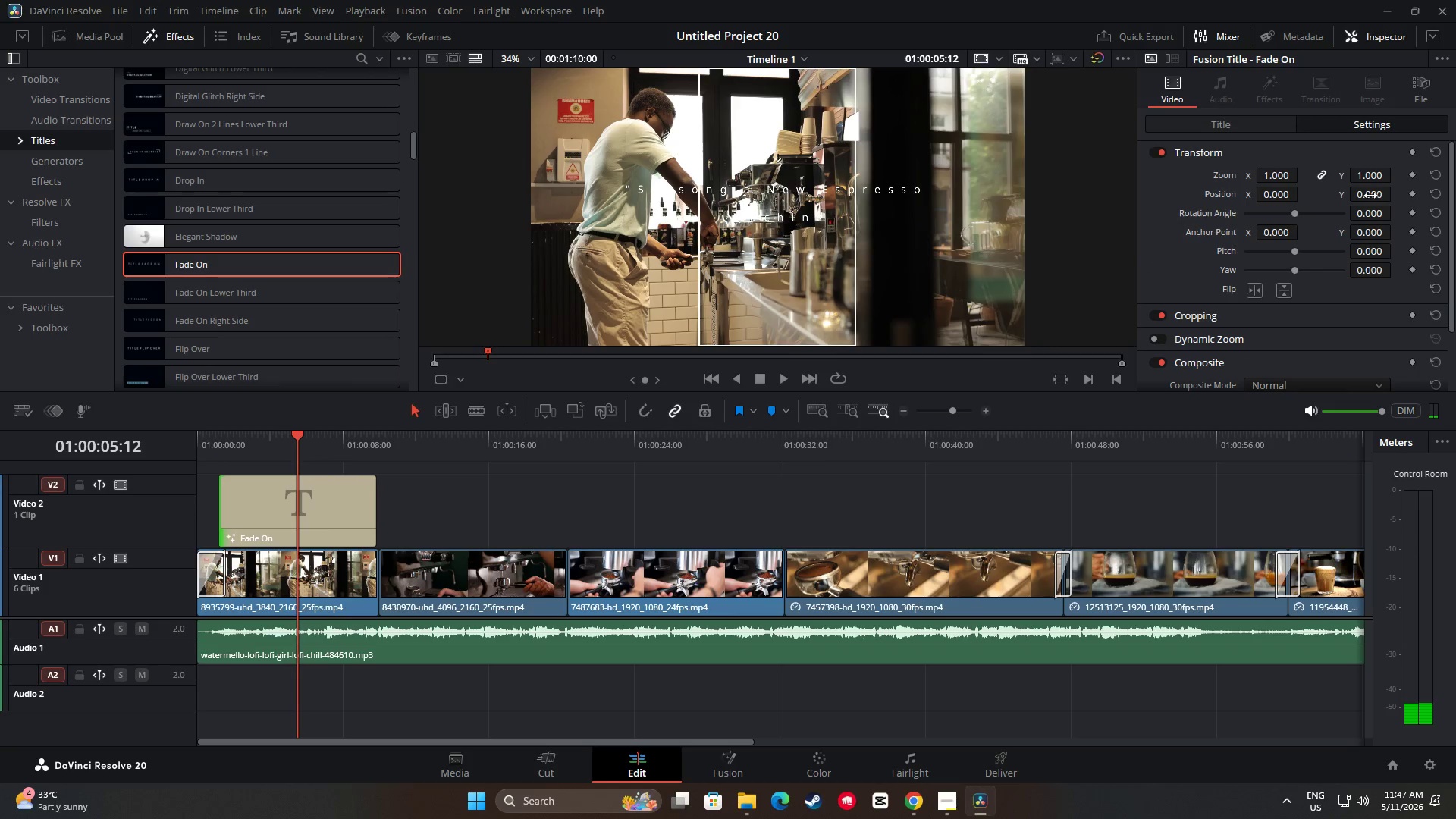 
left_click_drag(start_coordinate=[1370, 196], to_coordinate=[1288, 218])
 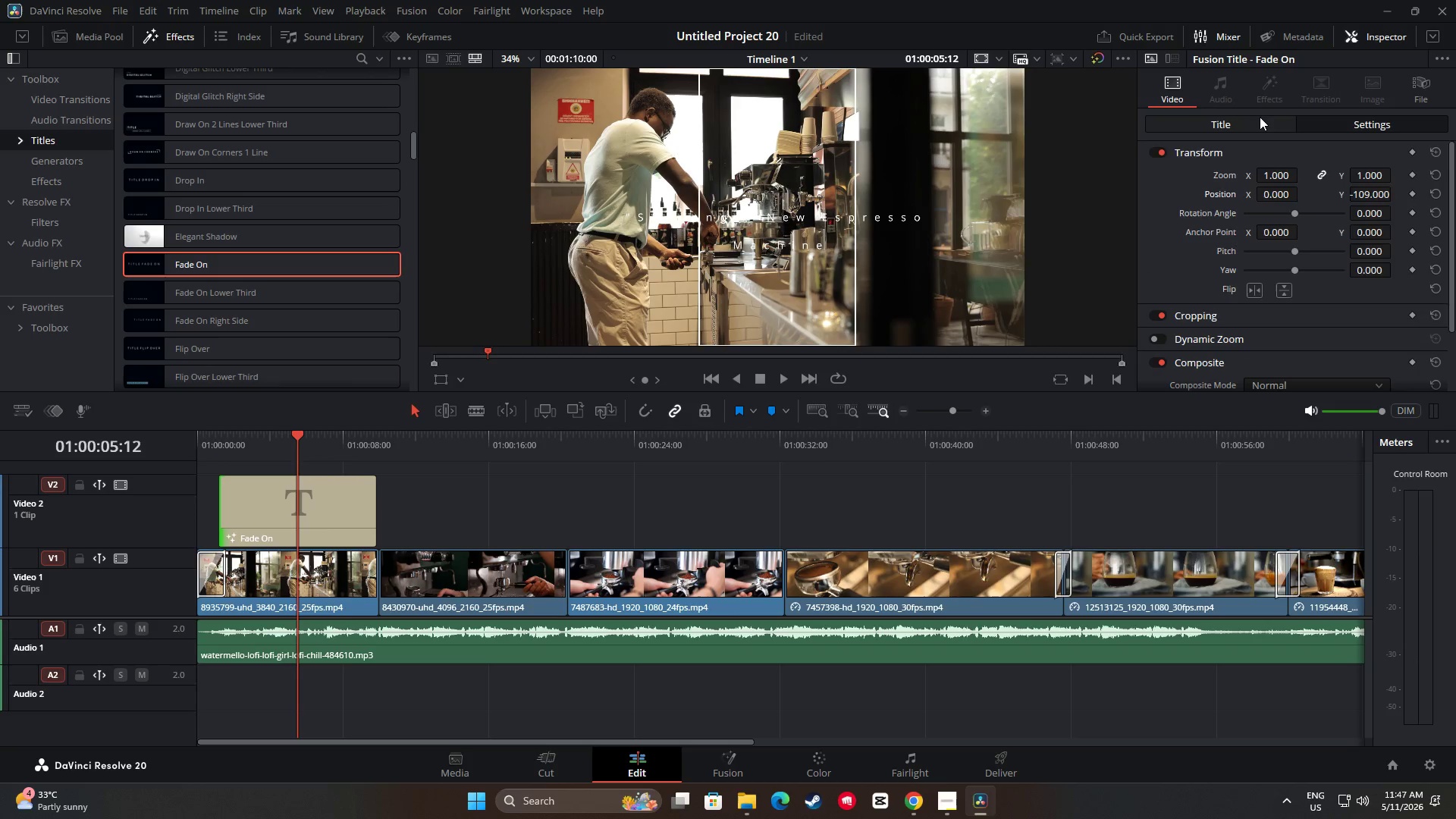 
left_click([1260, 117])
 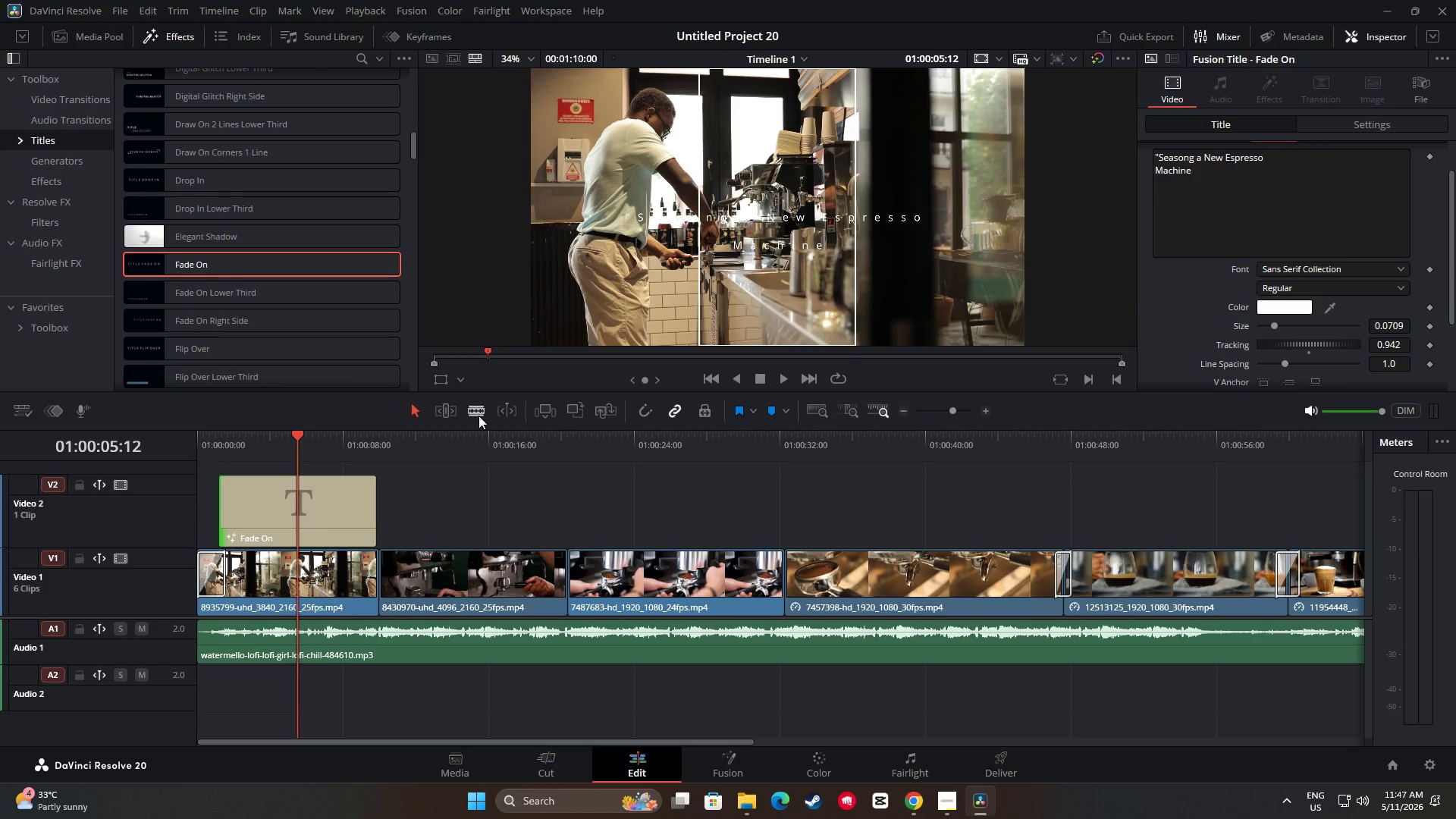 
left_click_drag(start_coordinate=[288, 437], to_coordinate=[173, 441])
 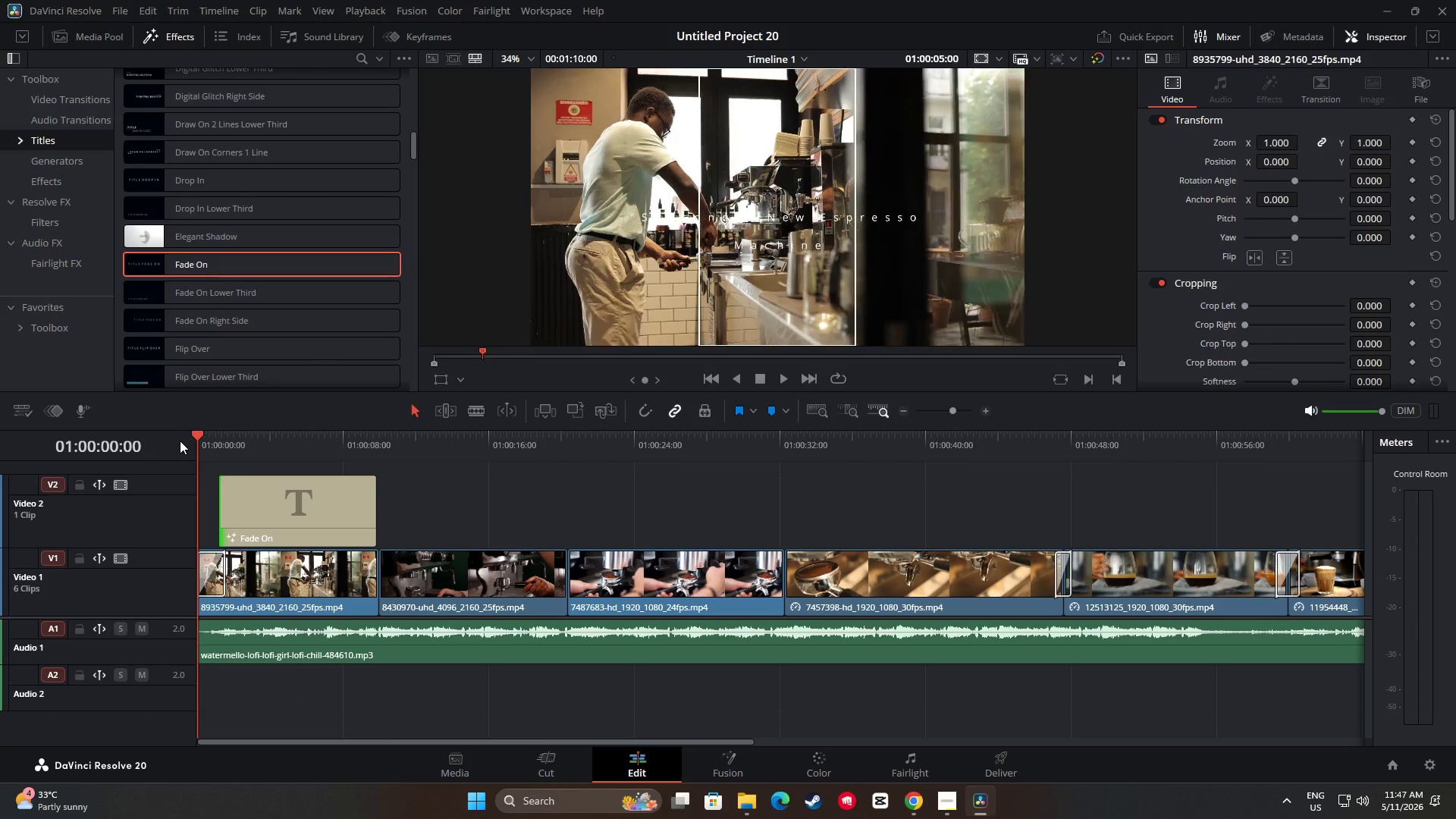 
key(Space)
 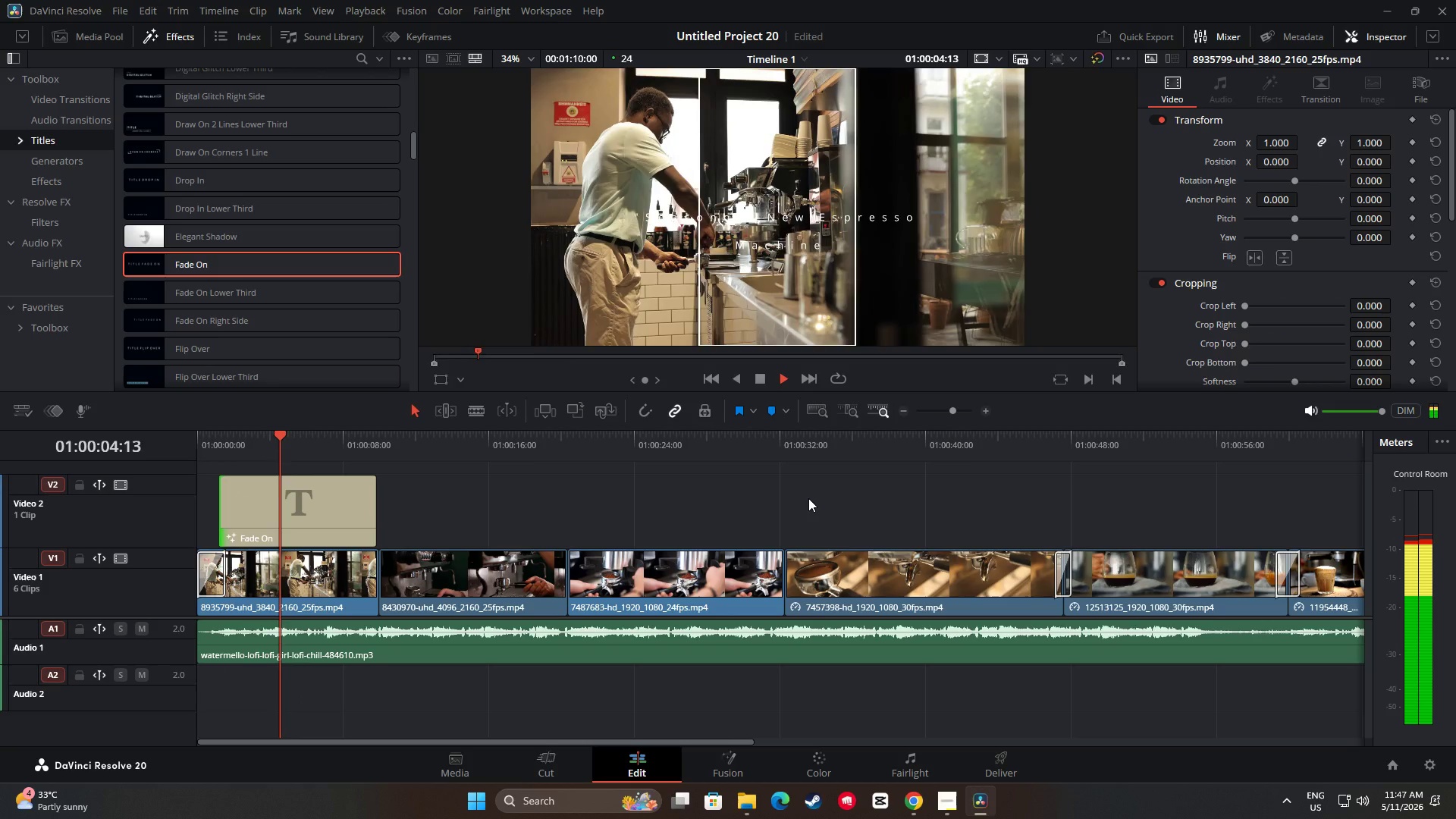 
wait(6.22)
 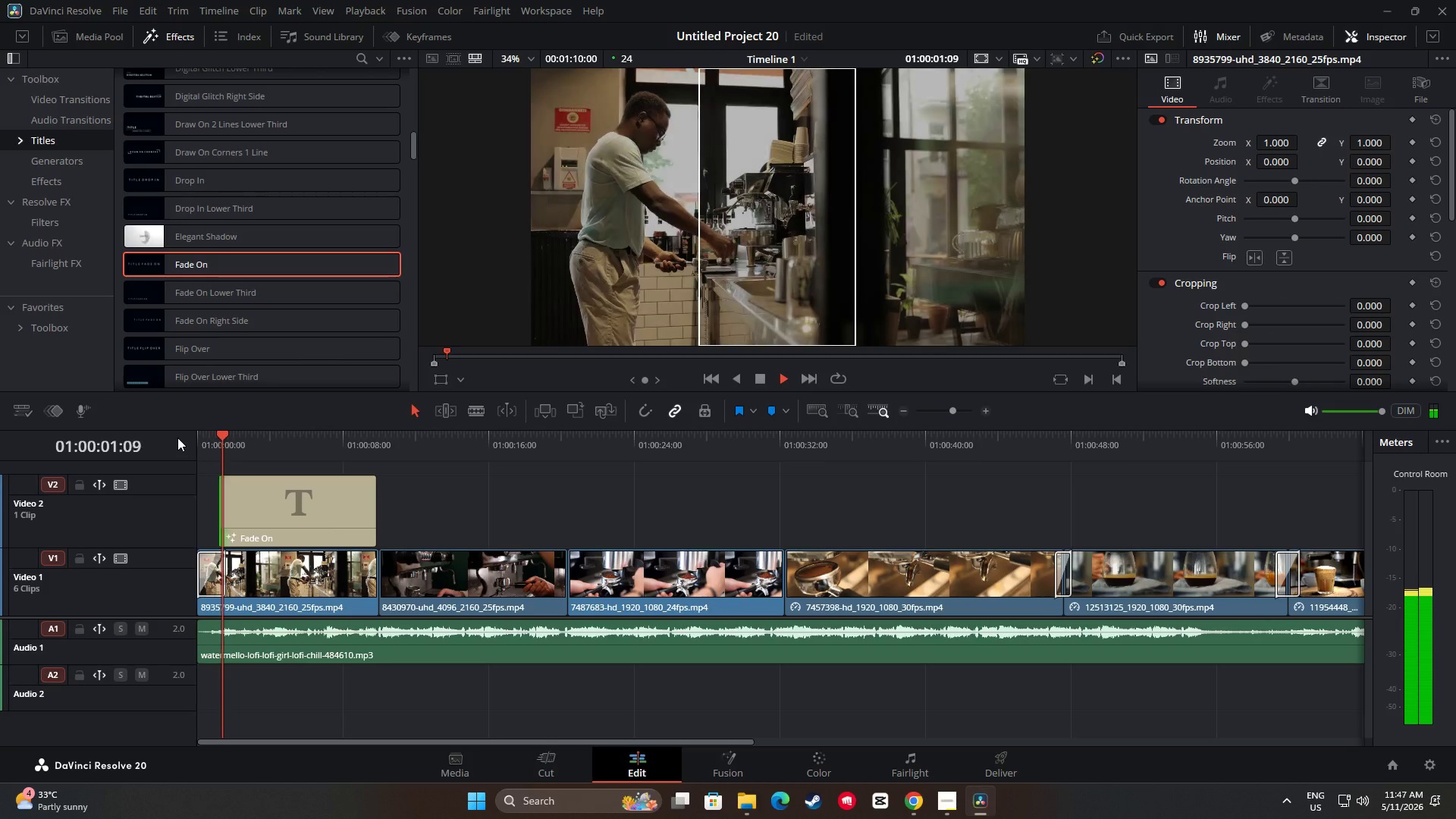 
key(Space)
 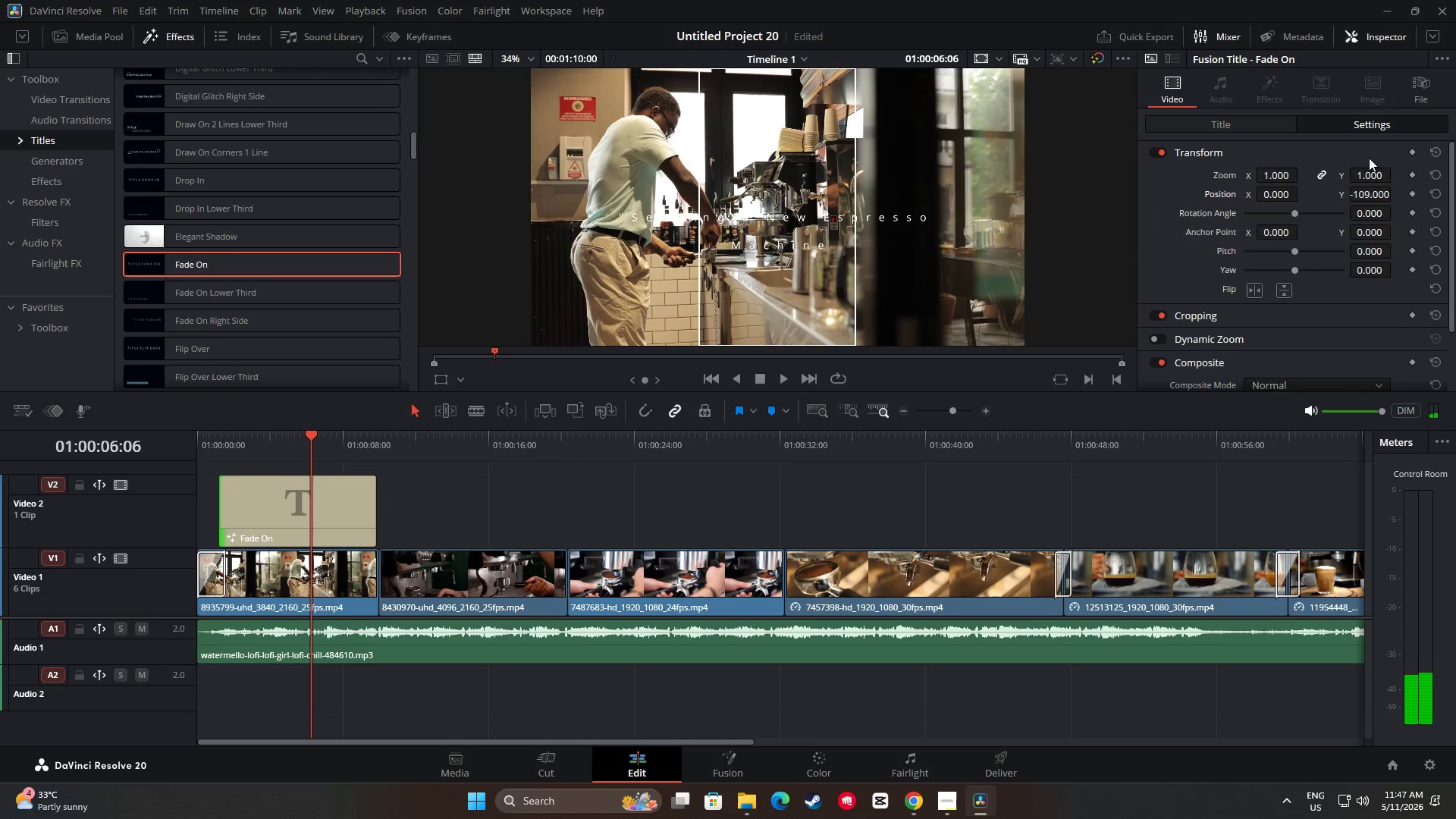 
left_click_drag(start_coordinate=[1372, 196], to_coordinate=[1350, 201])
 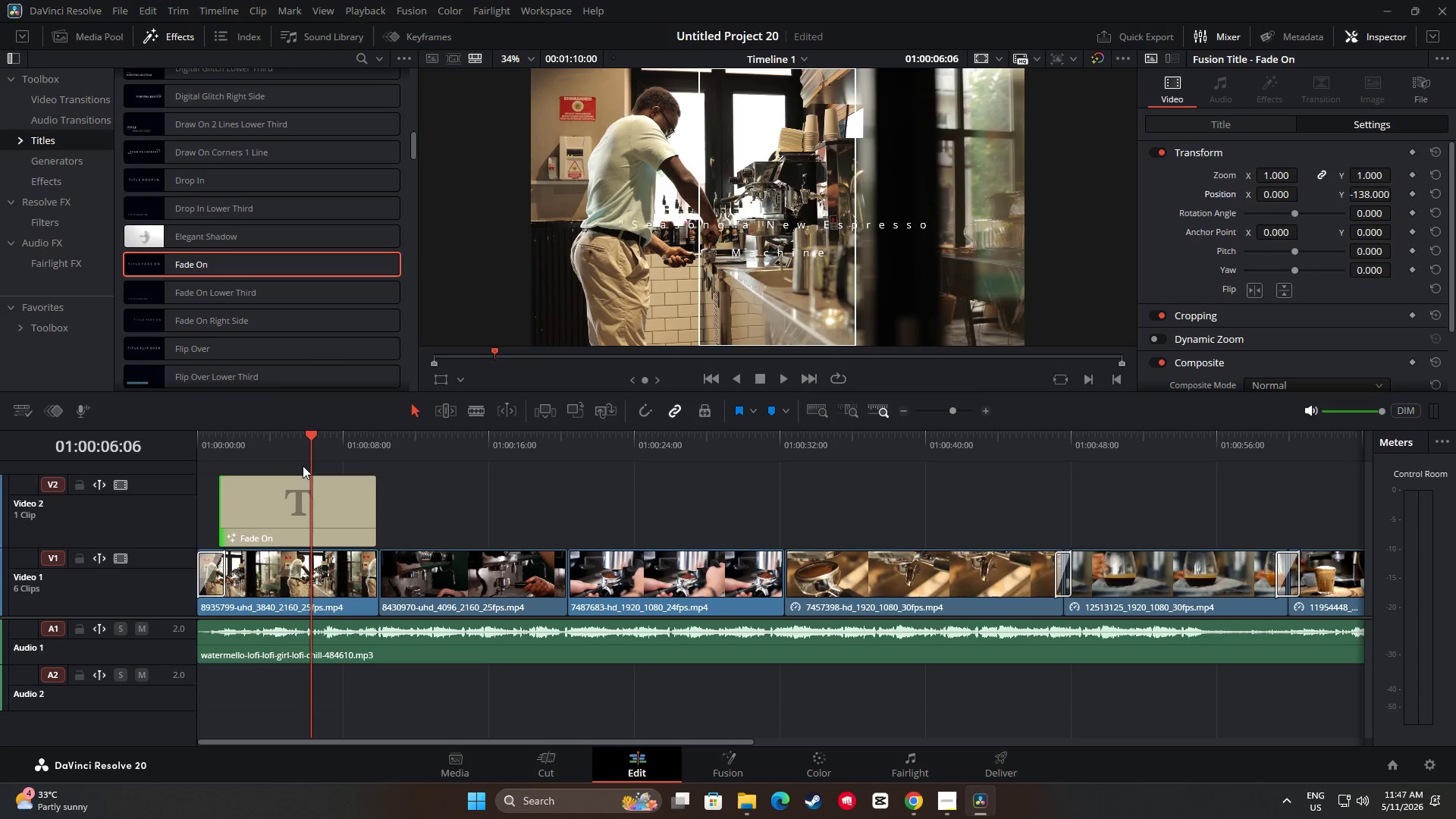 
left_click_drag(start_coordinate=[317, 440], to_coordinate=[241, 443])
 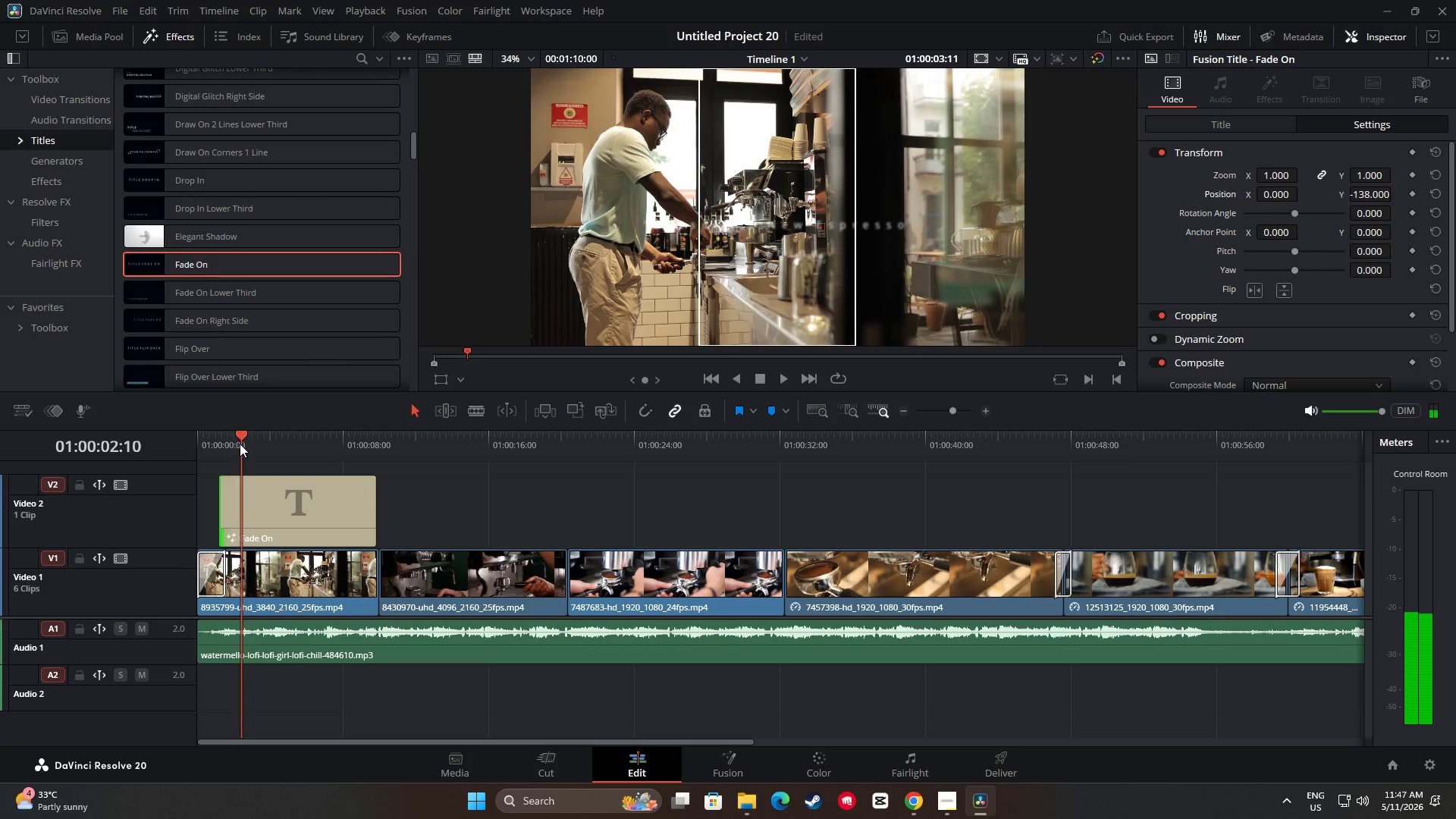 
key(Space)
 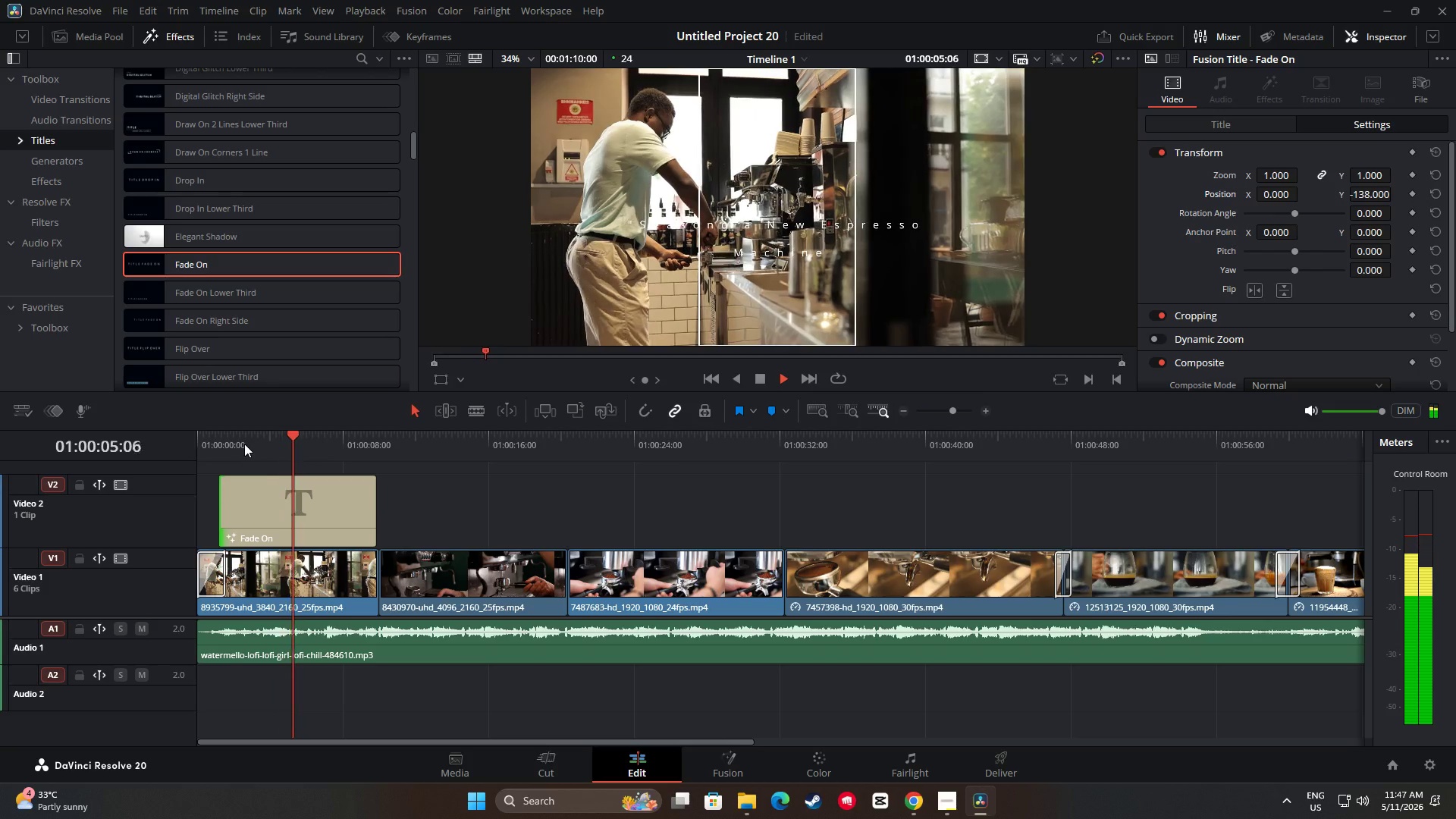 
key(Space)
 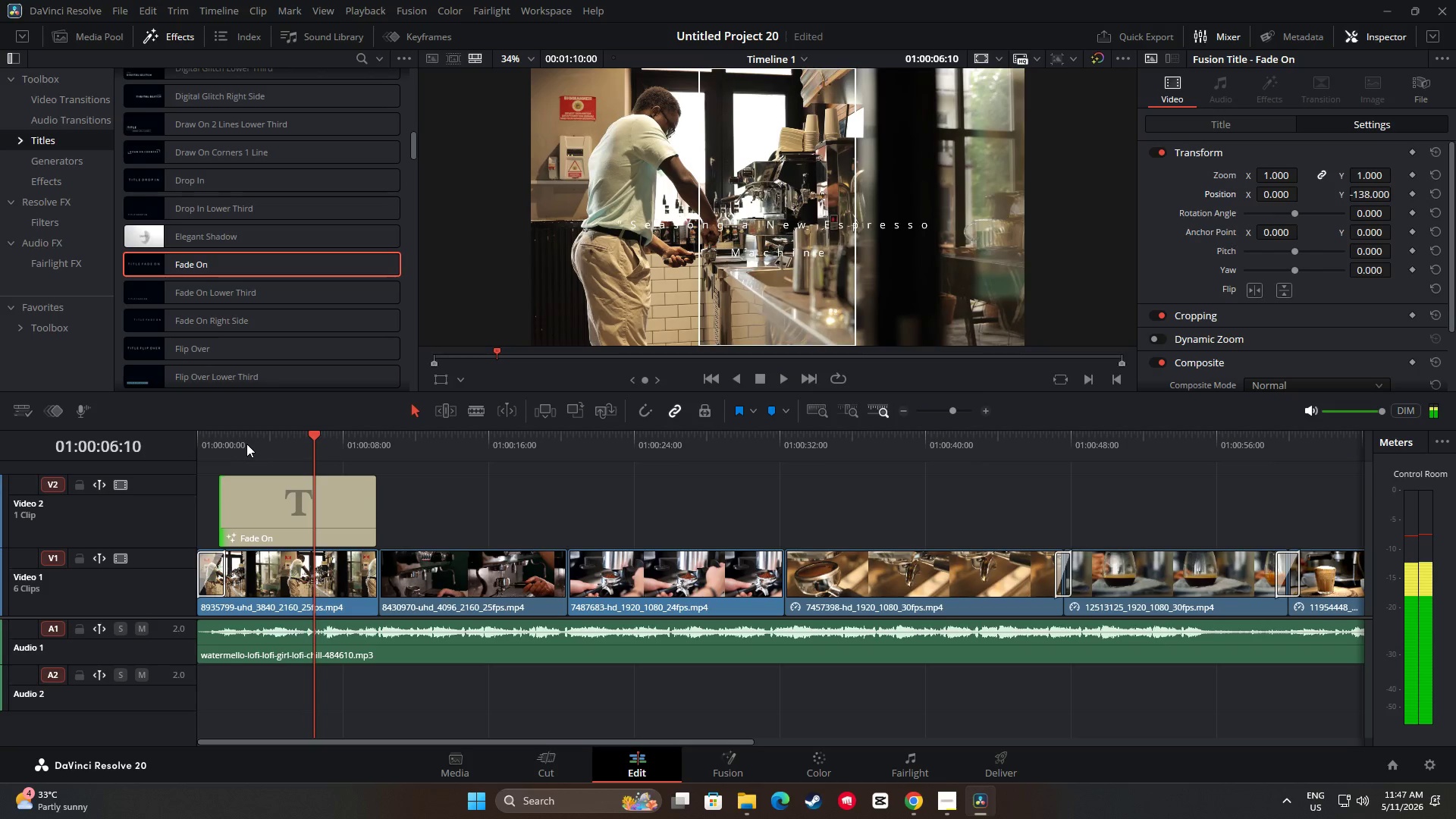 
key(Space)
 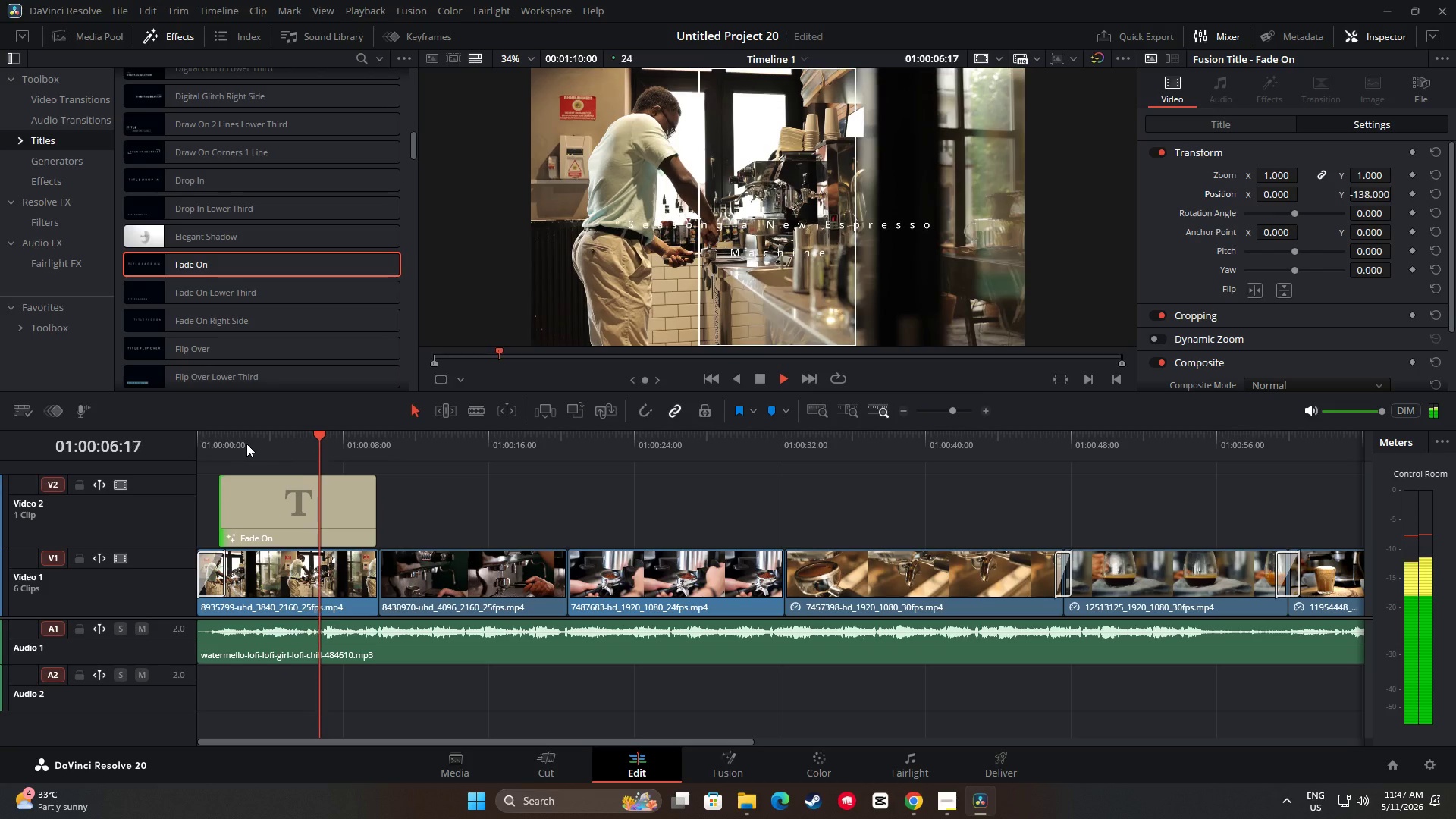 
key(Space)
 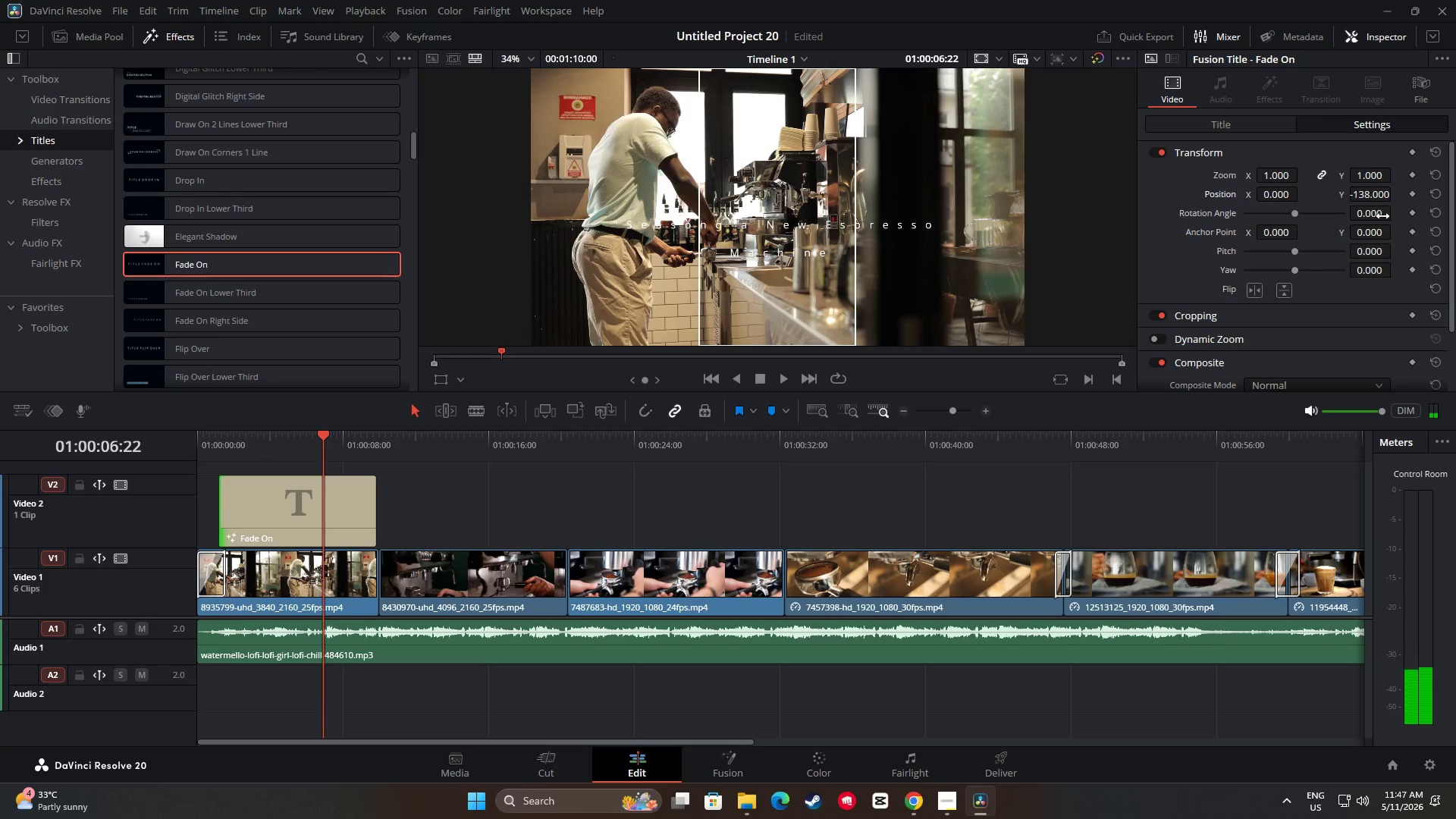 
left_click_drag(start_coordinate=[1382, 196], to_coordinate=[1365, 198])
 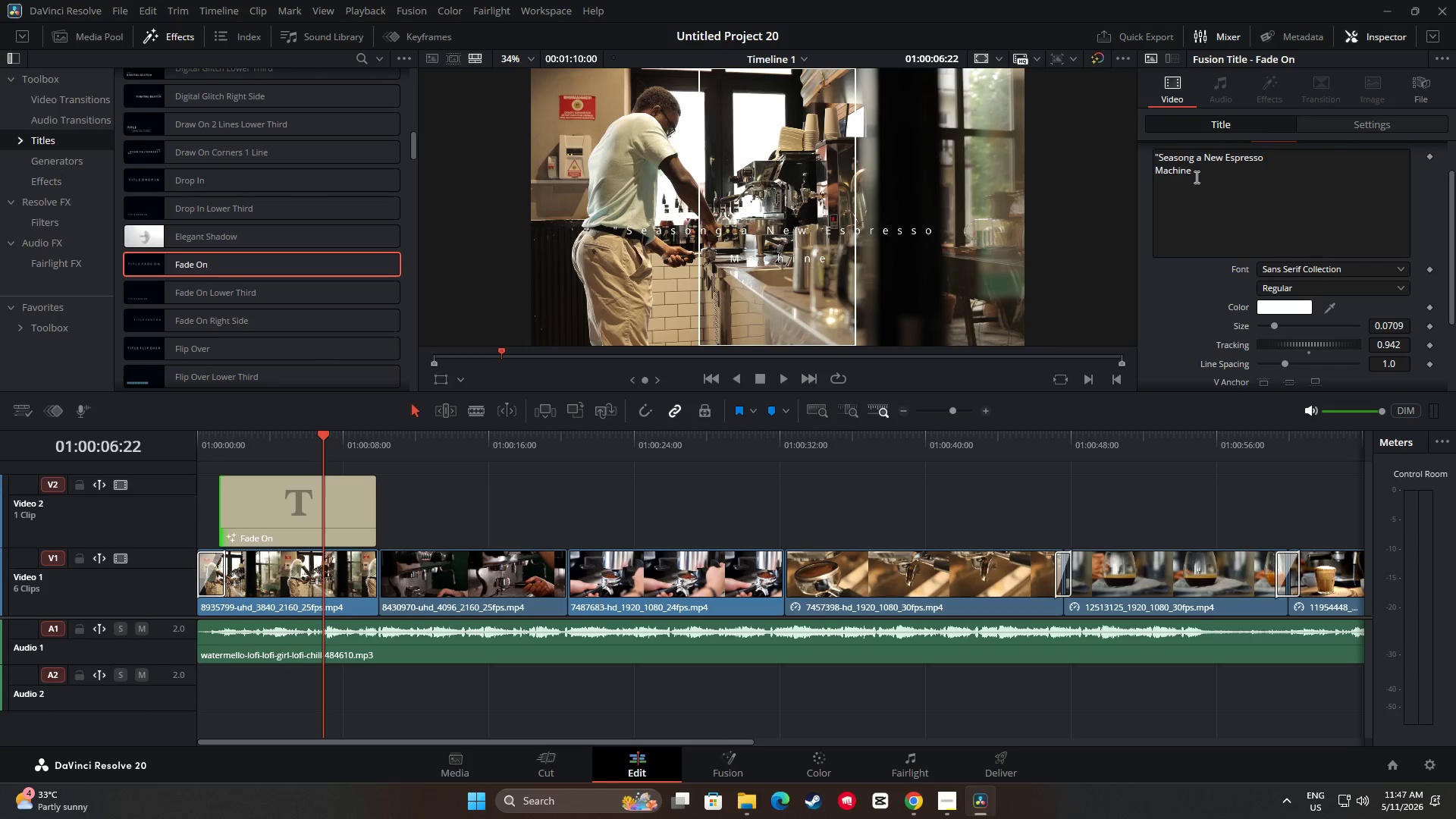 
left_click([1181, 155])
 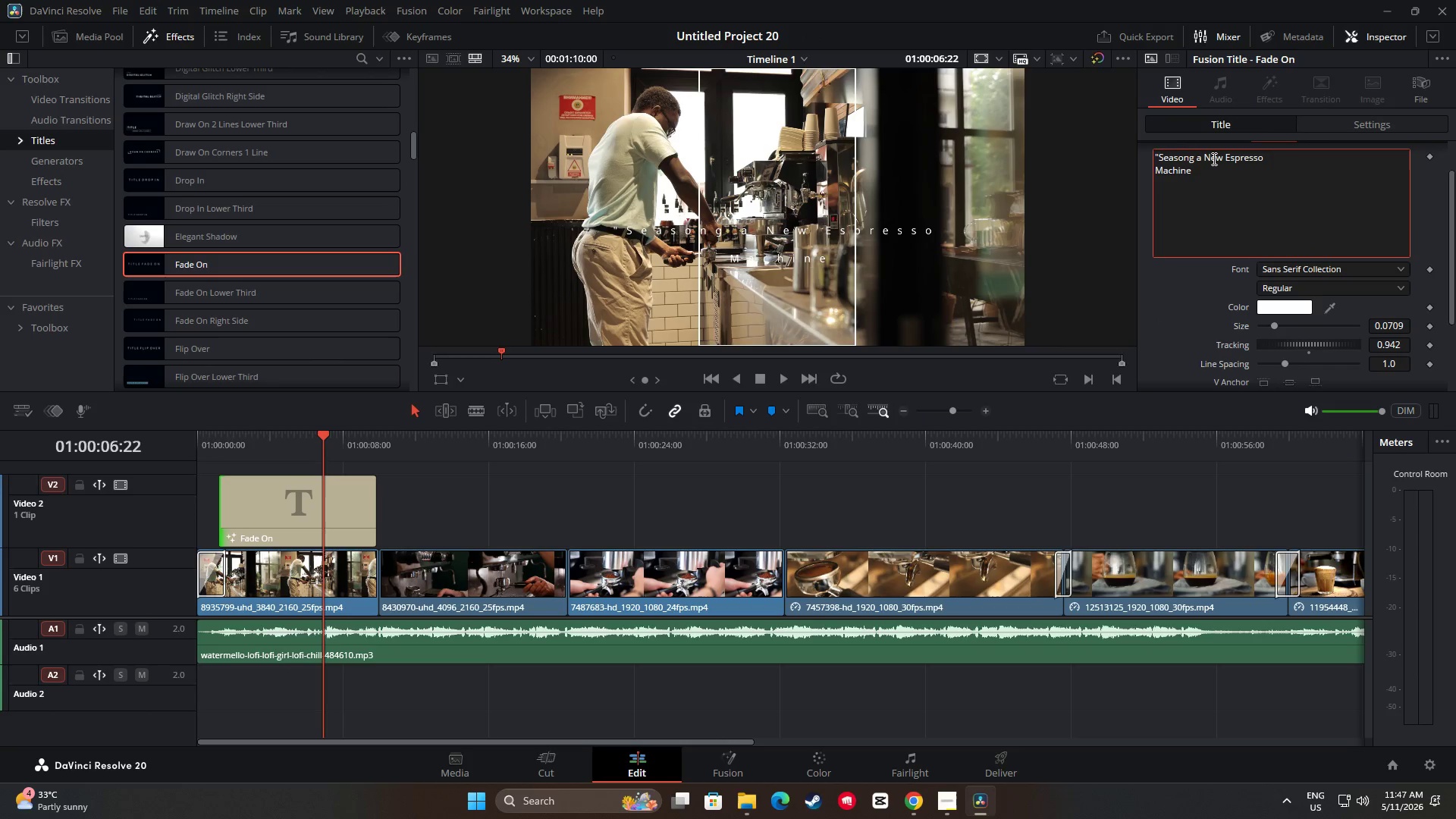 
key(I)
 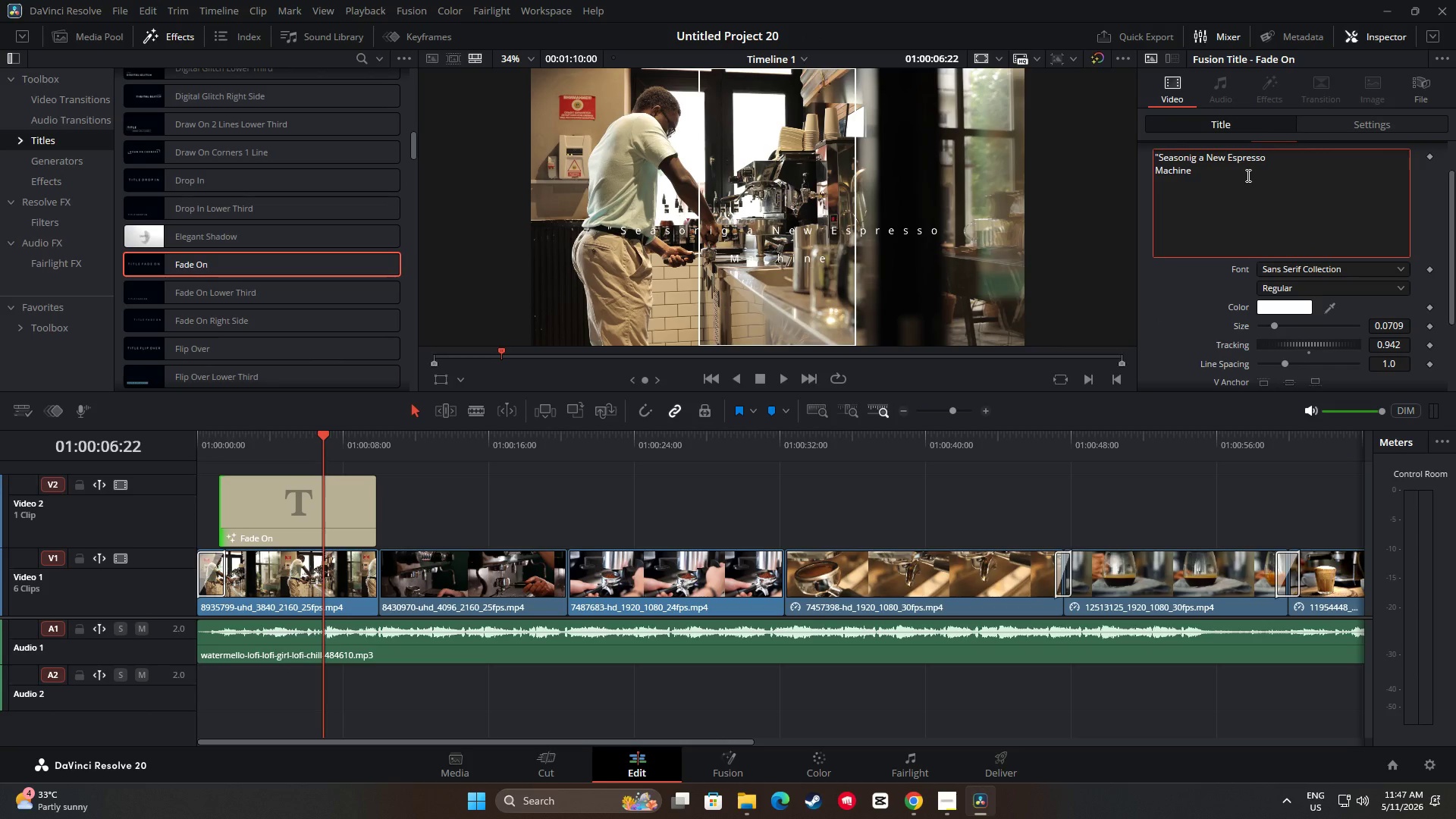 
key(N)
 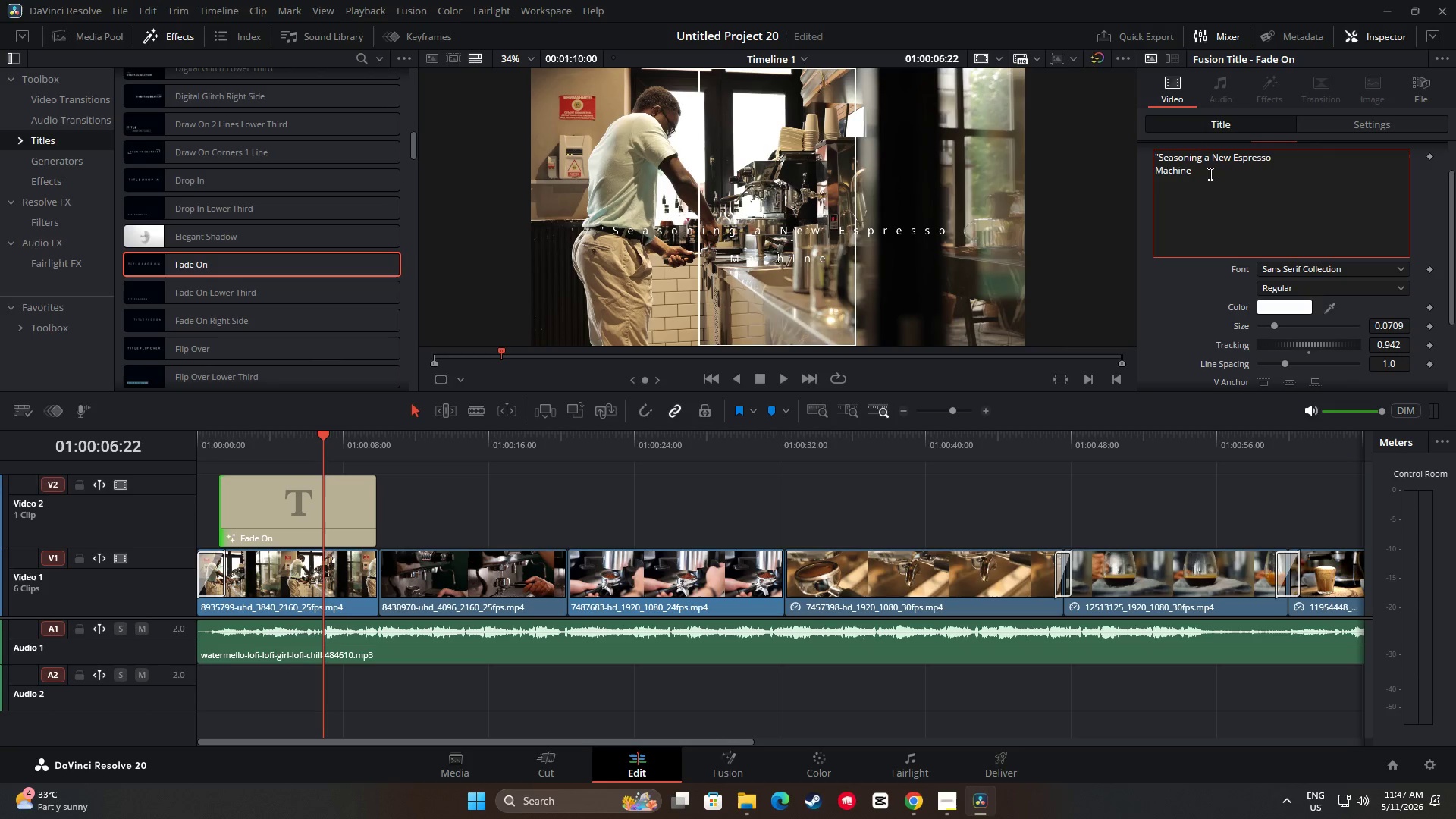 
wait(7.61)
 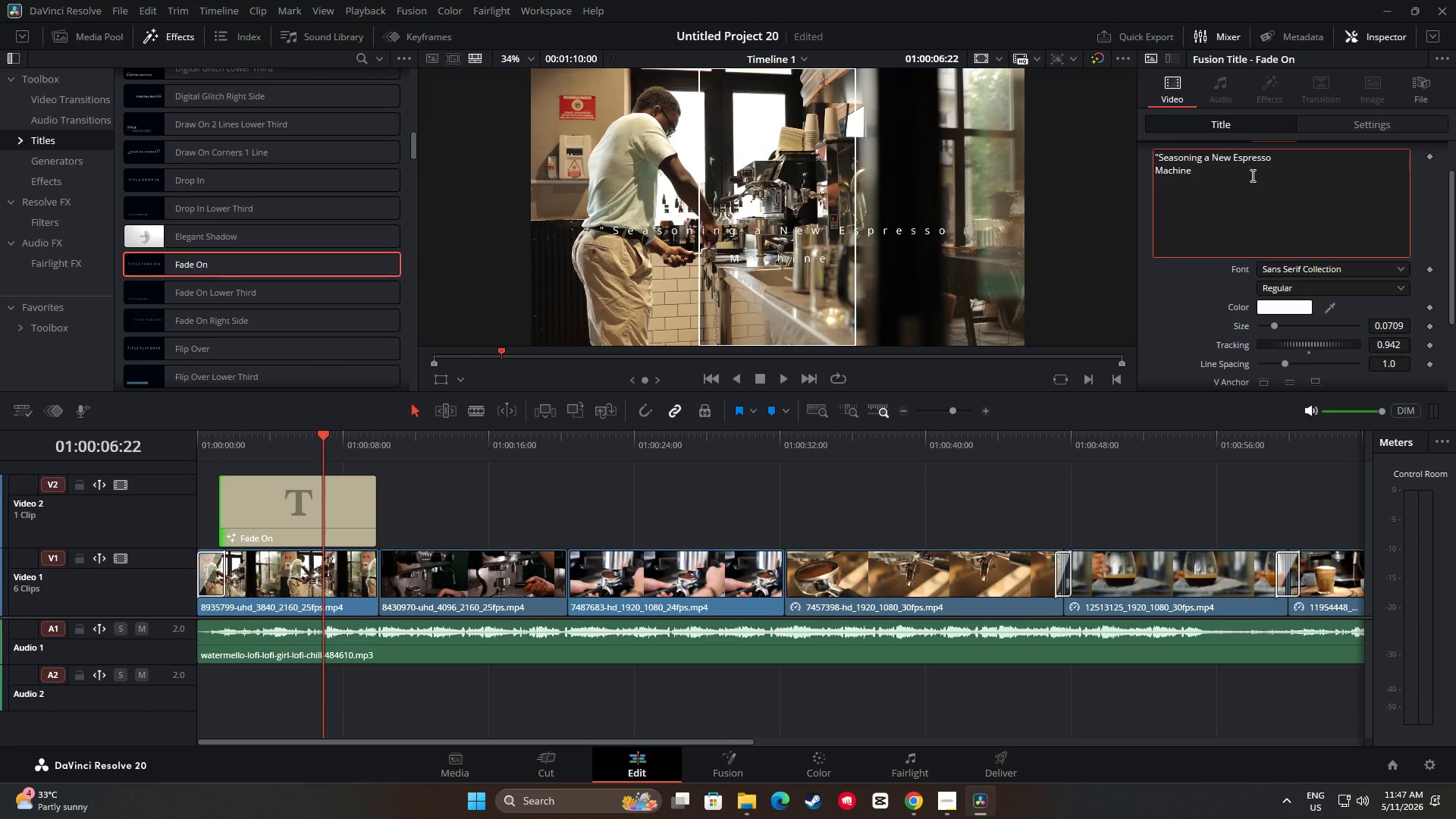 
right_click([1214, 180])
 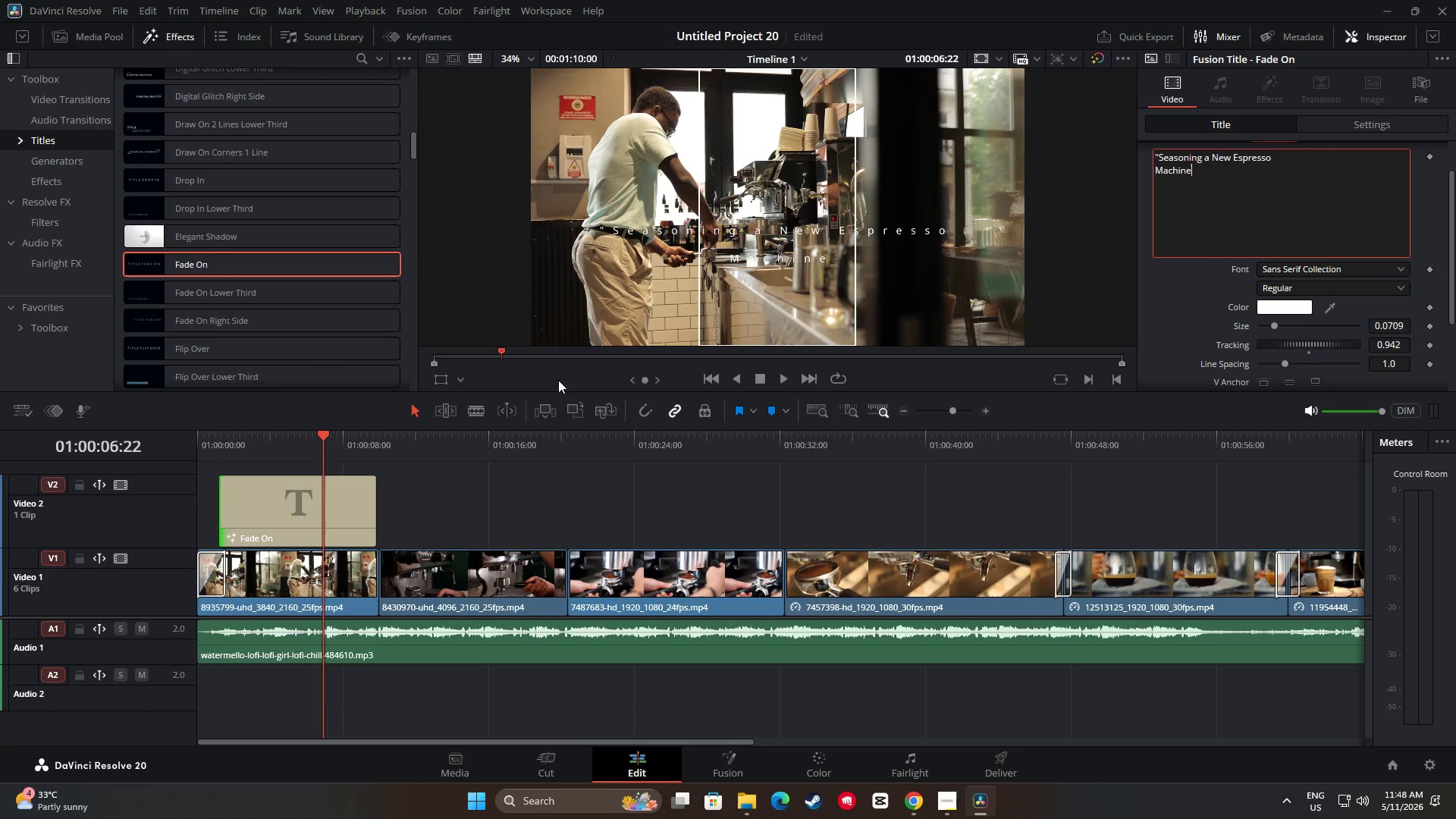 
left_click_drag(start_coordinate=[327, 431], to_coordinate=[238, 438])
 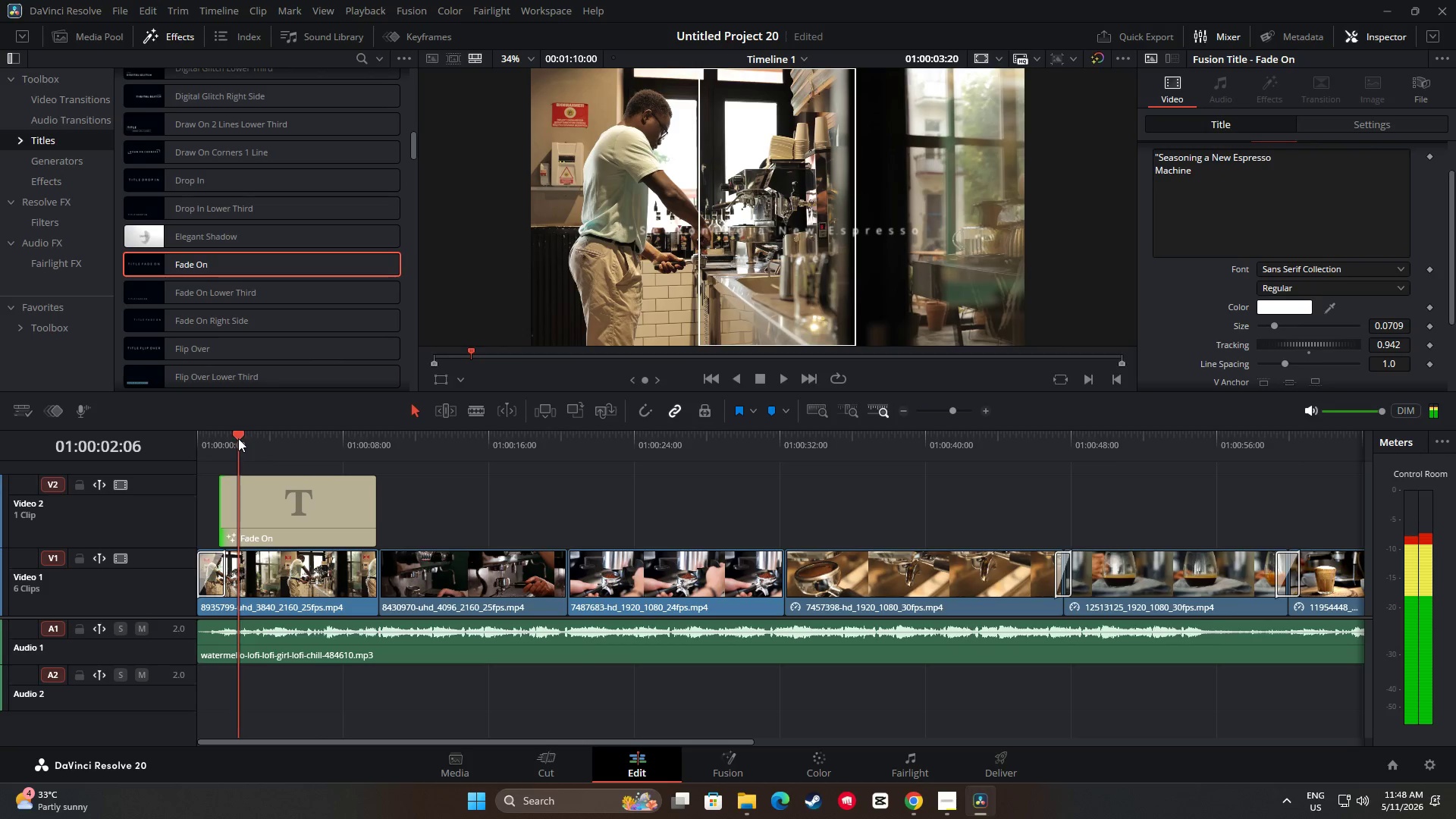 
key(Space)
 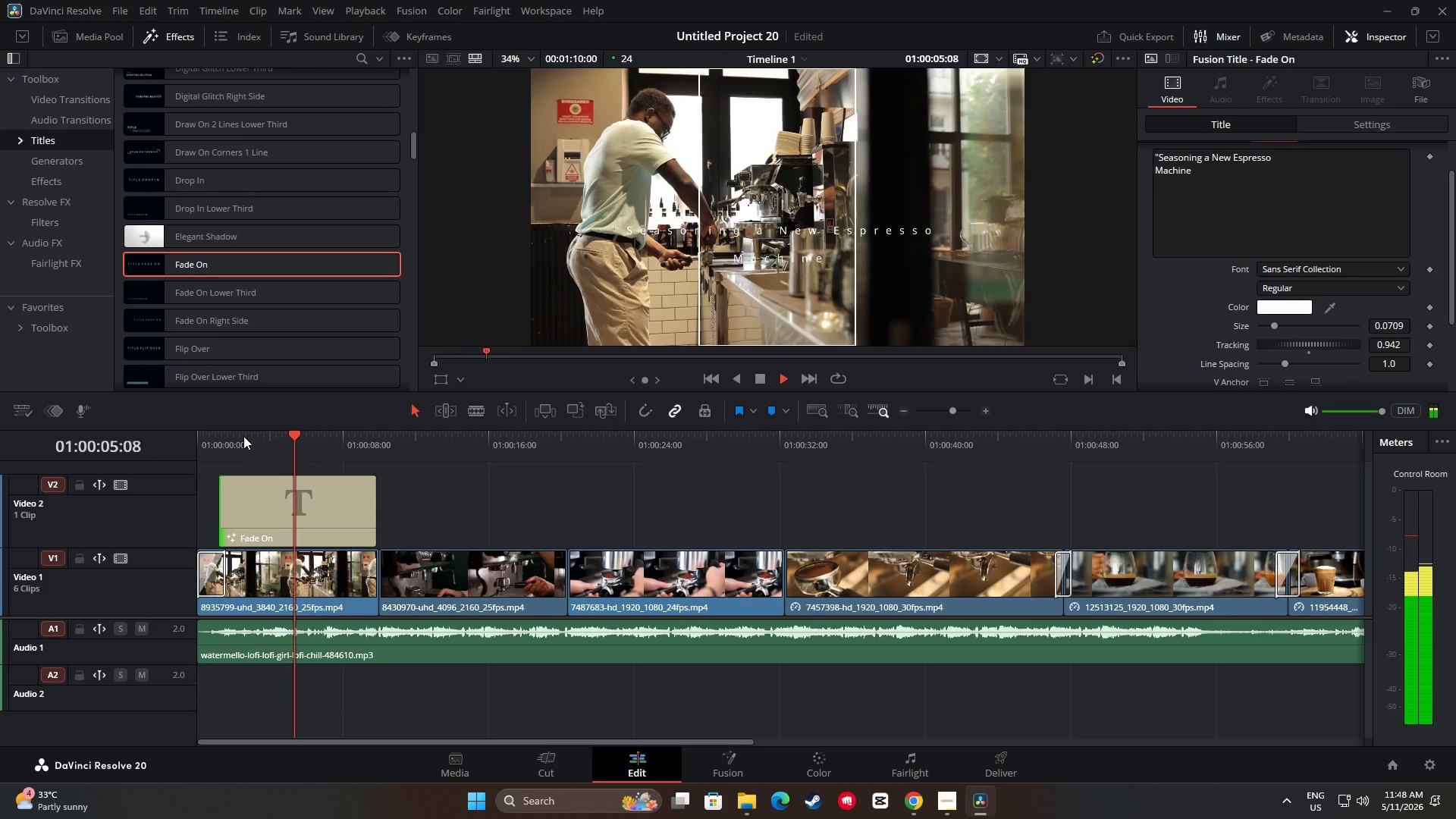 
wait(8.61)
 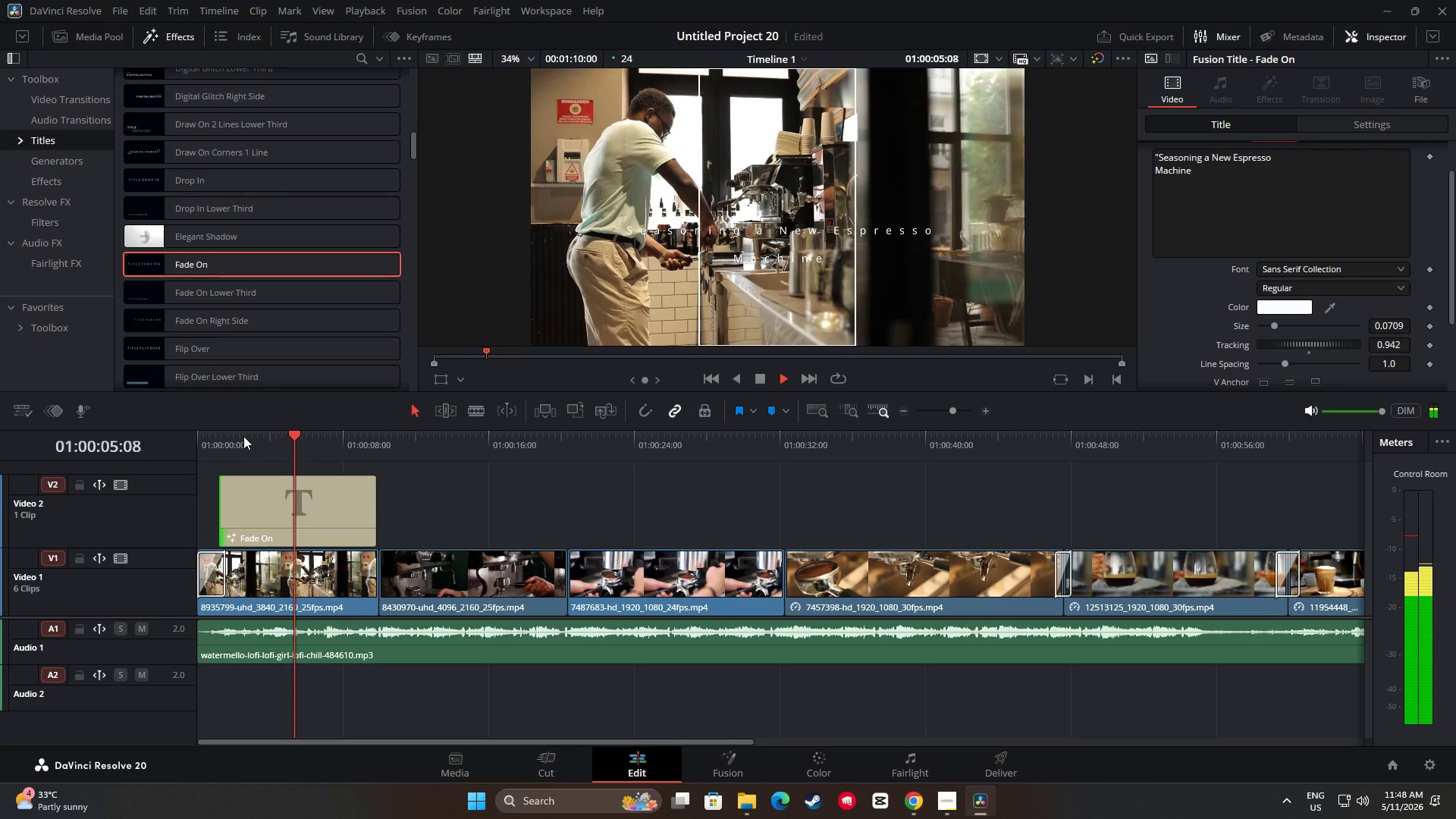 
key(Space)
 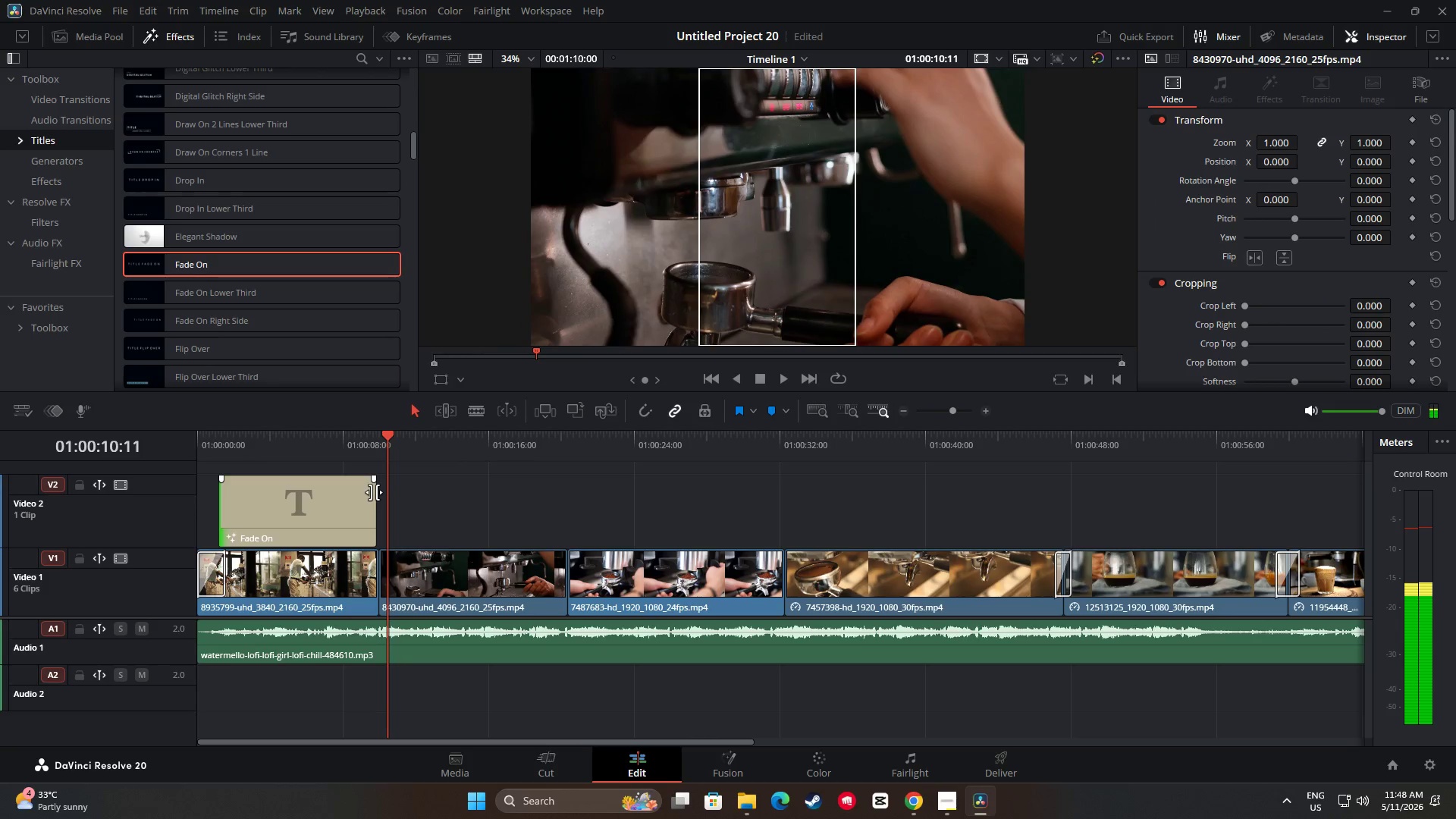 
left_click_drag(start_coordinate=[374, 494], to_coordinate=[383, 494])
 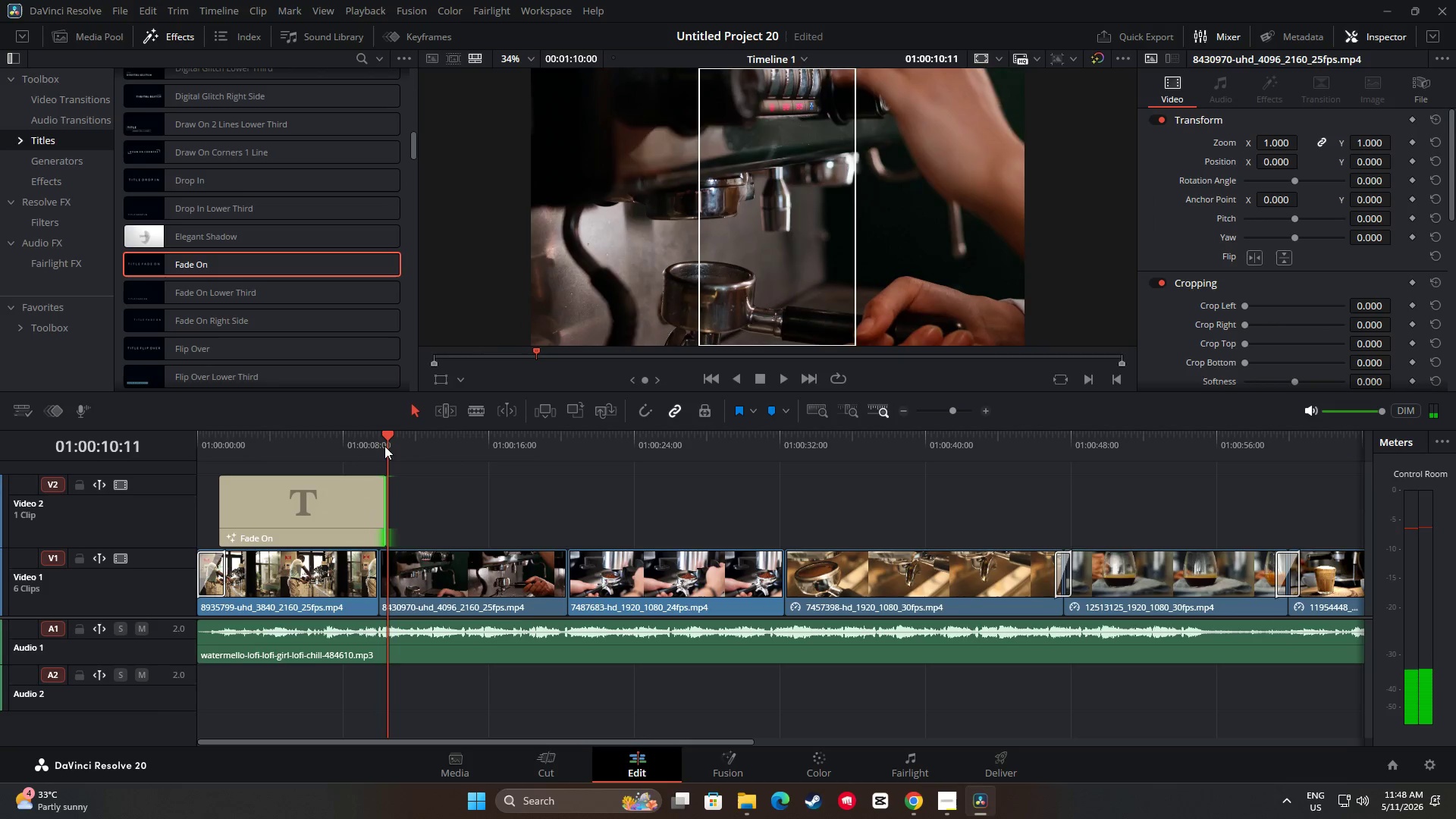 
left_click_drag(start_coordinate=[386, 442], to_coordinate=[342, 440])
 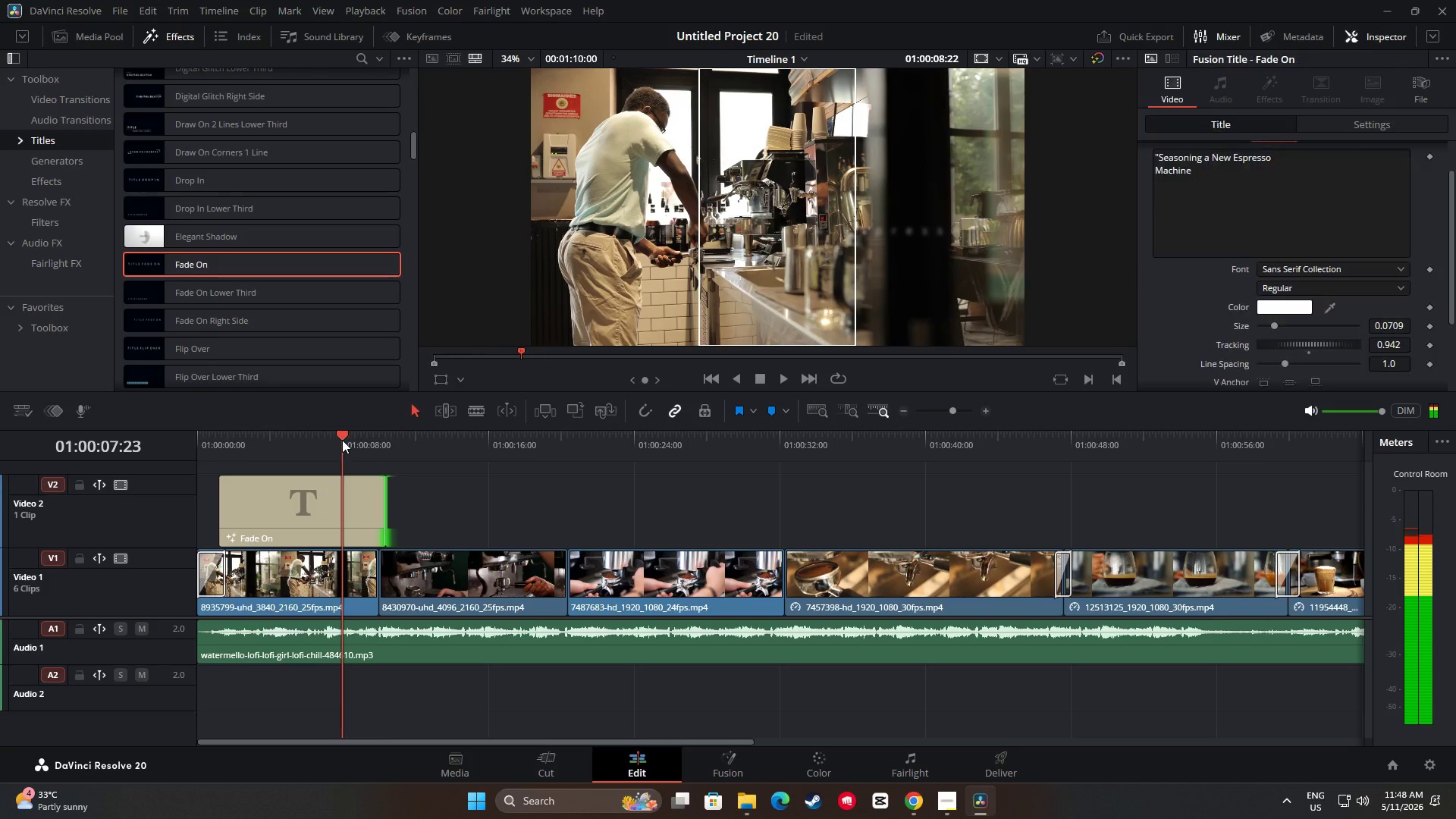 
key(Space)
 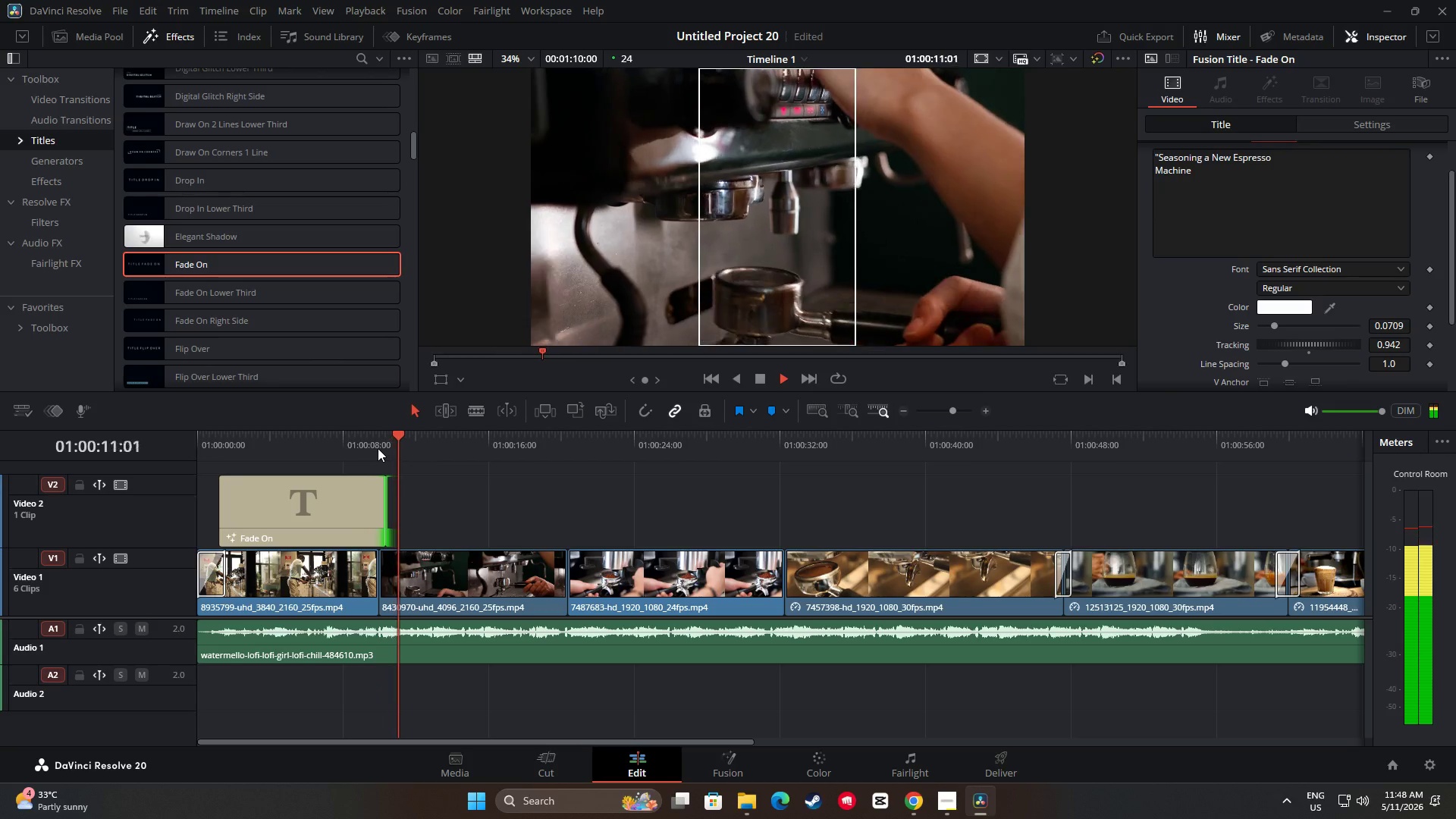 
key(Space)
 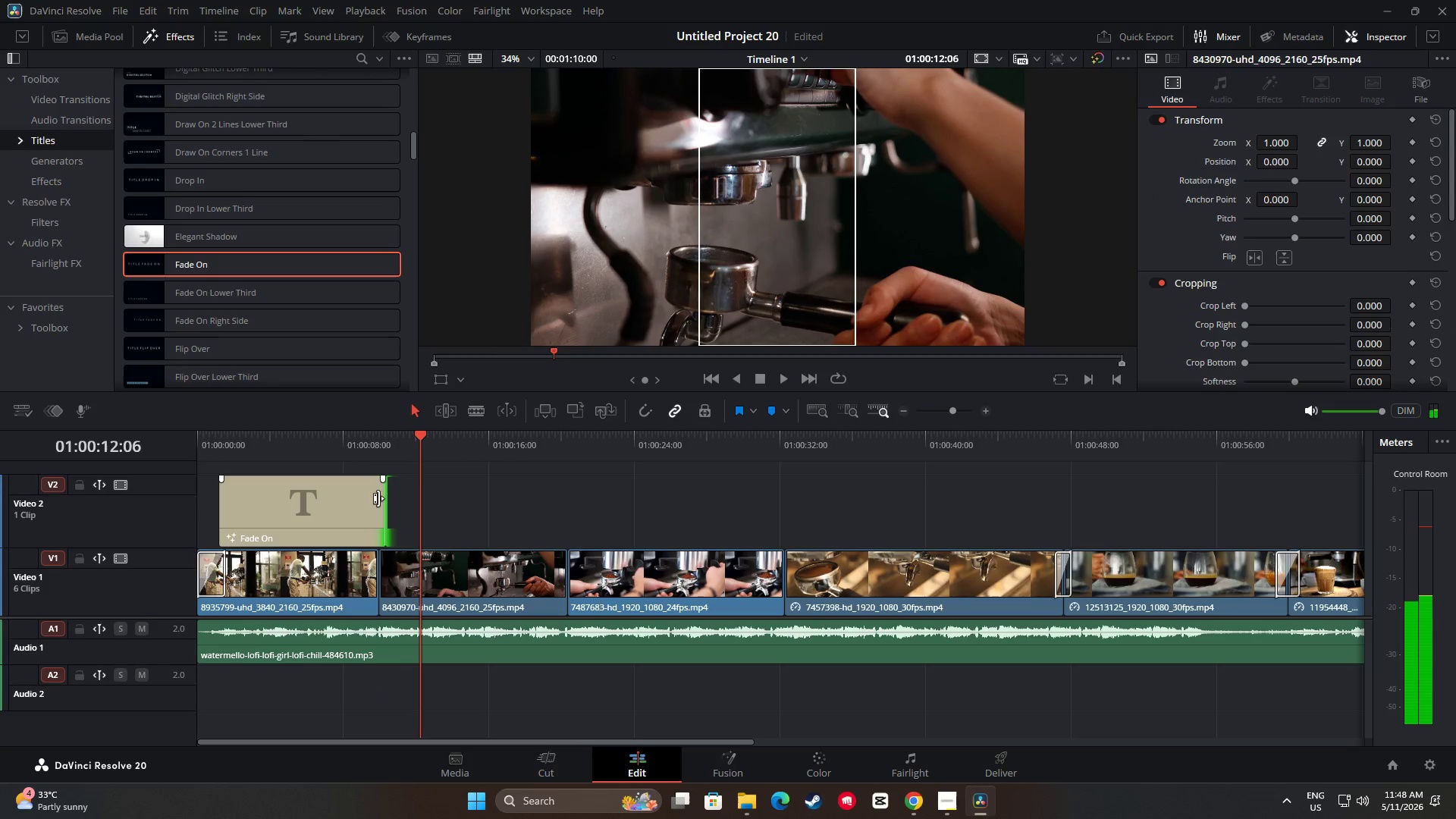 
left_click_drag(start_coordinate=[378, 498], to_coordinate=[373, 497])
 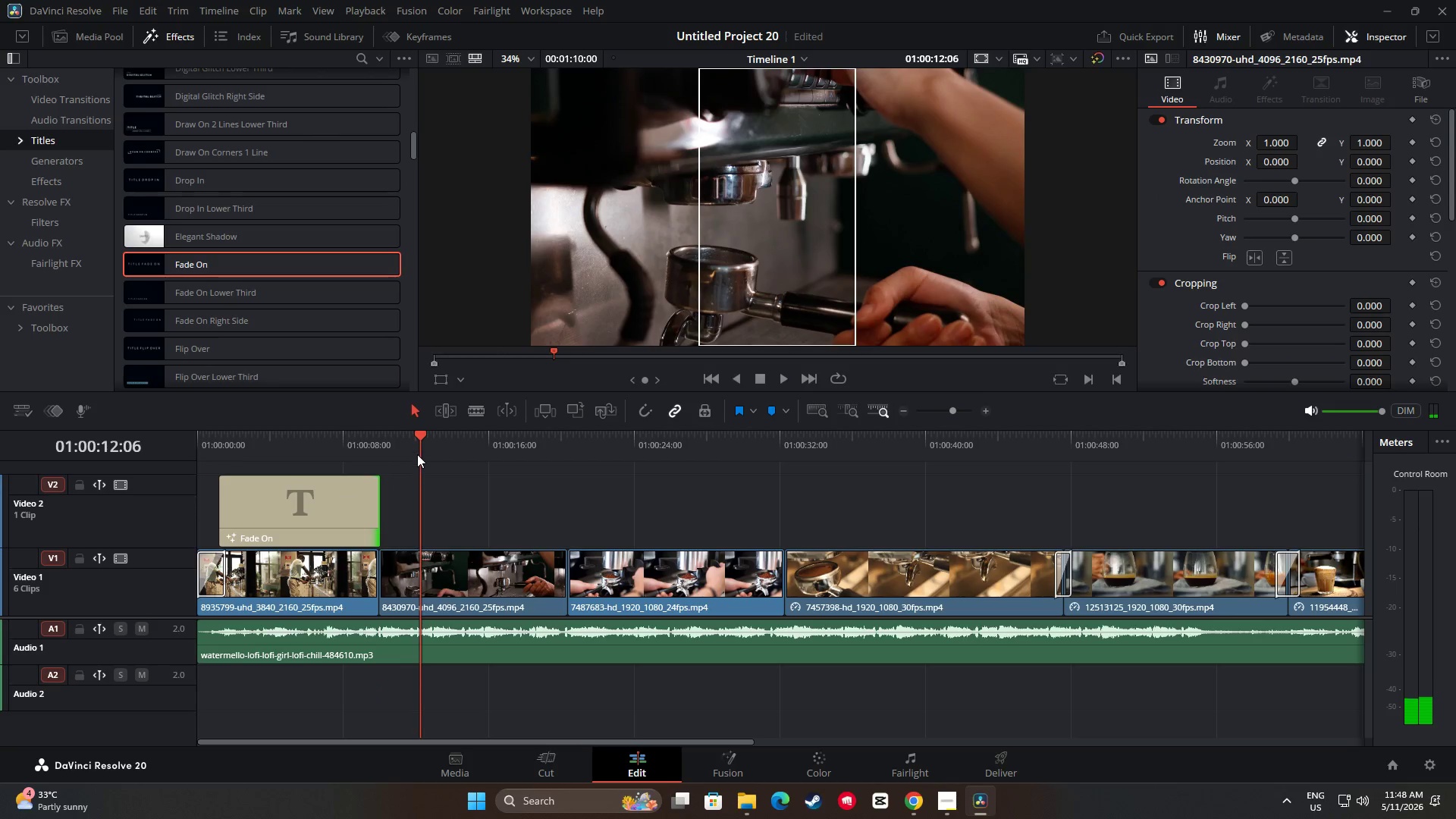 
left_click_drag(start_coordinate=[416, 441], to_coordinate=[356, 444])
 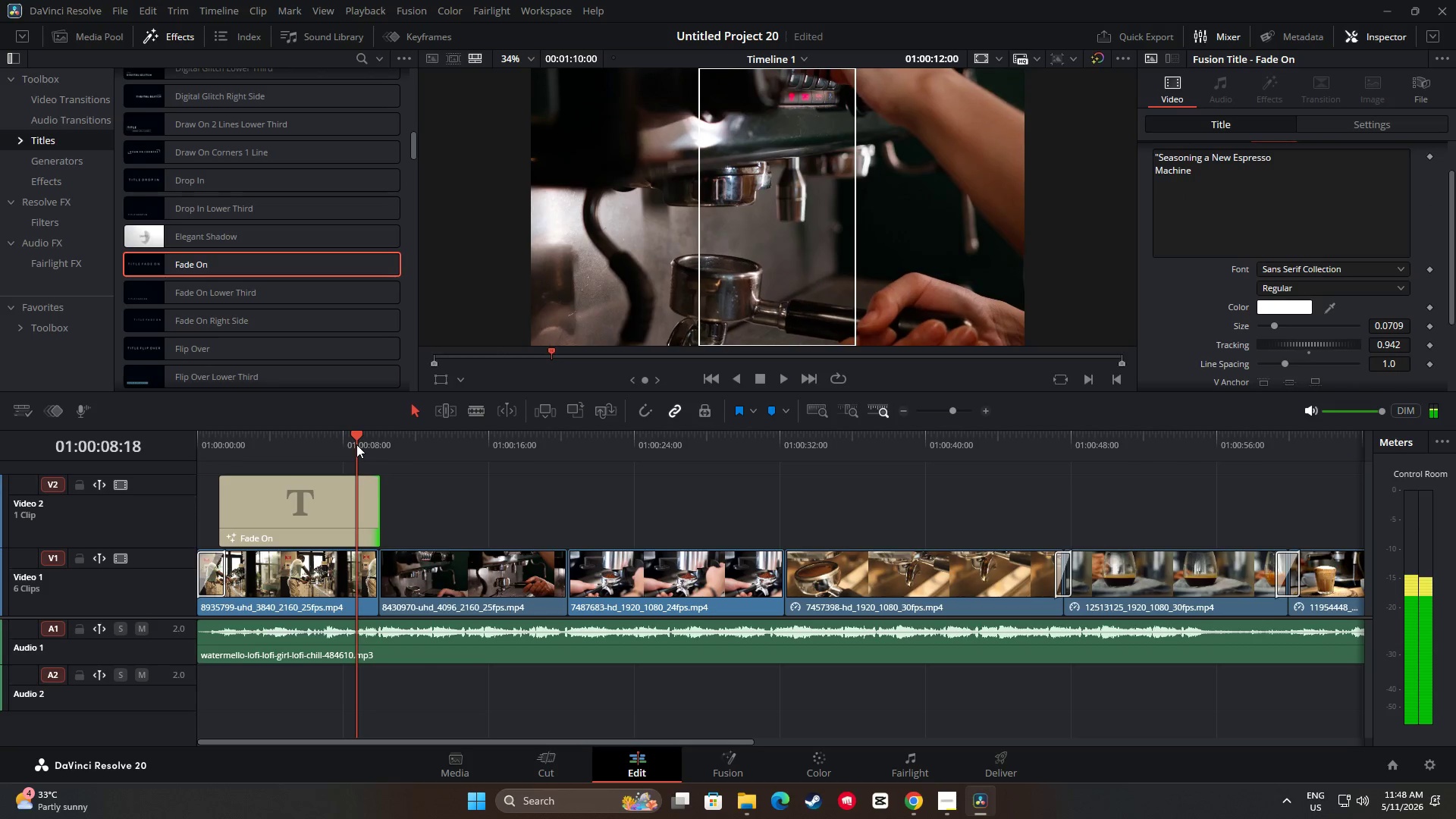 
key(Space)
 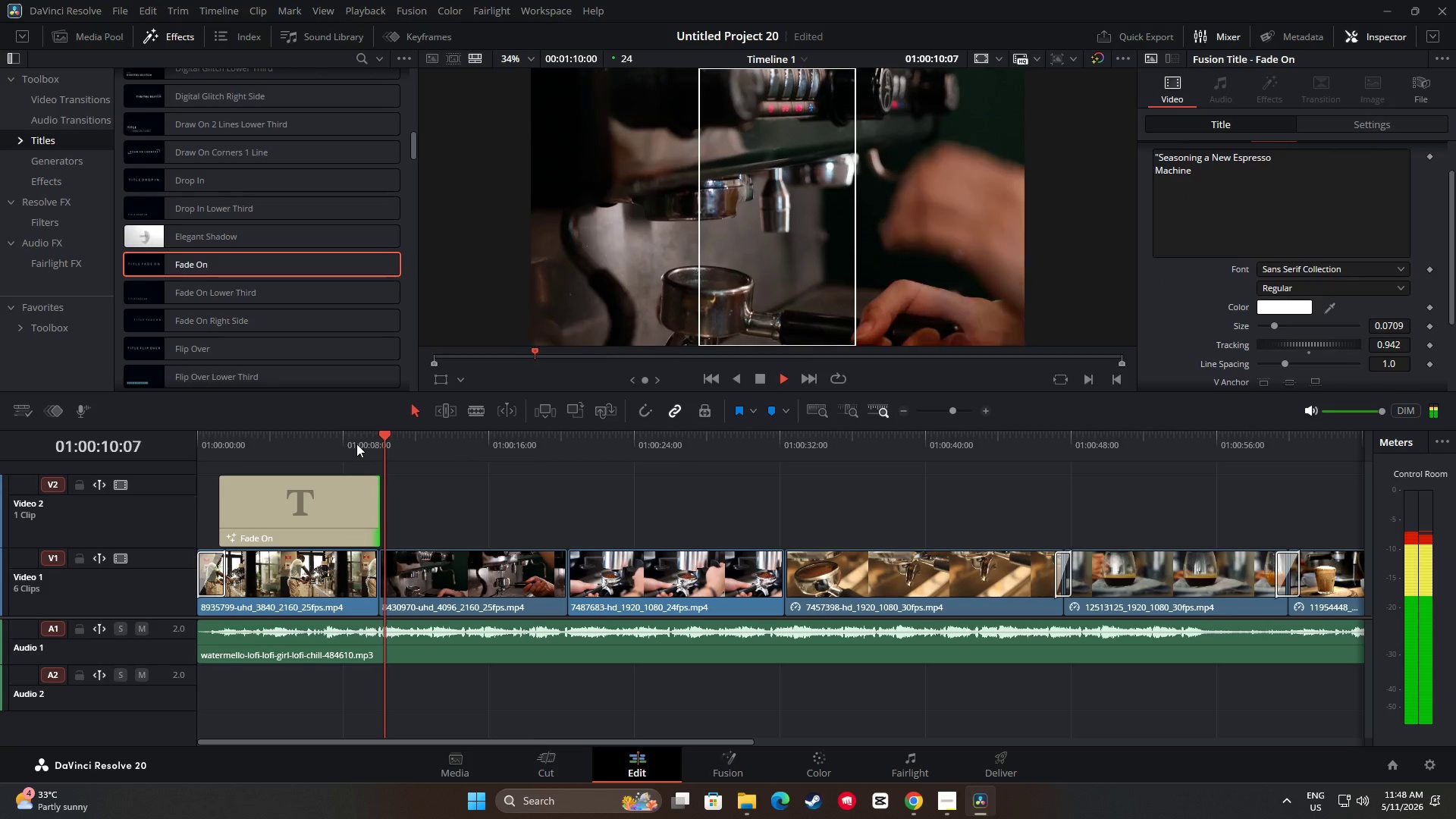 
key(Space)
 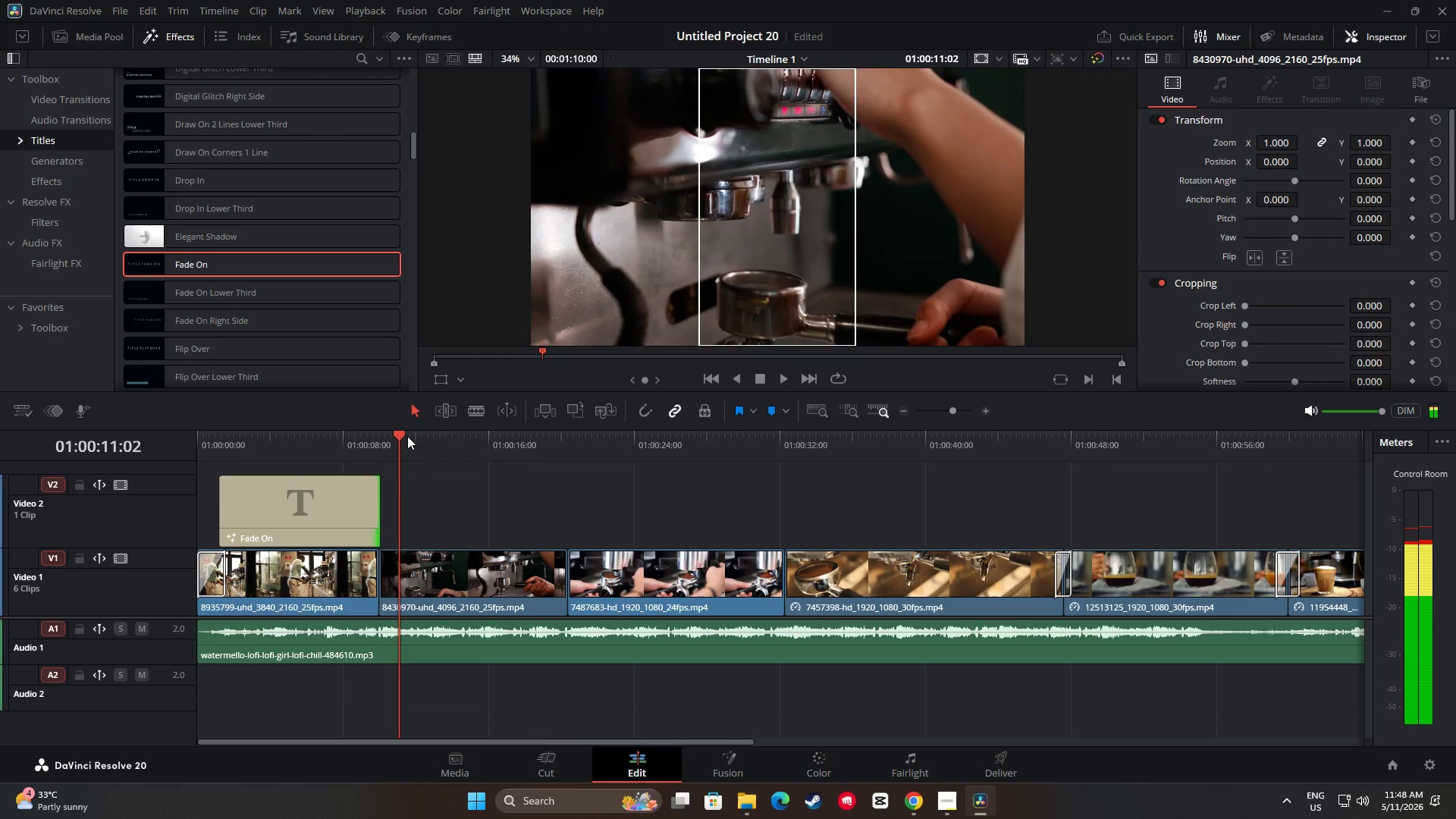 
left_click_drag(start_coordinate=[403, 435], to_coordinate=[201, 451])
 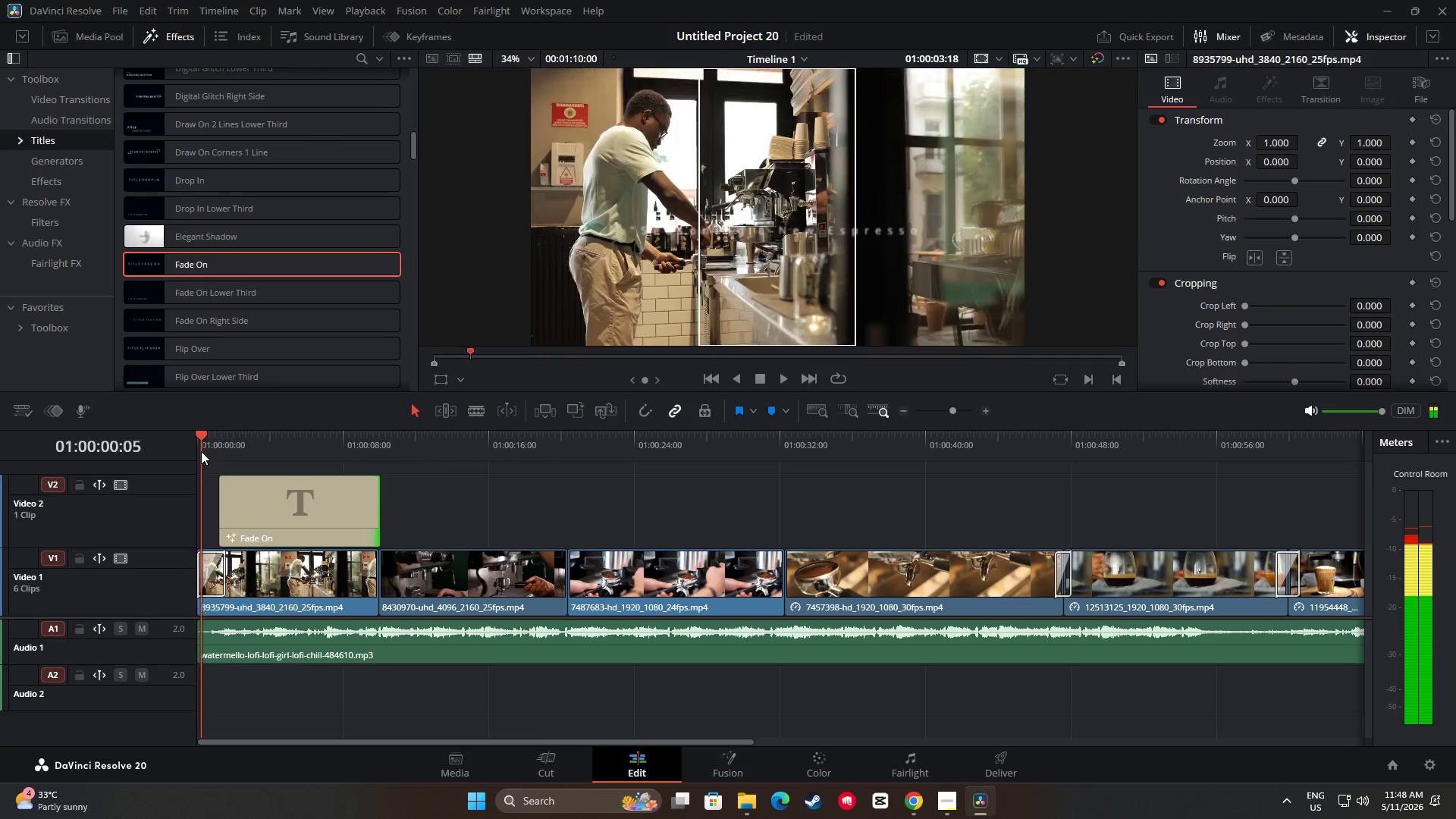 
key(Space)
 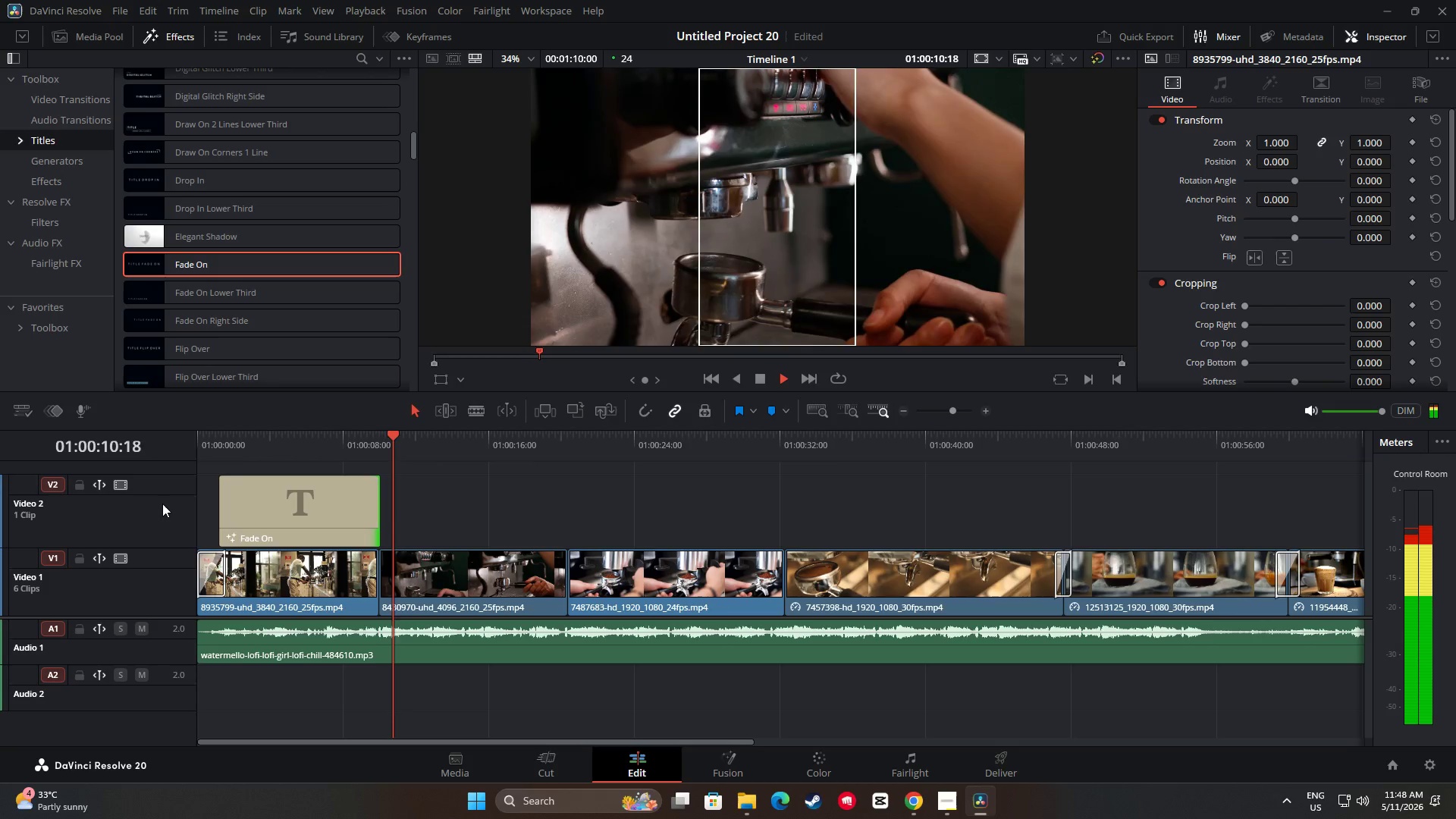 
wait(15.64)
 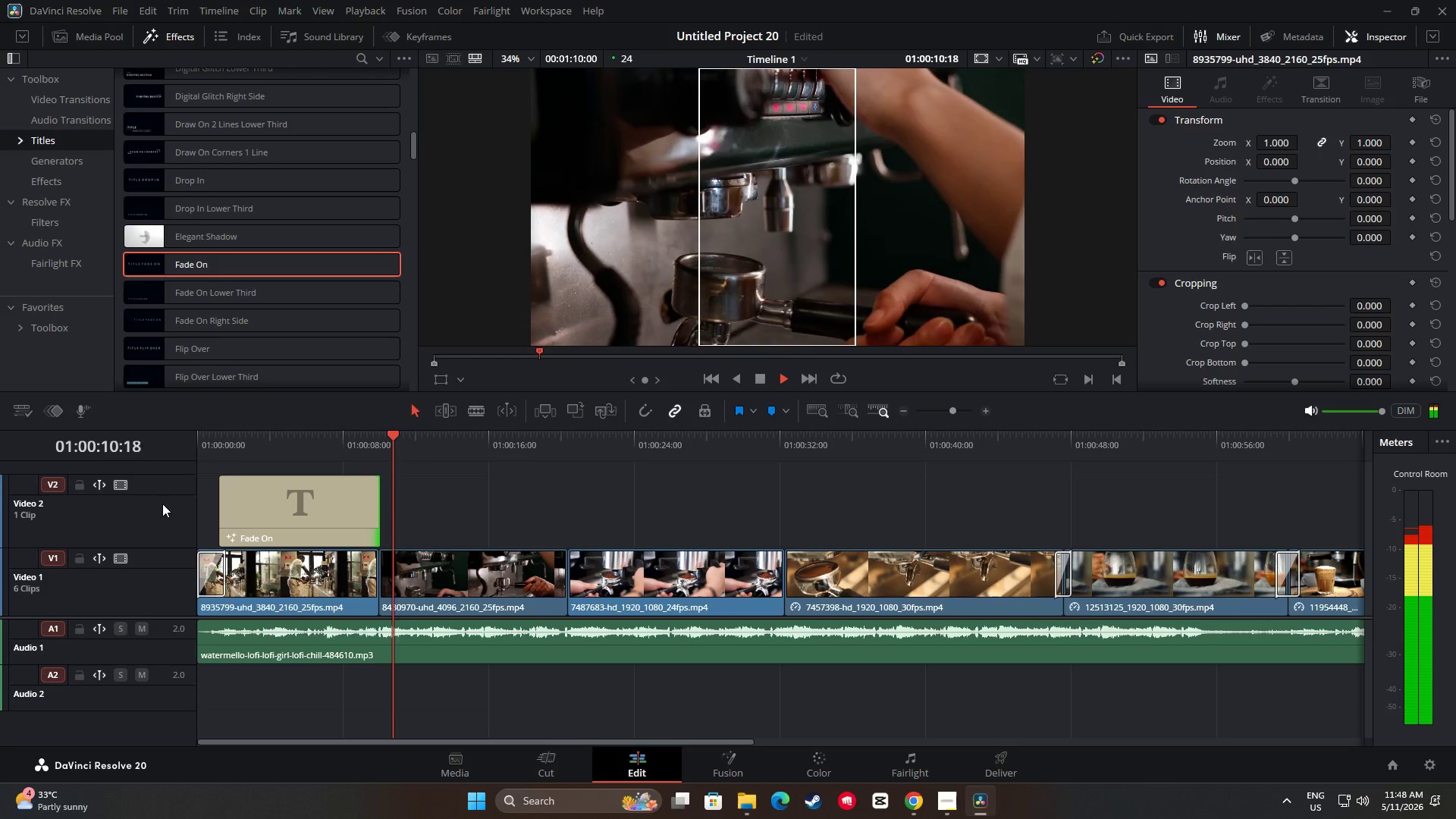 
key(Space)
 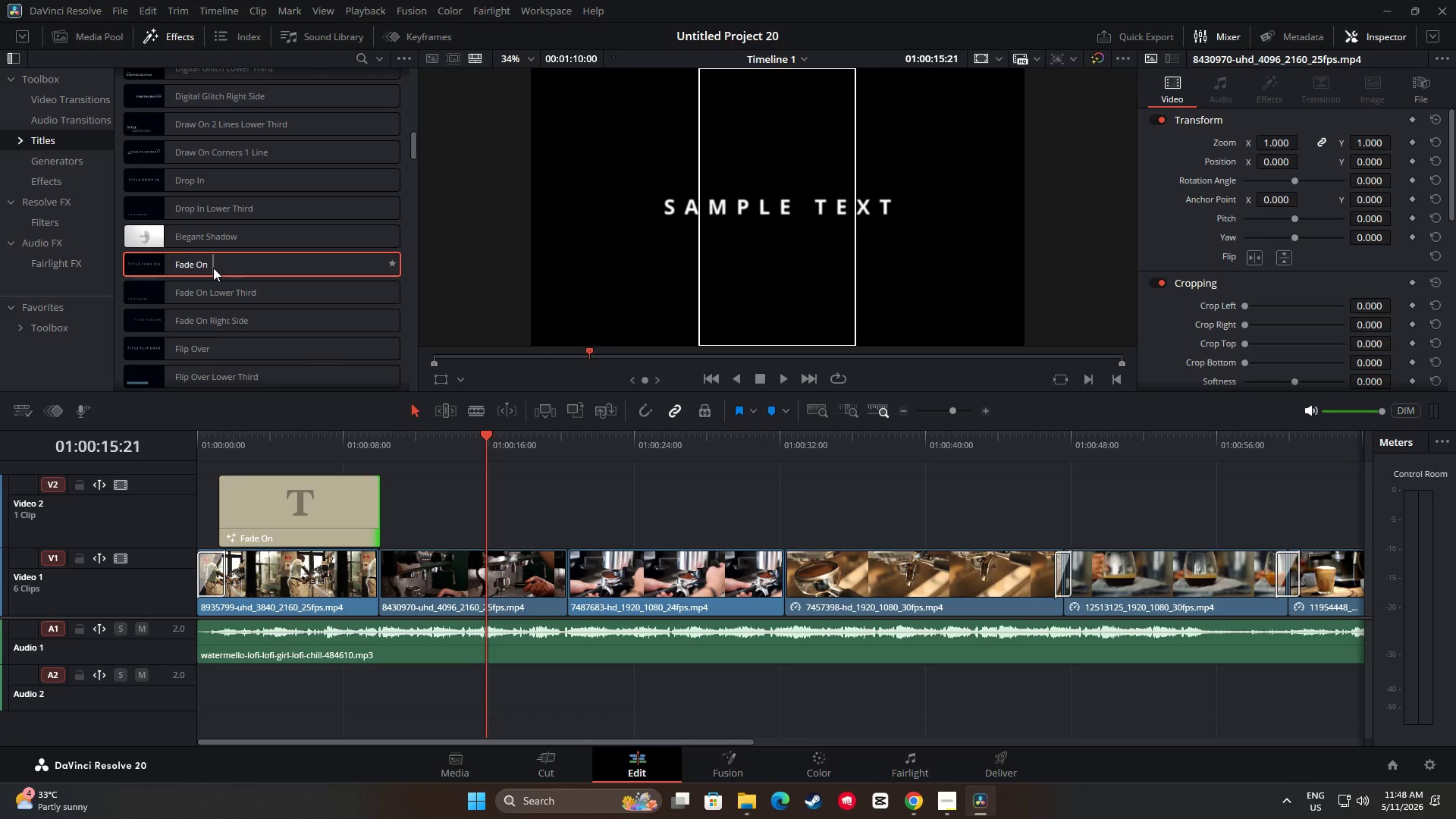 
wait(18.03)
 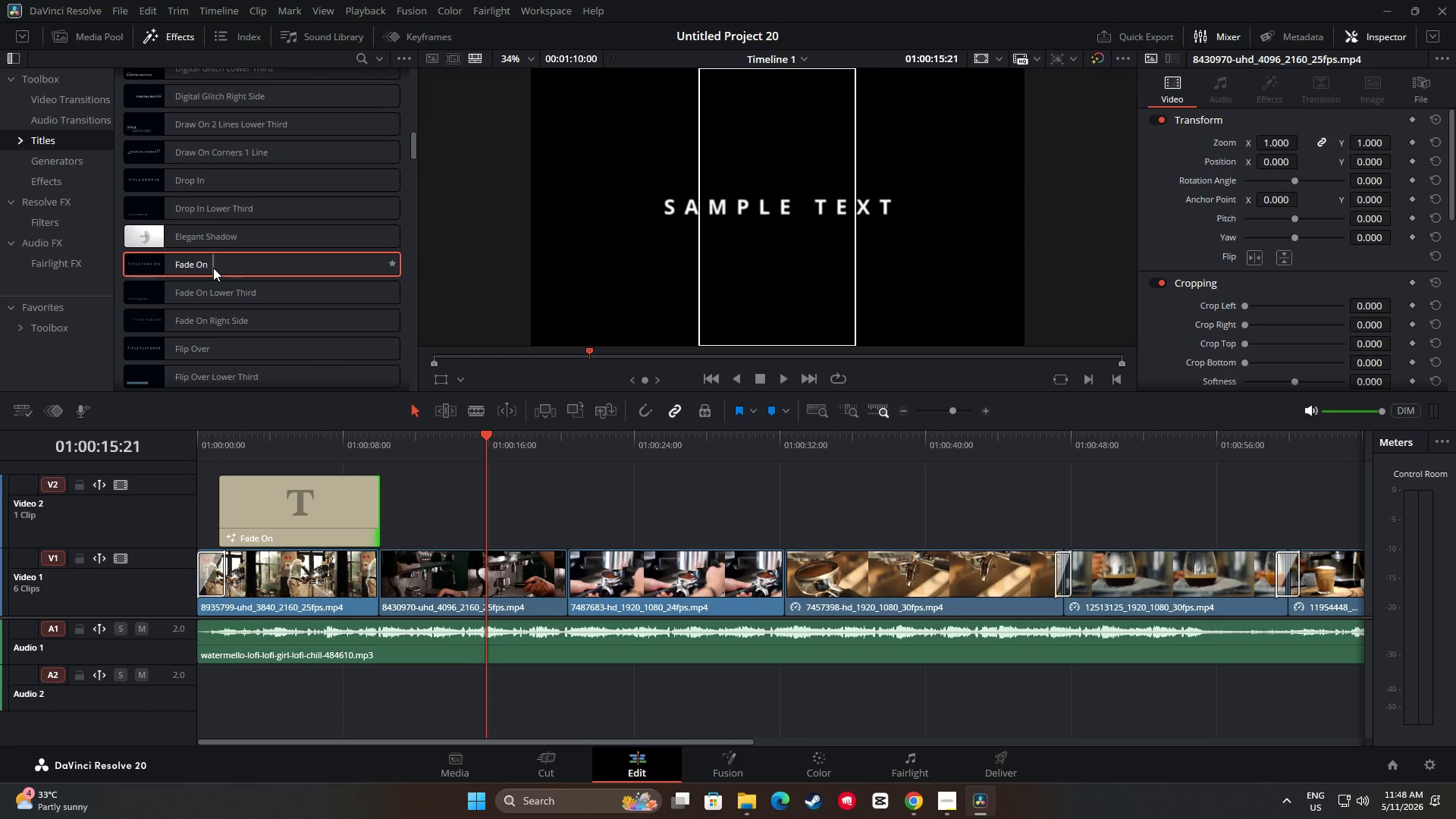 
left_click_drag(start_coordinate=[479, 436], to_coordinate=[425, 434])
 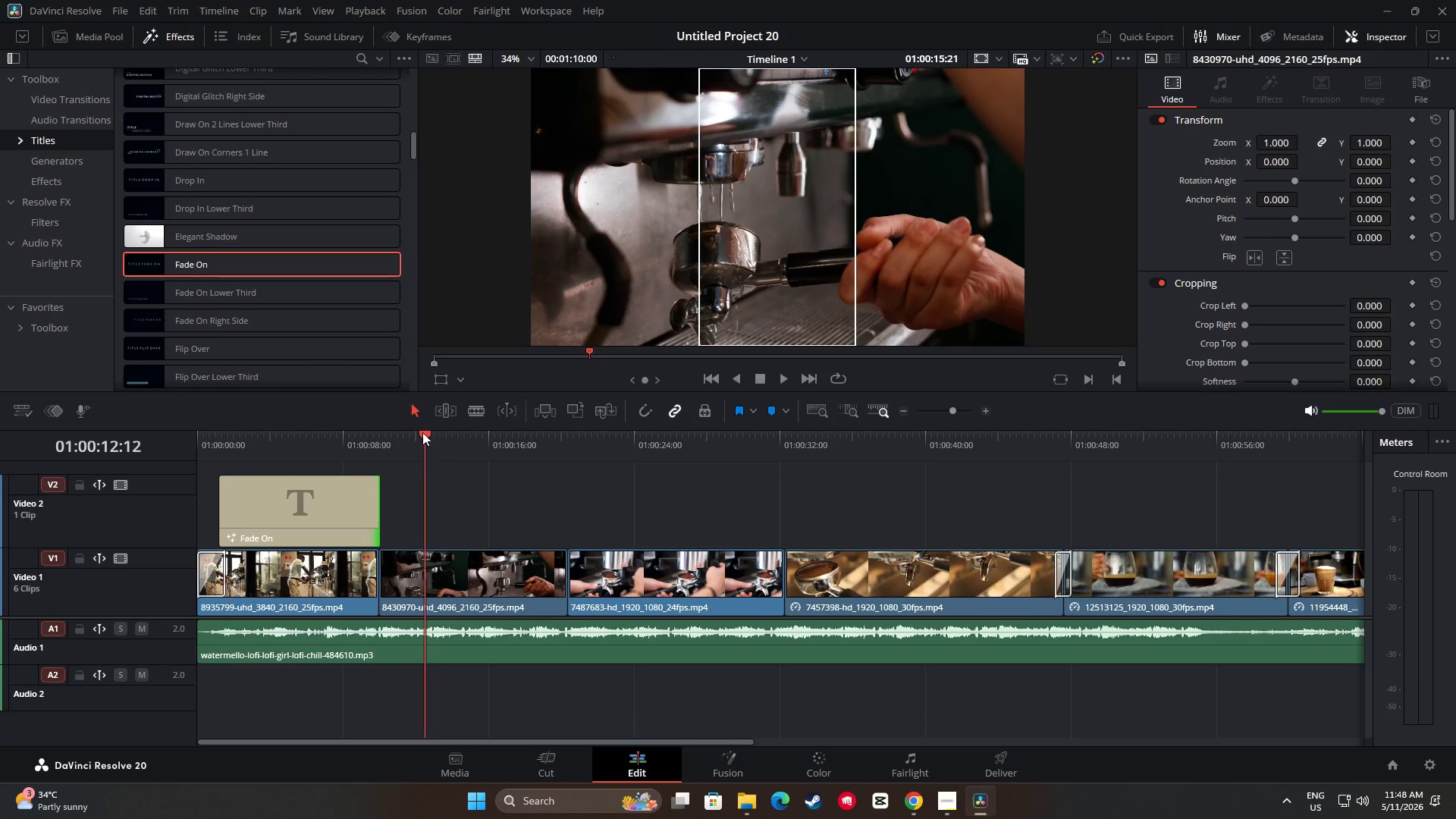 
key(Space)
 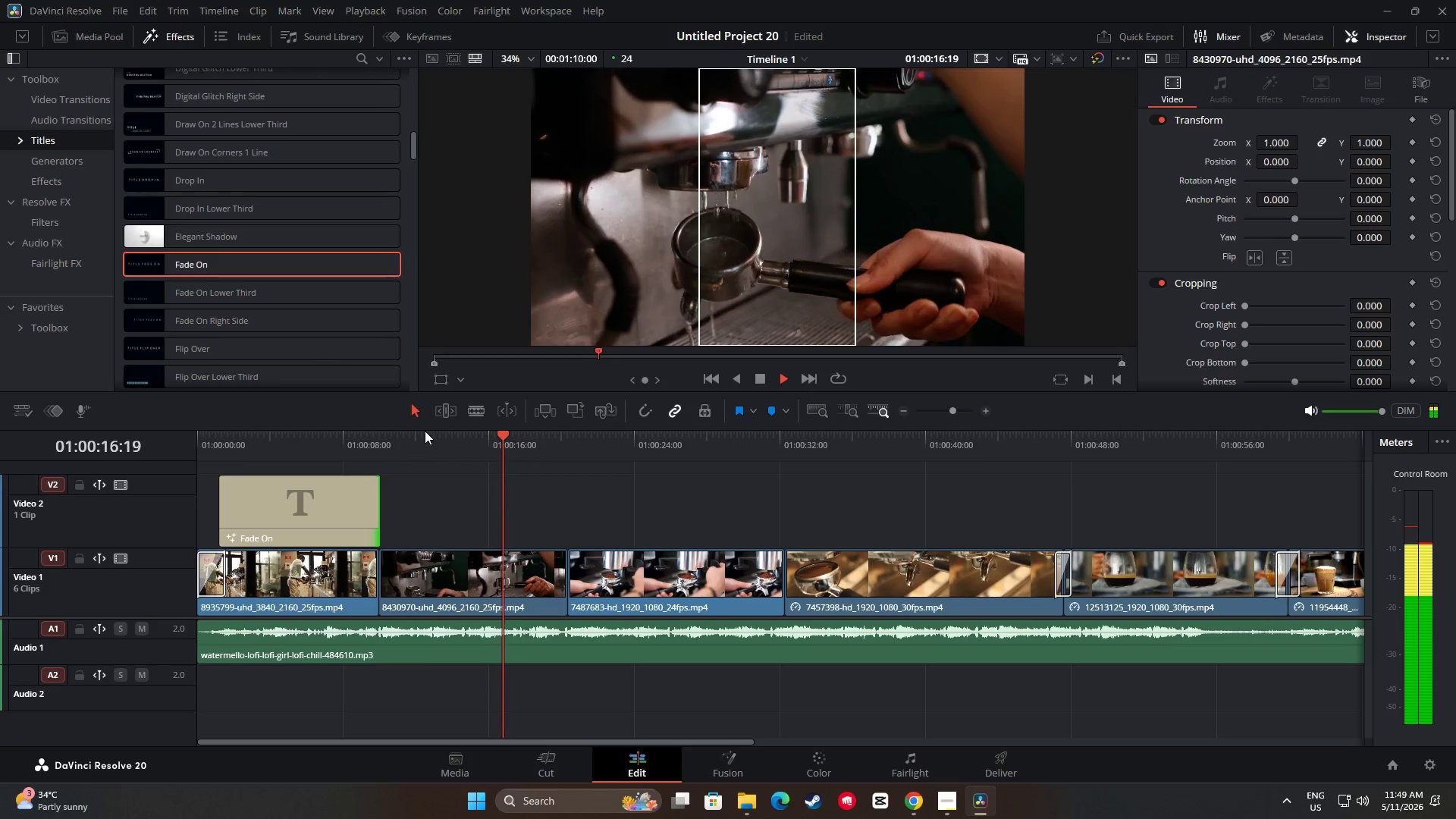 
wait(6.56)
 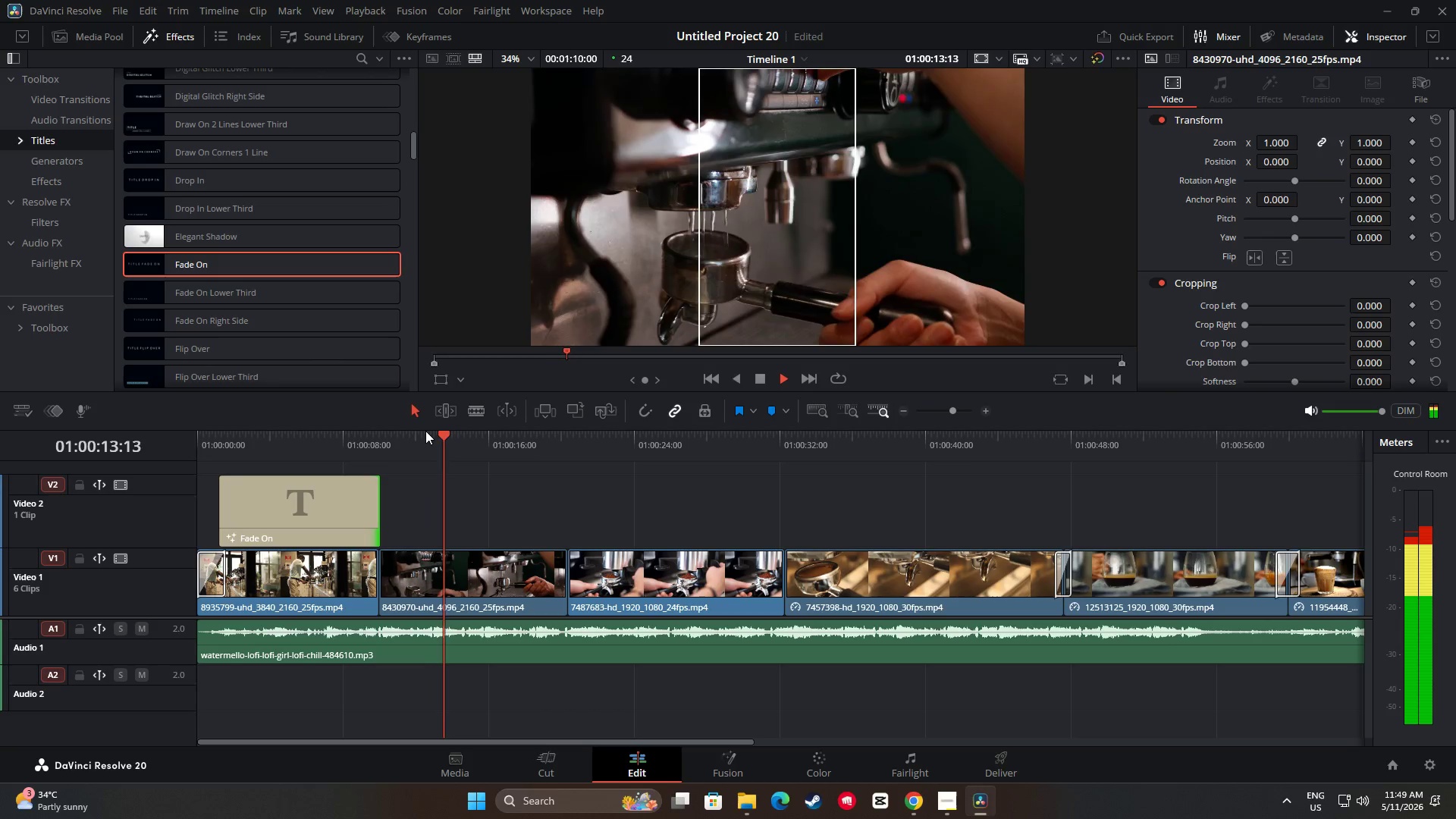 
key(Space)
 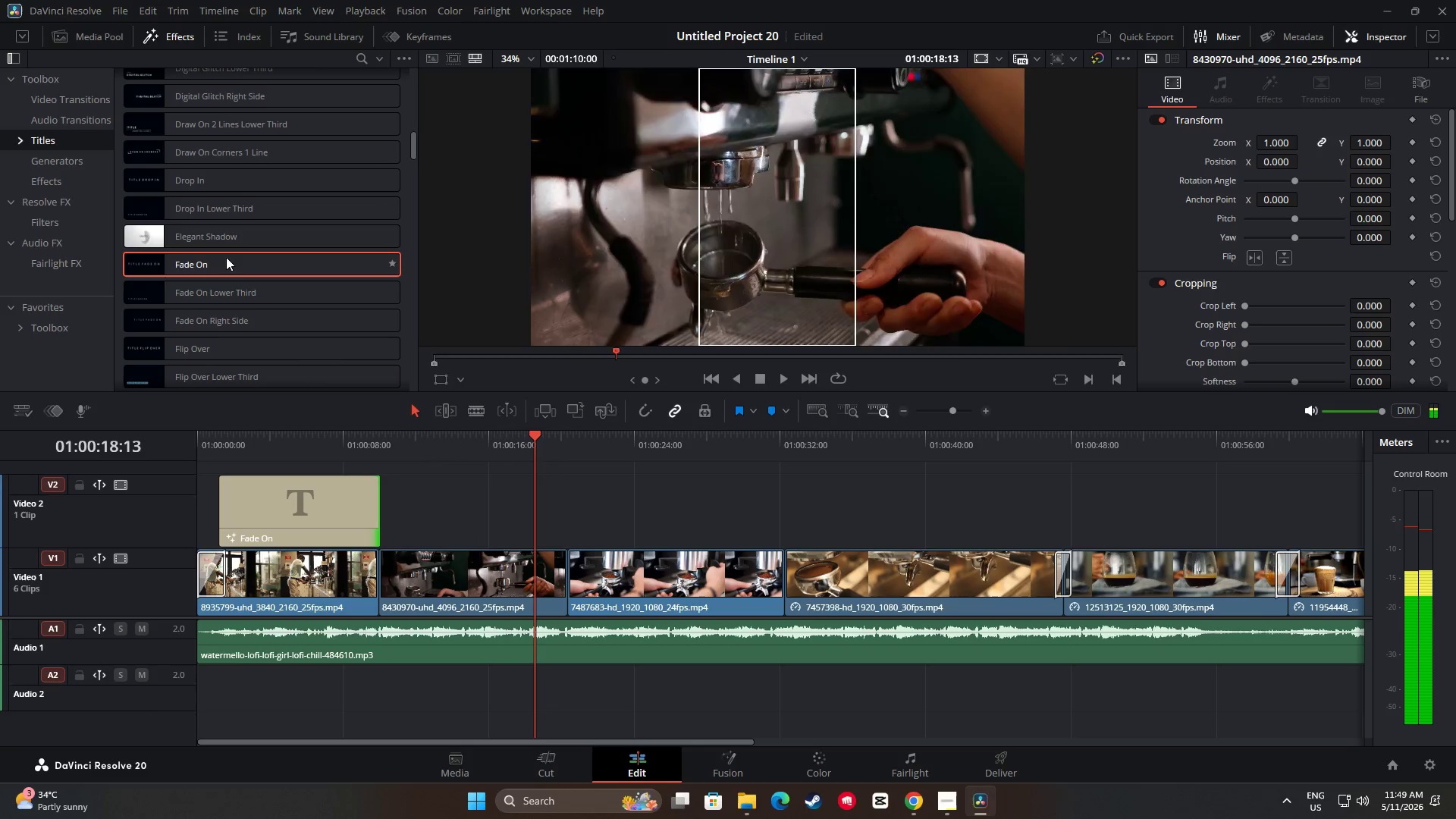 
left_click_drag(start_coordinate=[225, 265], to_coordinate=[382, 495])
 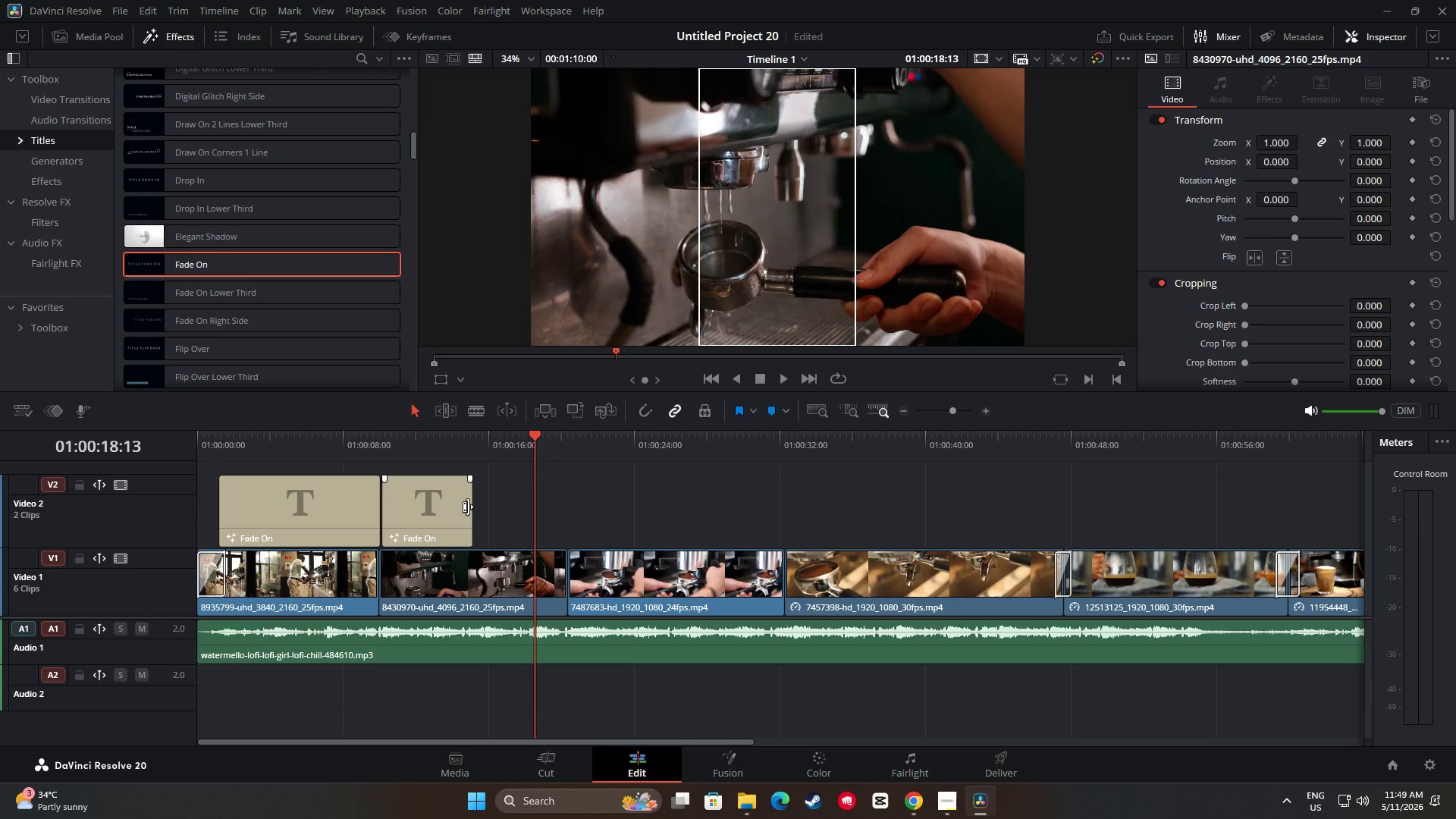 
left_click_drag(start_coordinate=[469, 506], to_coordinate=[562, 510])
 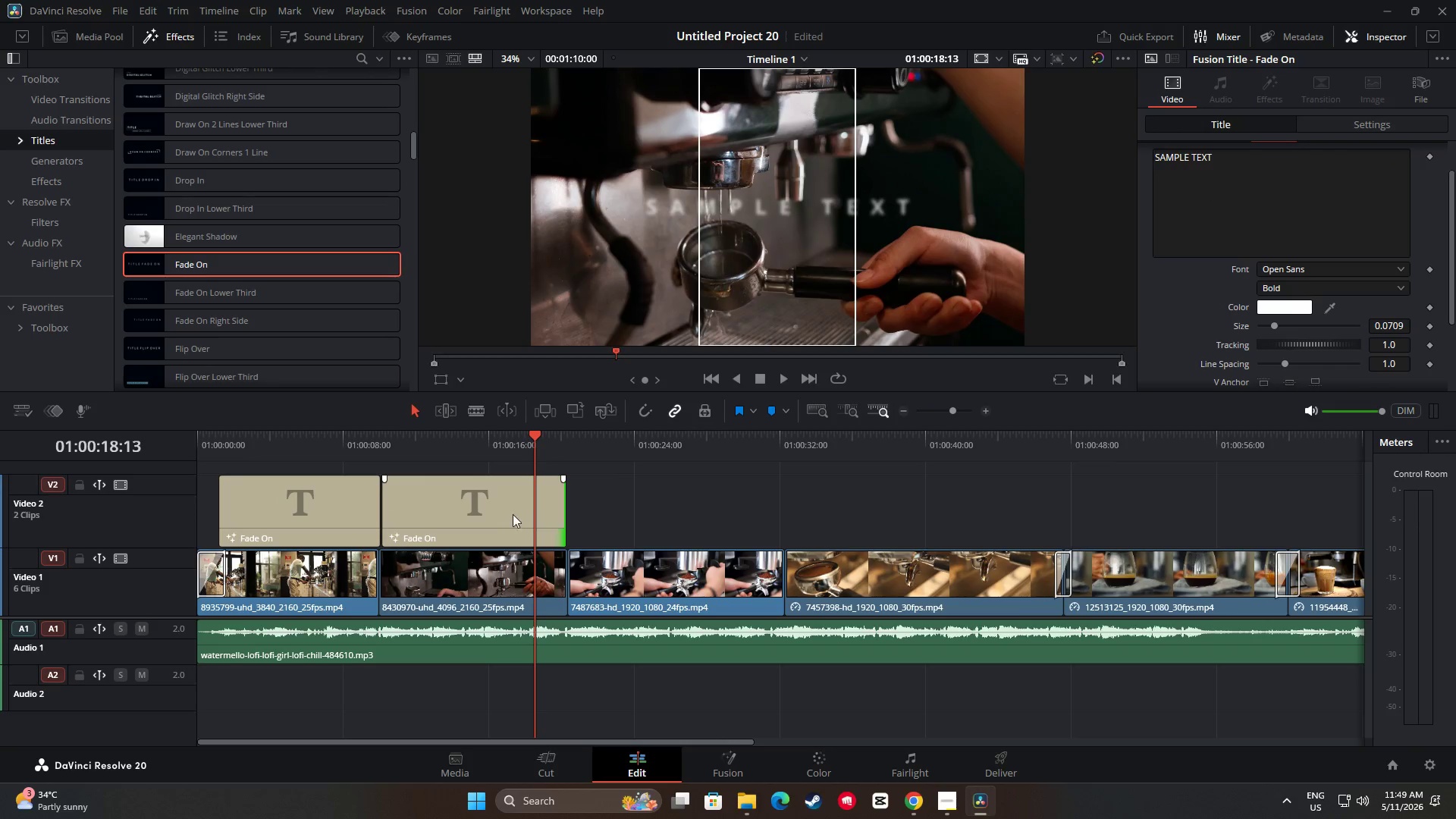 
left_click([506, 514])
 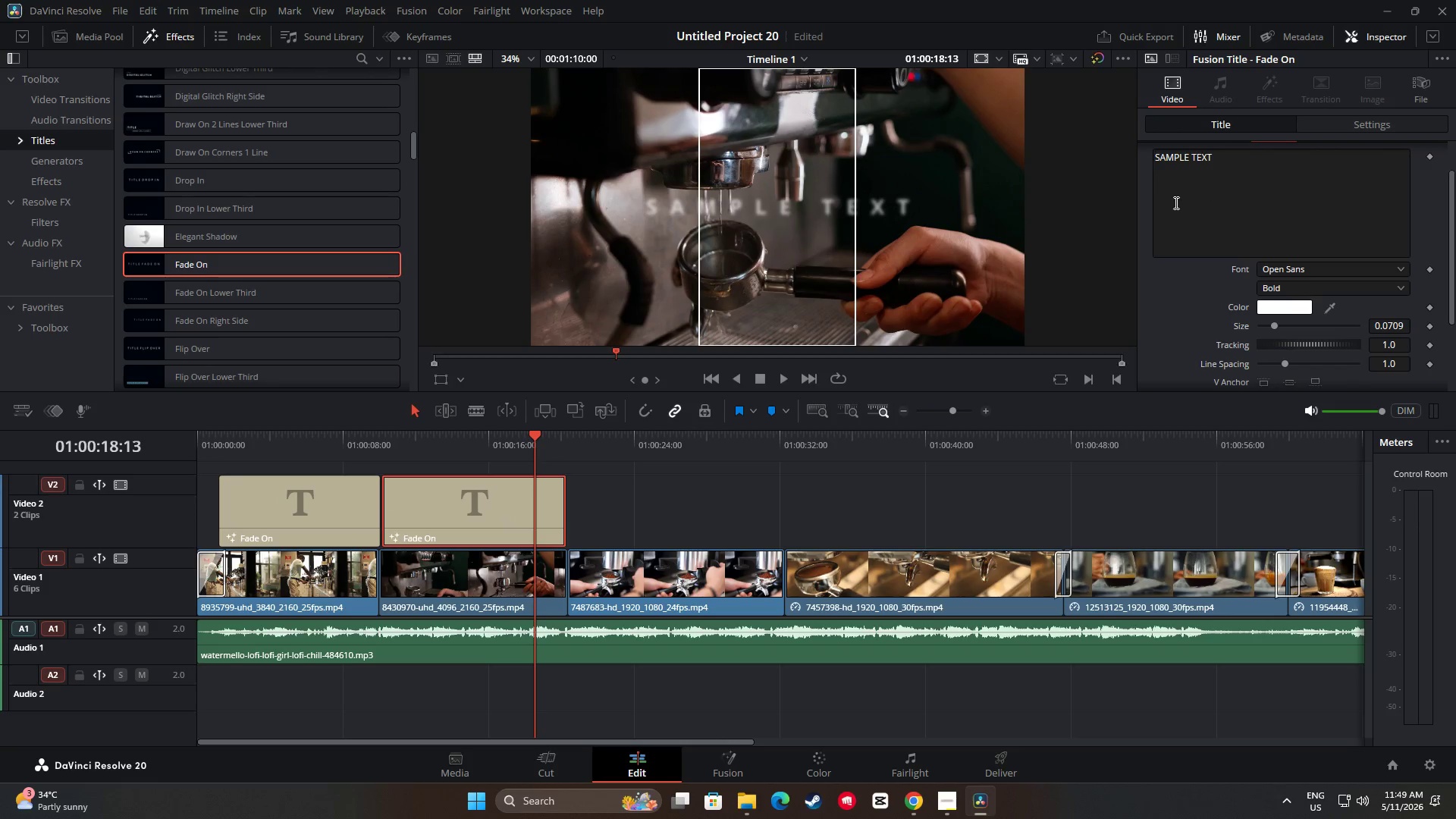 
left_click_drag(start_coordinate=[1241, 168], to_coordinate=[1154, 163])
 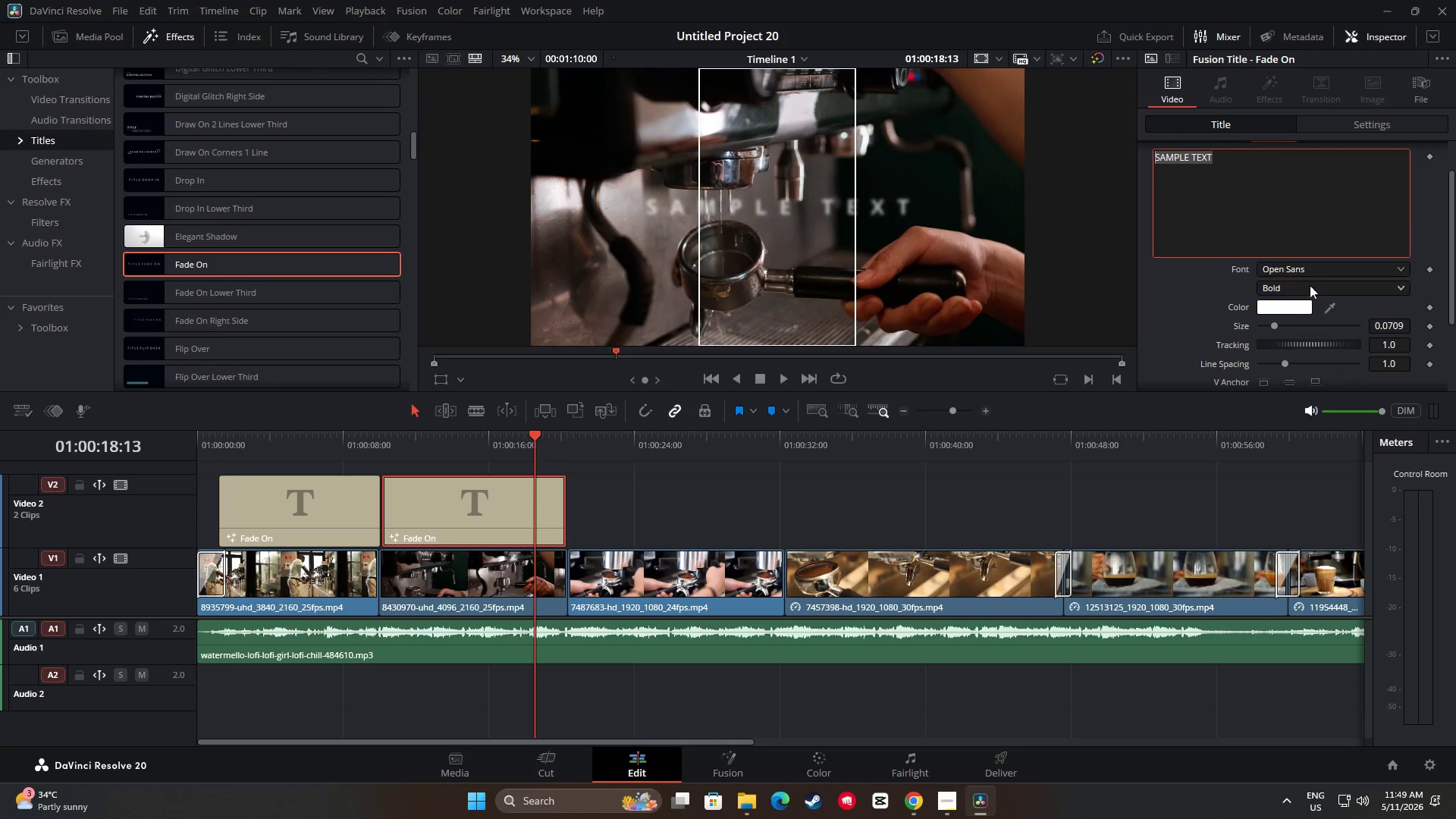 
left_click([1310, 265])
 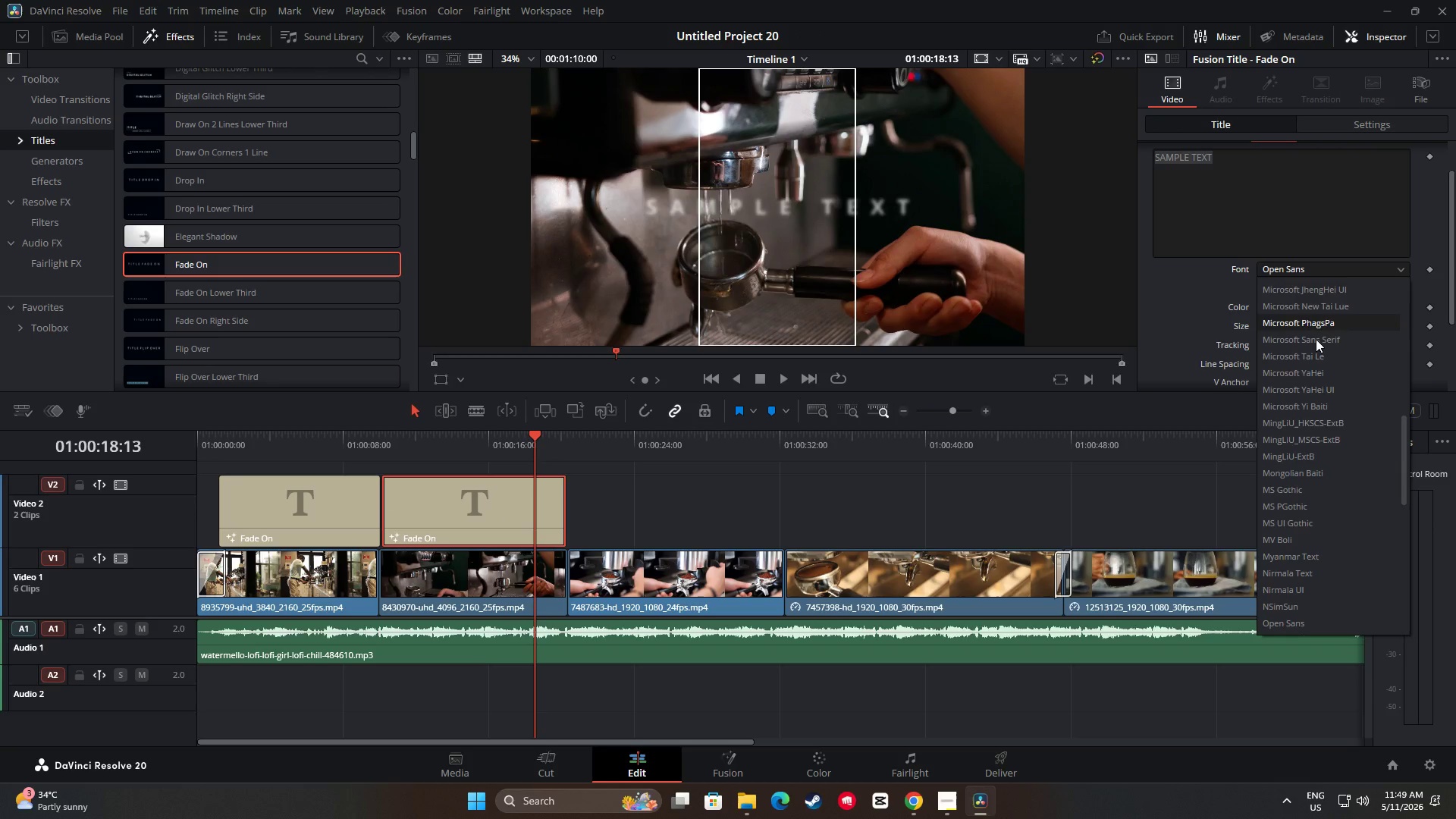 
scroll: coordinate [1335, 428], scroll_direction: down, amount: 6.0
 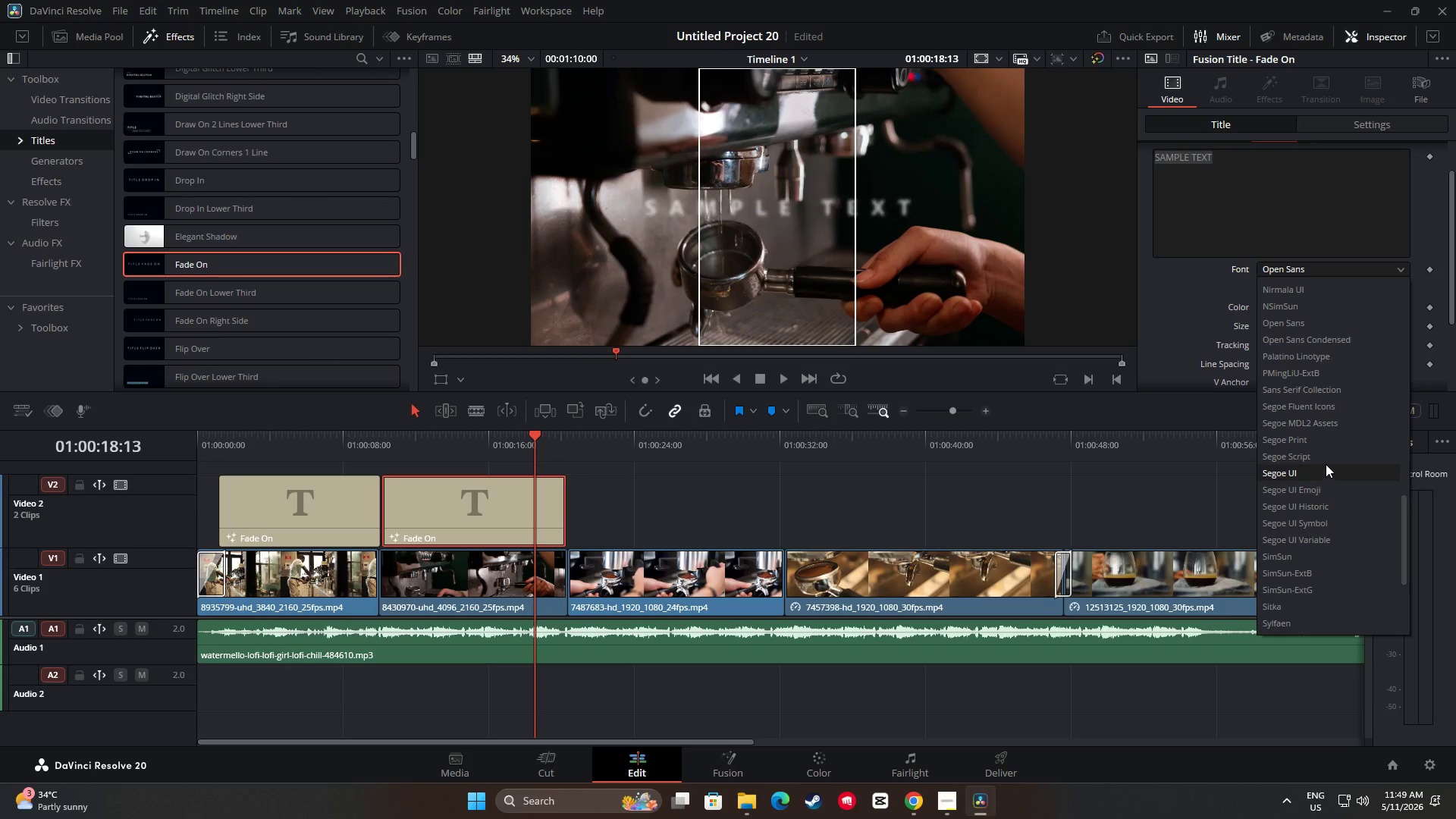 
scroll: coordinate [1335, 460], scroll_direction: up, amount: 4.0
 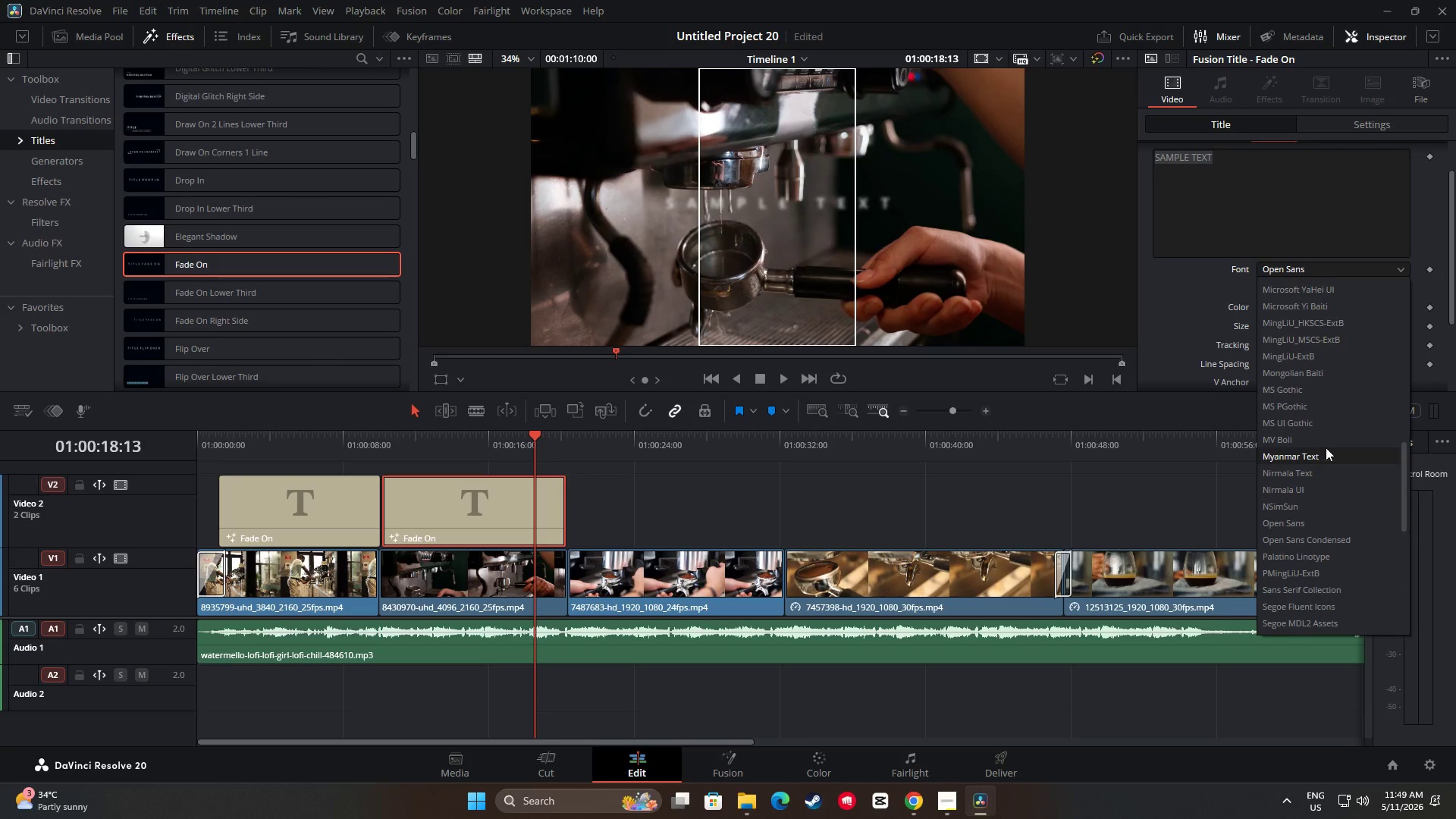 
scroll: coordinate [1316, 452], scroll_direction: down, amount: 6.0
 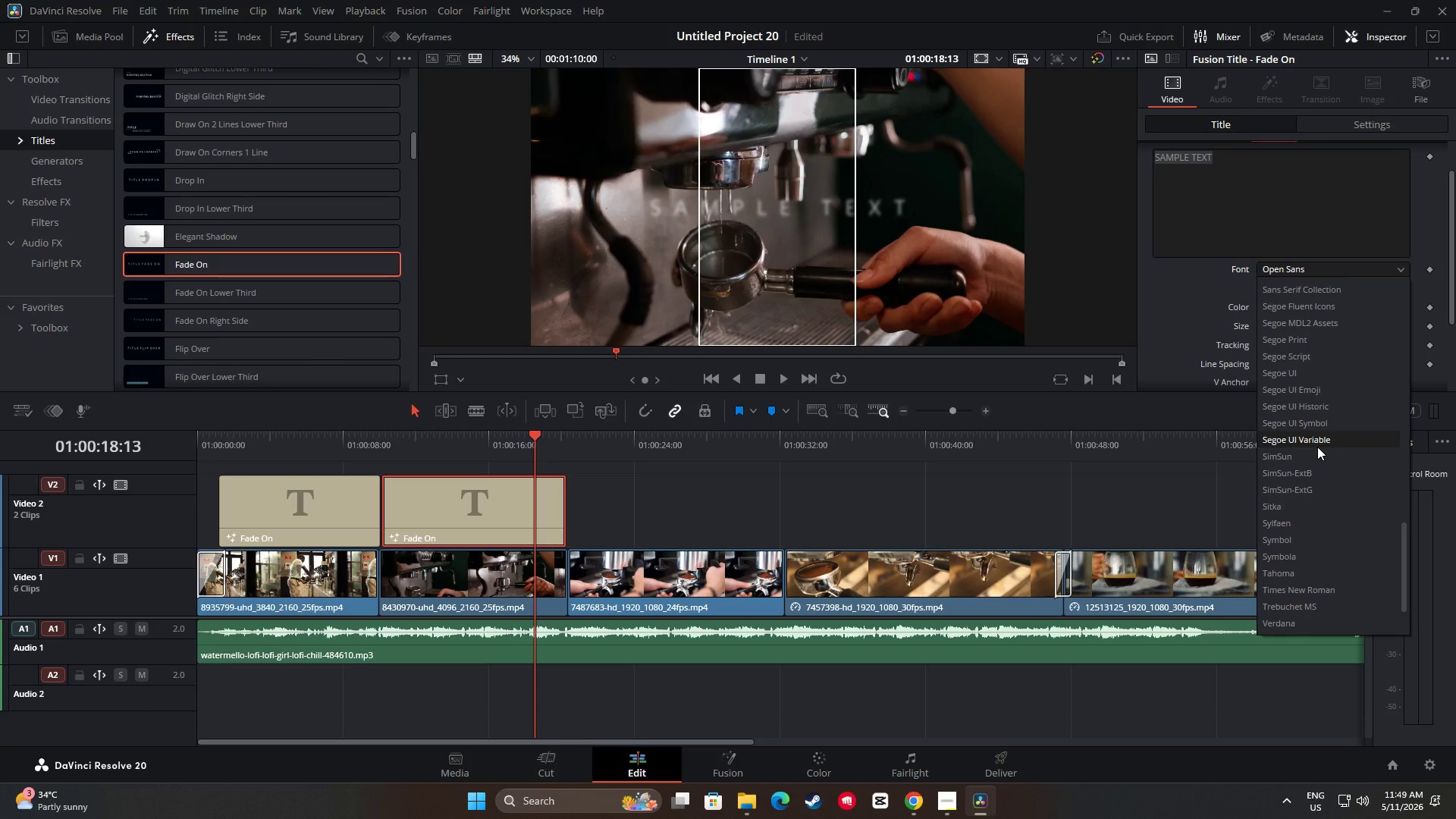 
scroll: coordinate [1320, 447], scroll_direction: up, amount: 1.0
 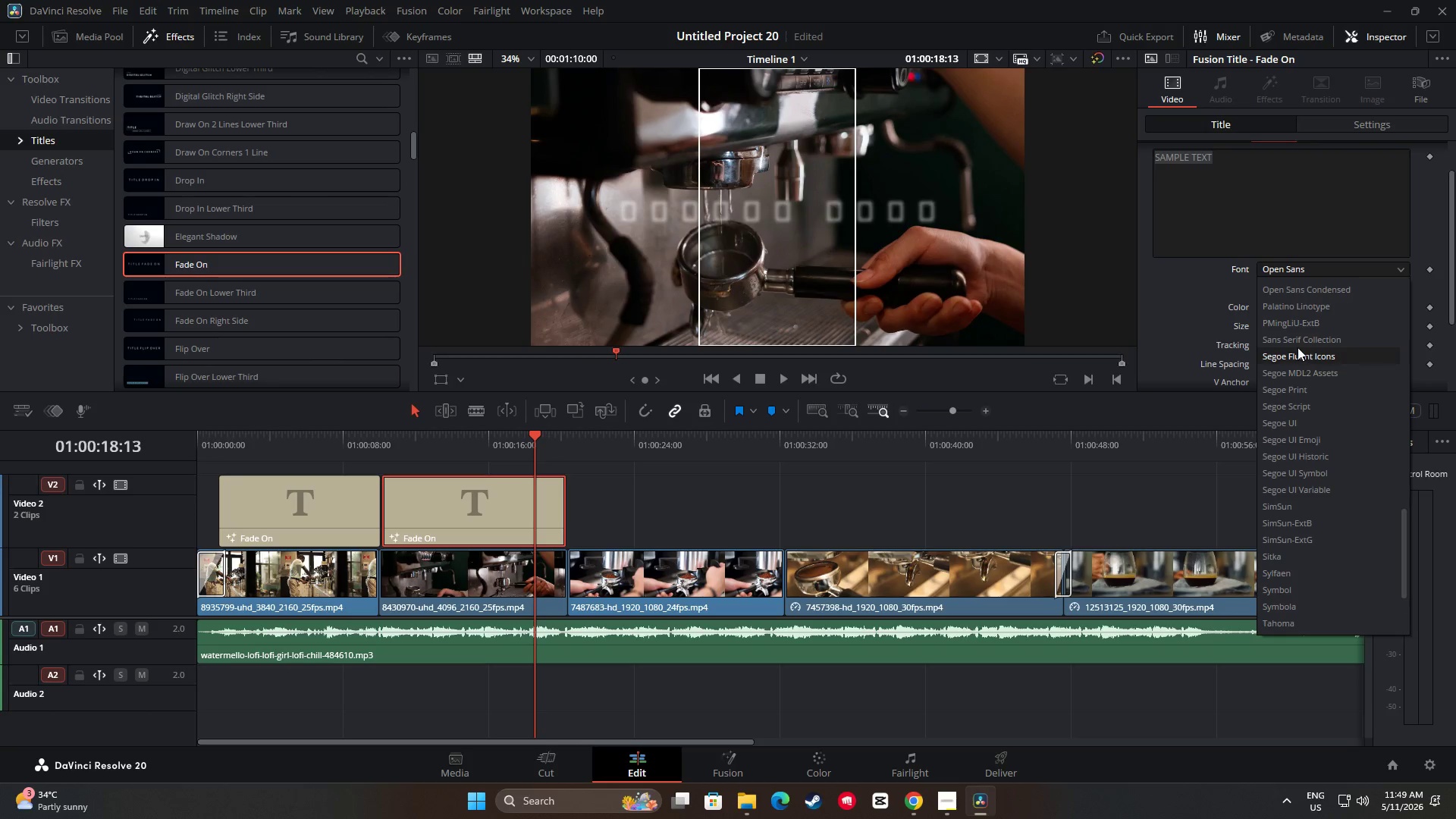 
left_click([1298, 344])
 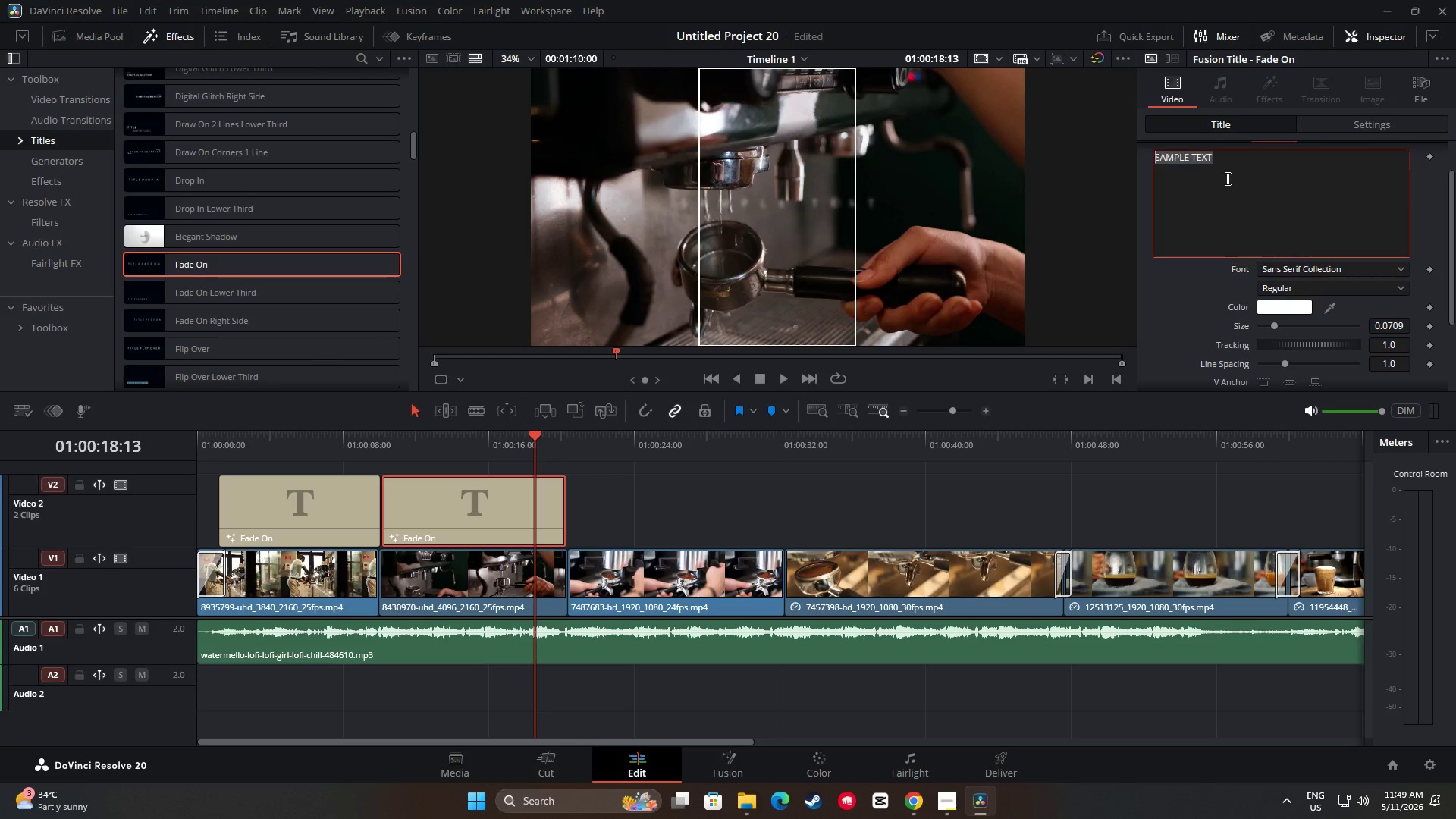 
left_click_drag(start_coordinate=[1216, 158], to_coordinate=[1137, 158])
 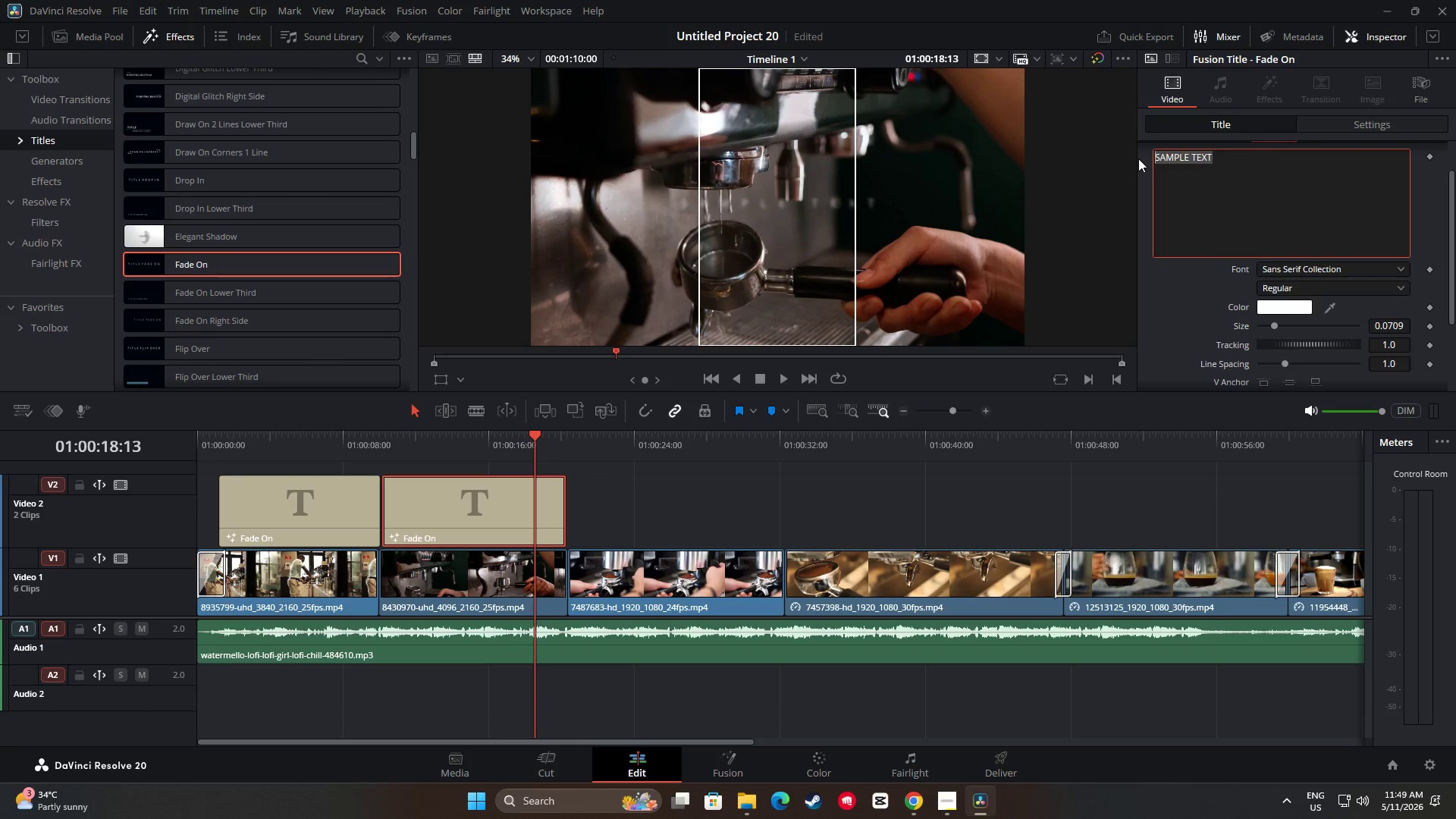 
key(Backspace)
 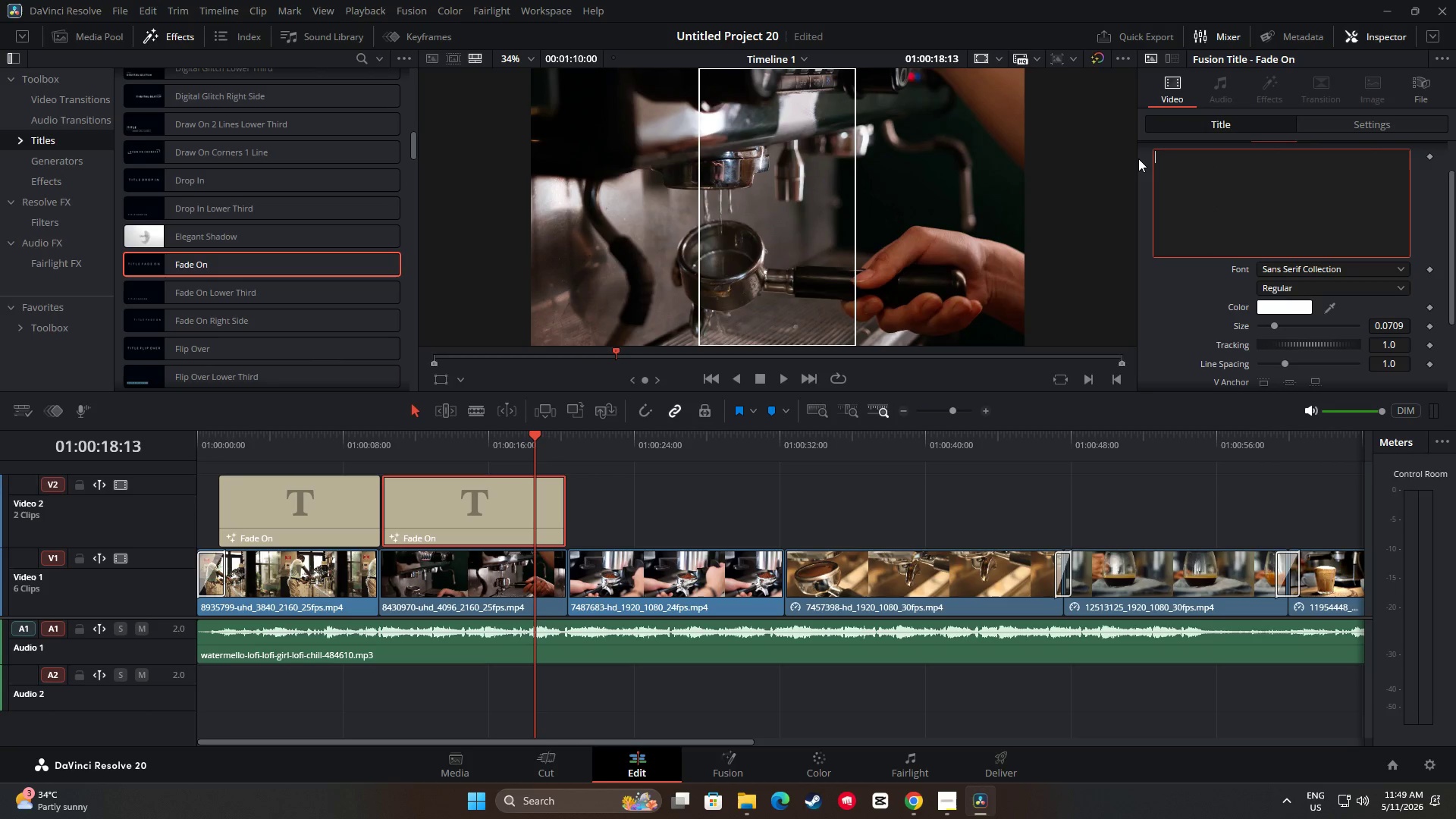 
key(Shift+ShiftLeft)
 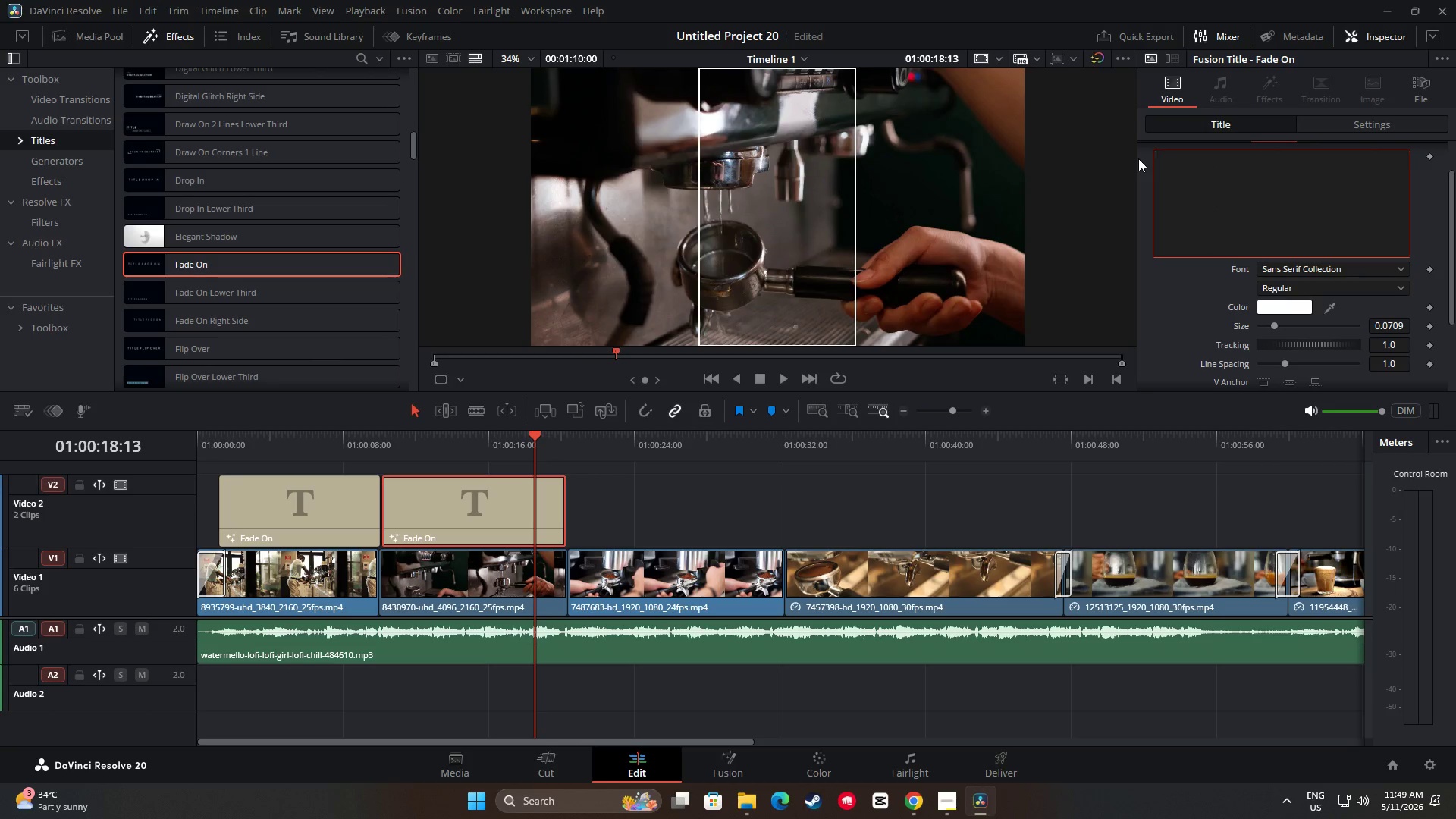 
key(Shift+Quote)
 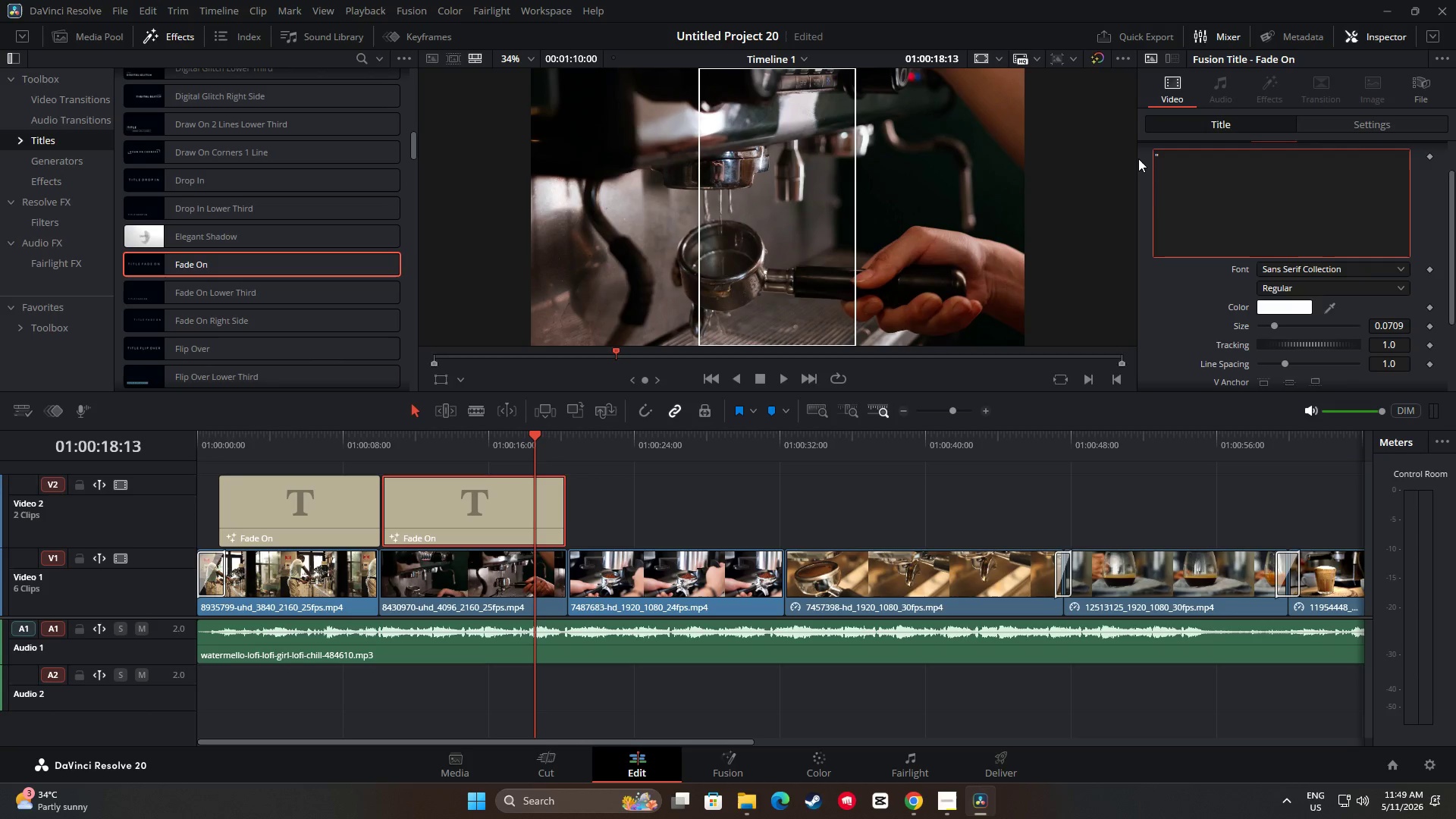 
wait(6.16)
 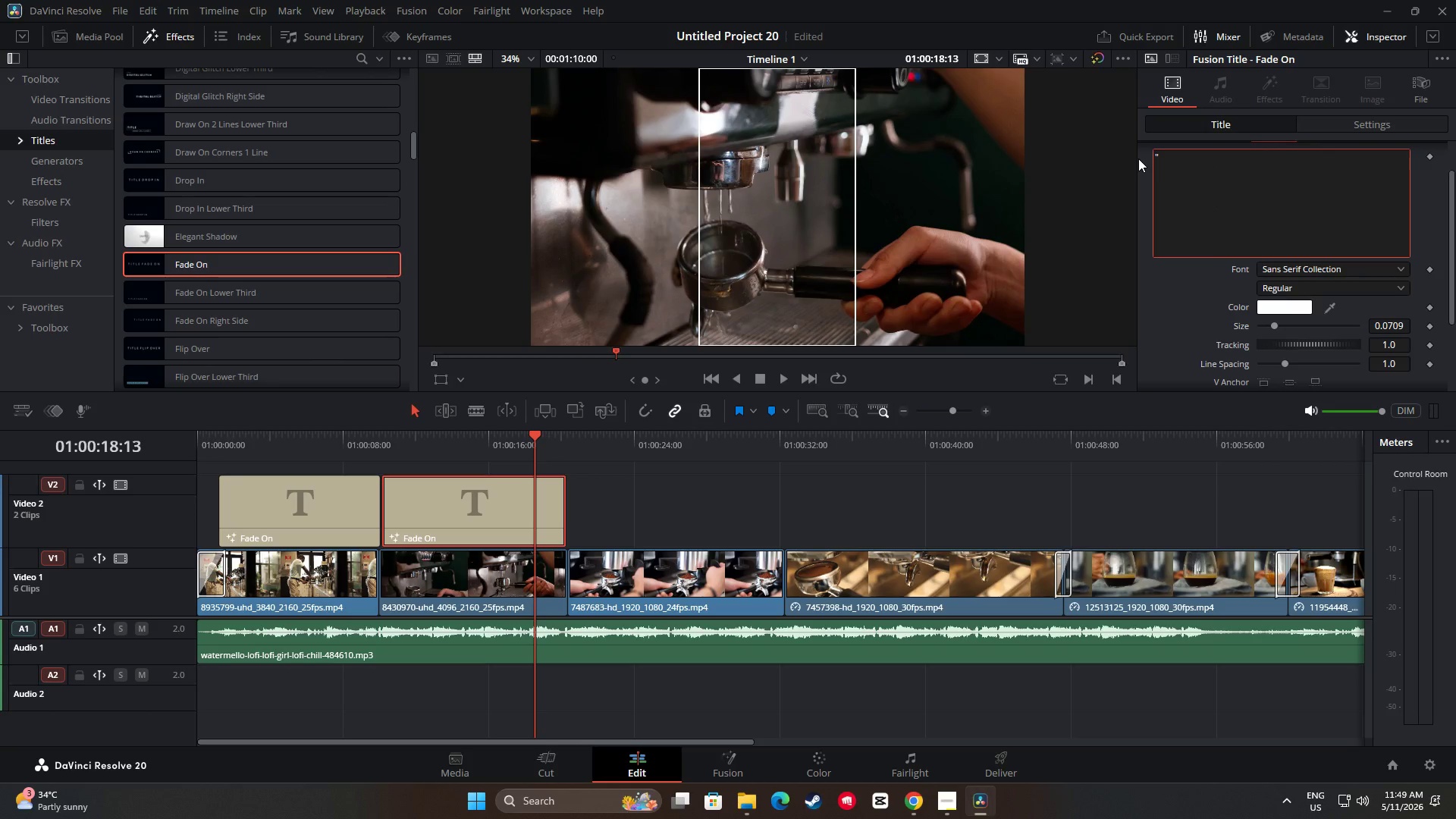 
type(1. Initial Group Head Flush")
 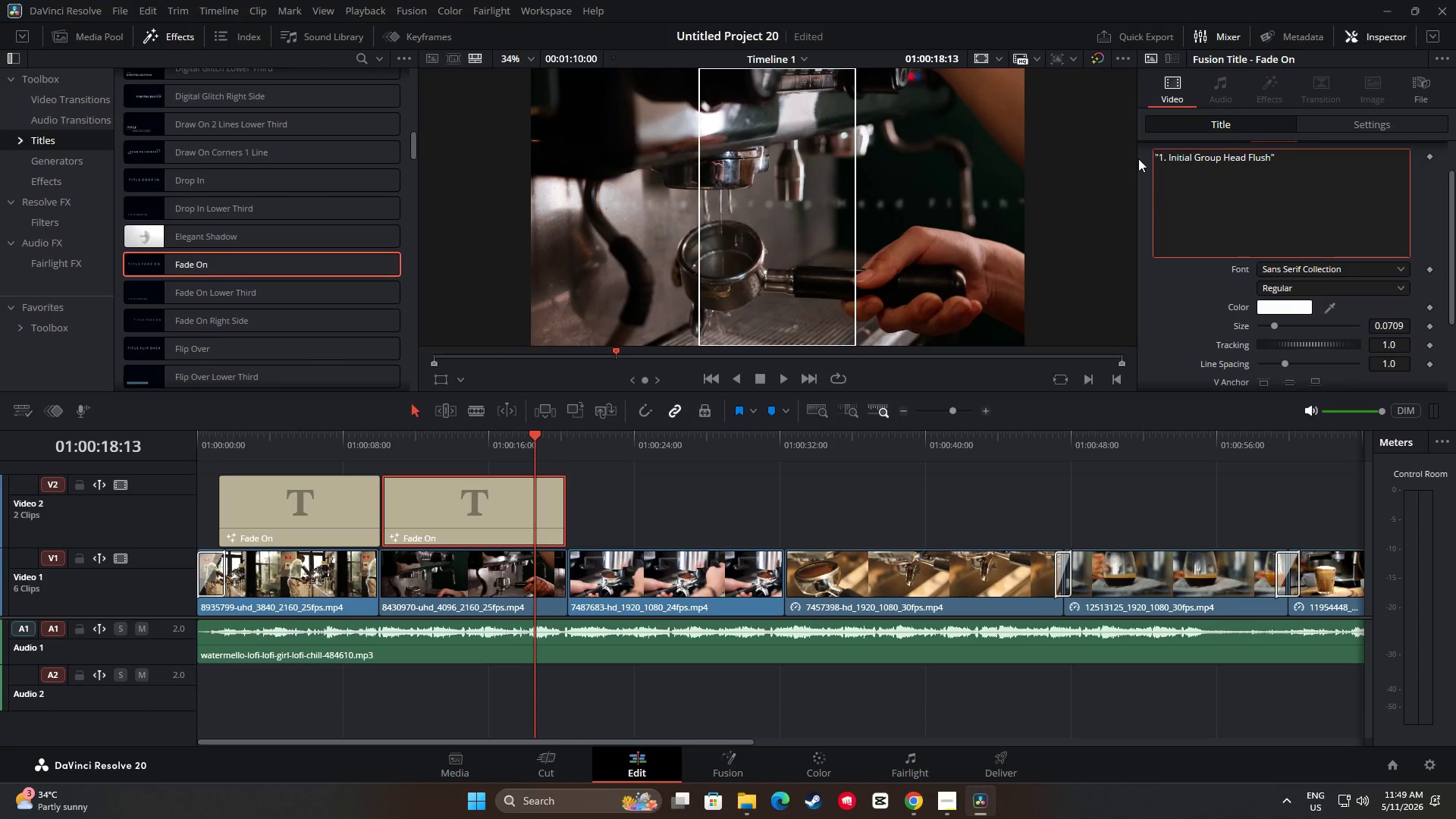 
key(Enter)
 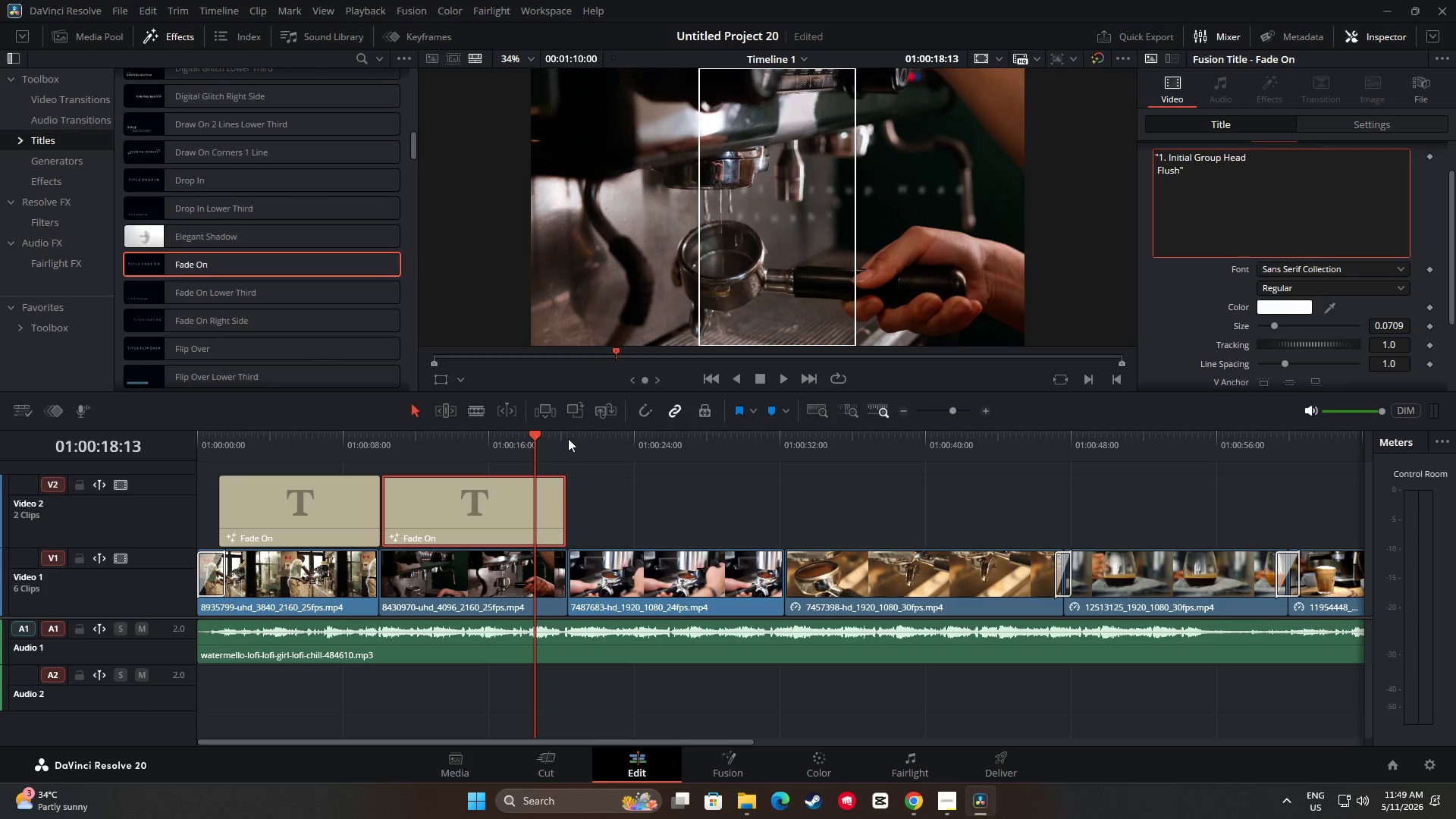 
left_click_drag(start_coordinate=[535, 433], to_coordinate=[375, 445])
 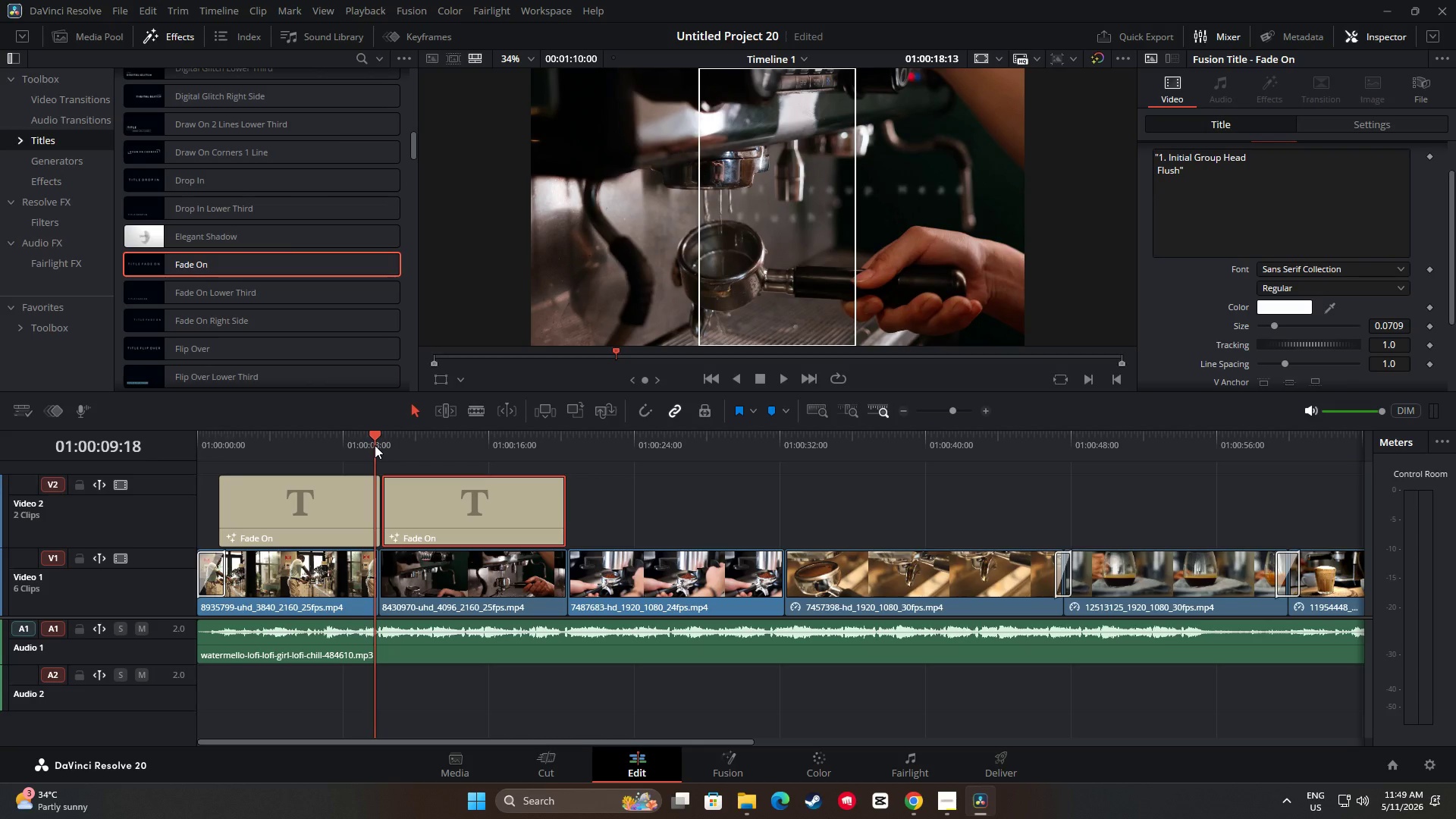 
key(Space)
 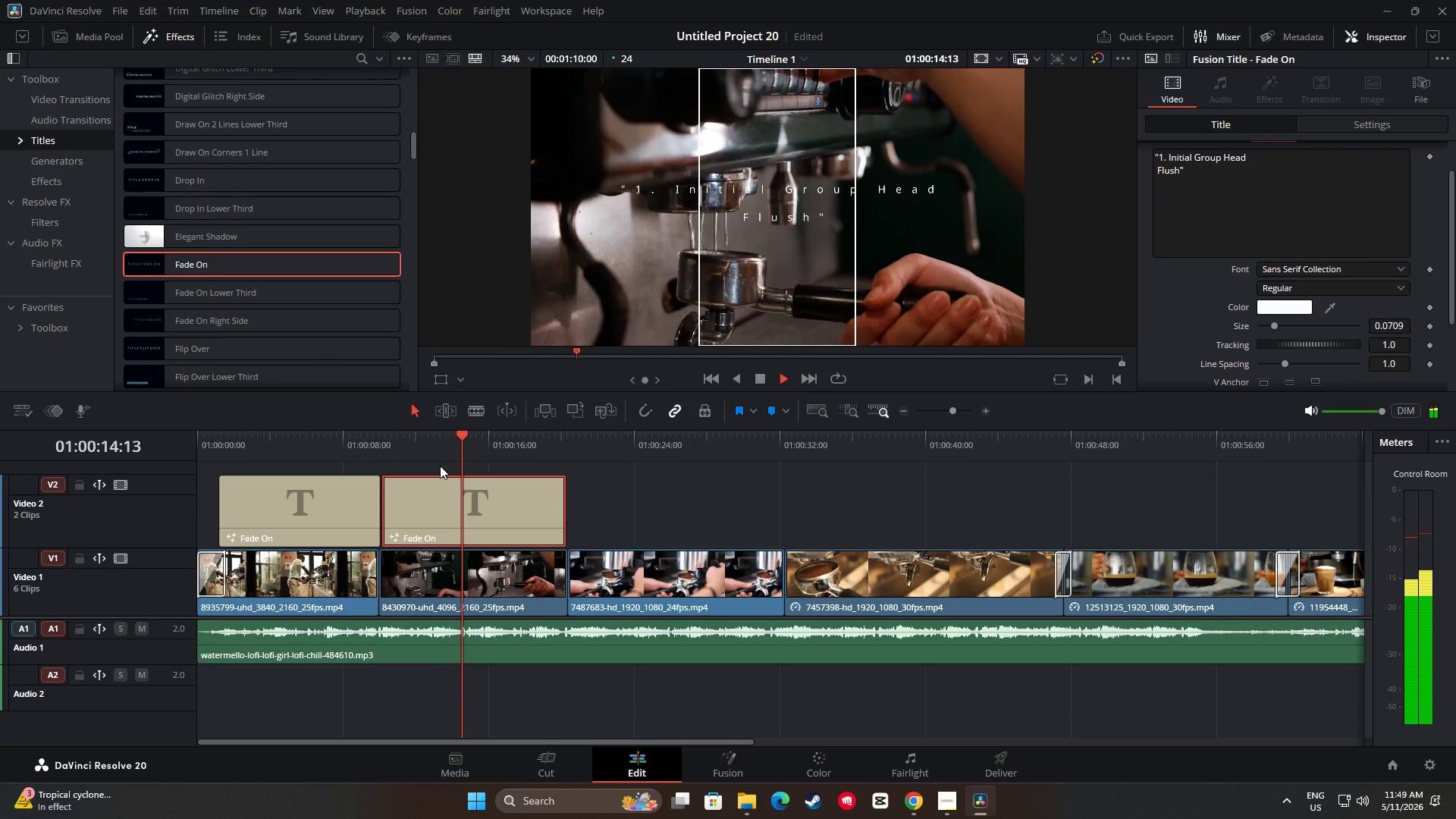 
wait(6.95)
 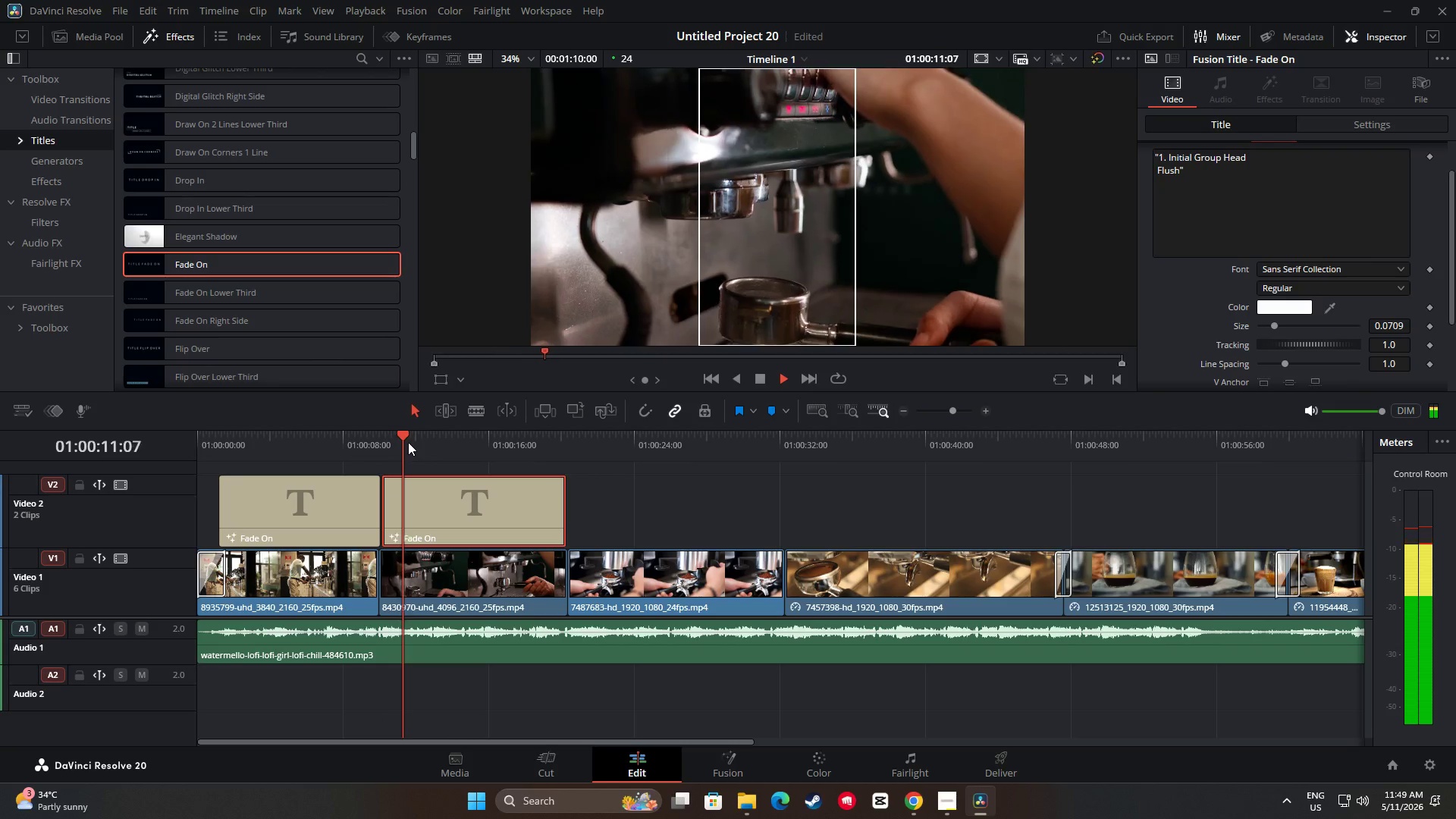 
key(Space)
 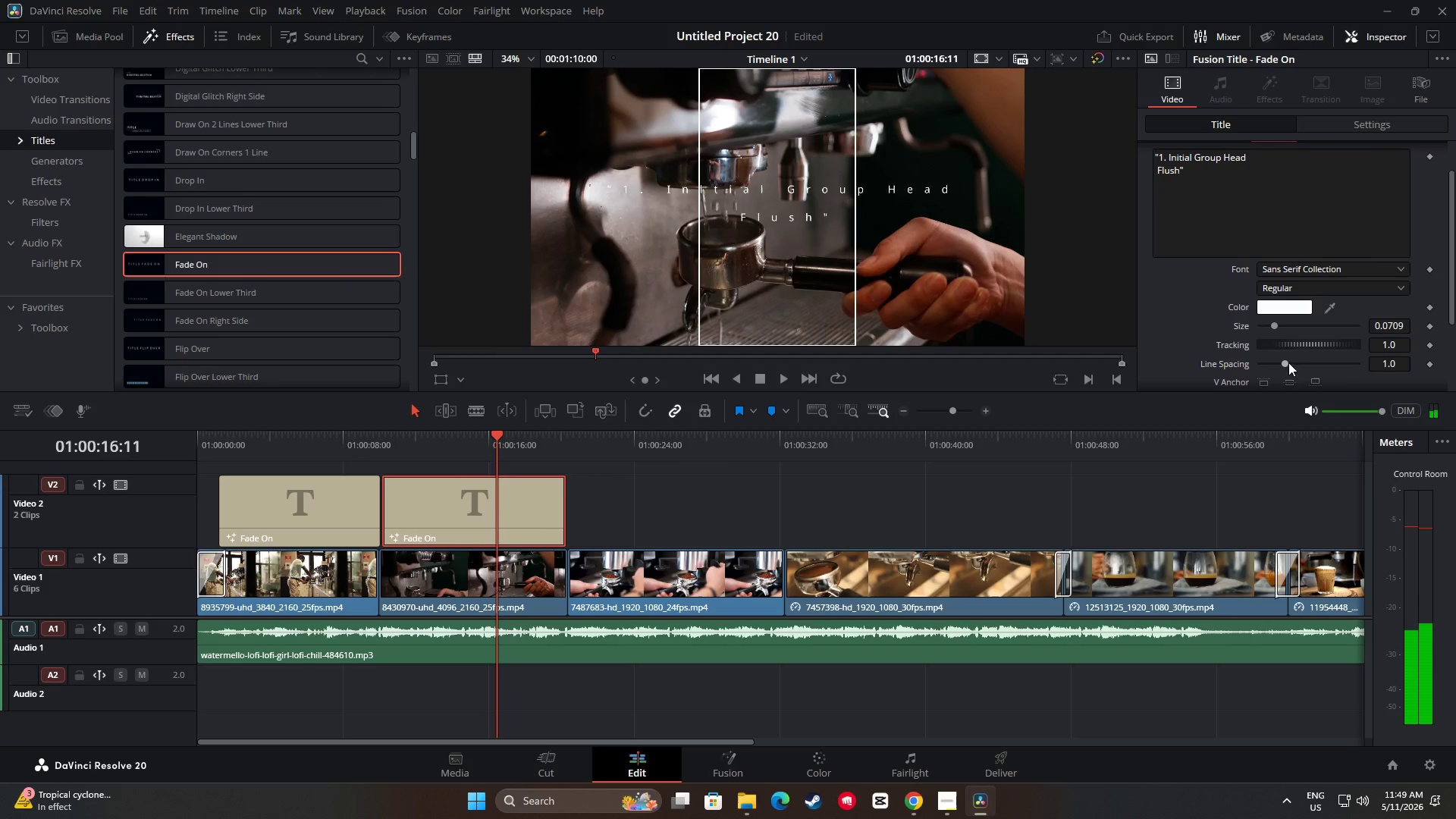 
left_click_drag(start_coordinate=[1310, 344], to_coordinate=[1303, 344])
 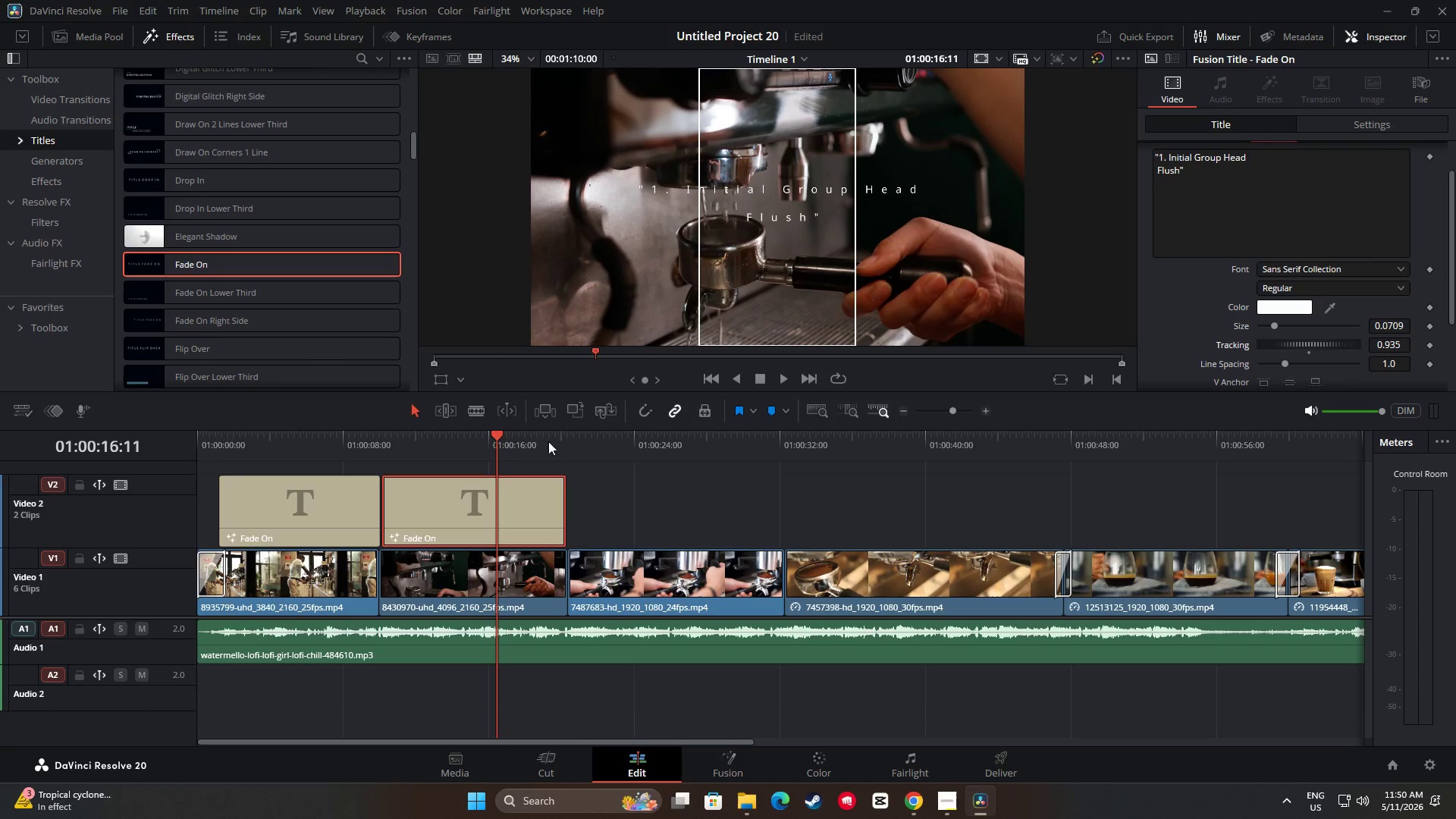 
left_click_drag(start_coordinate=[482, 437], to_coordinate=[383, 440])
 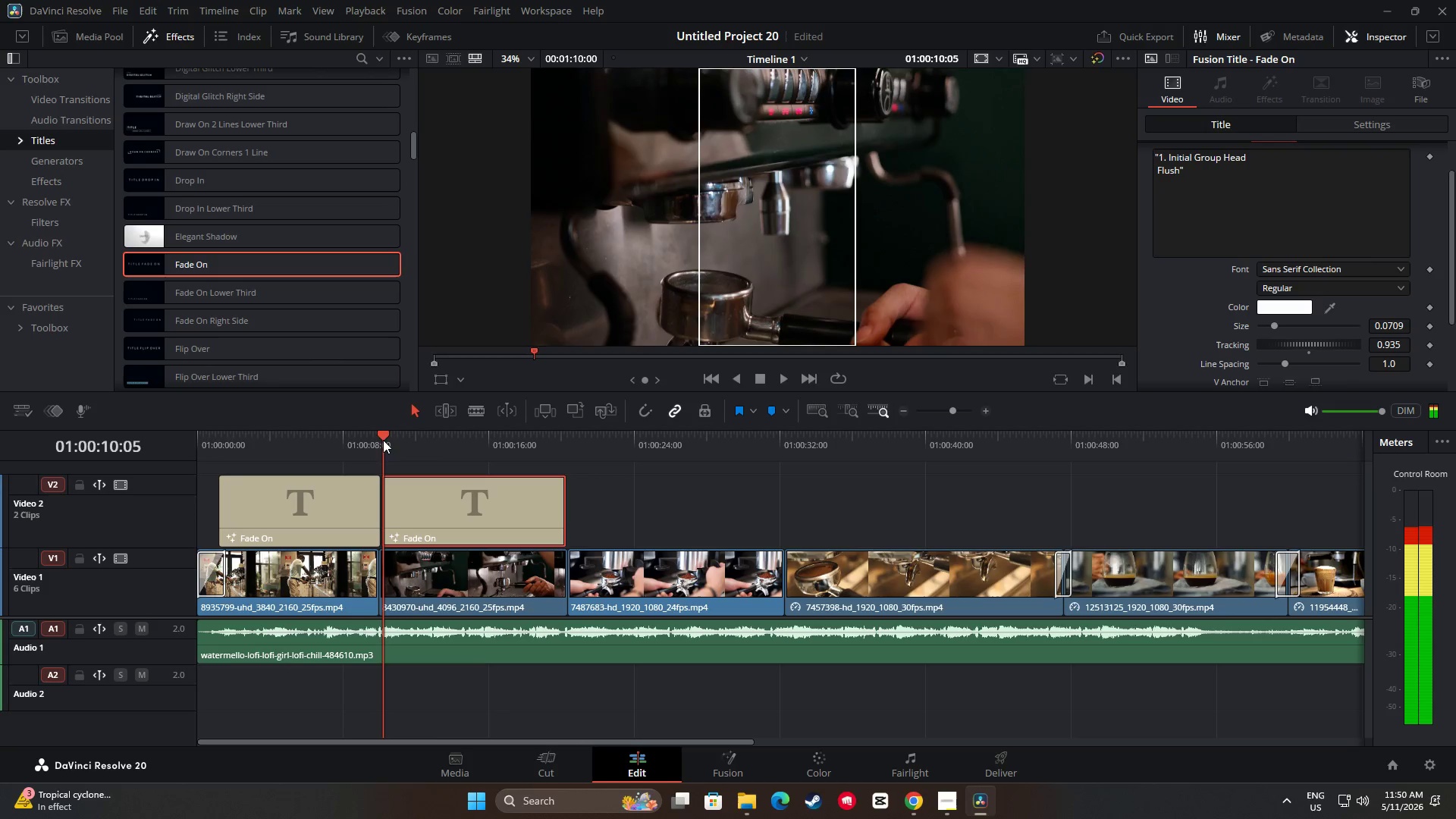 
key(Space)
 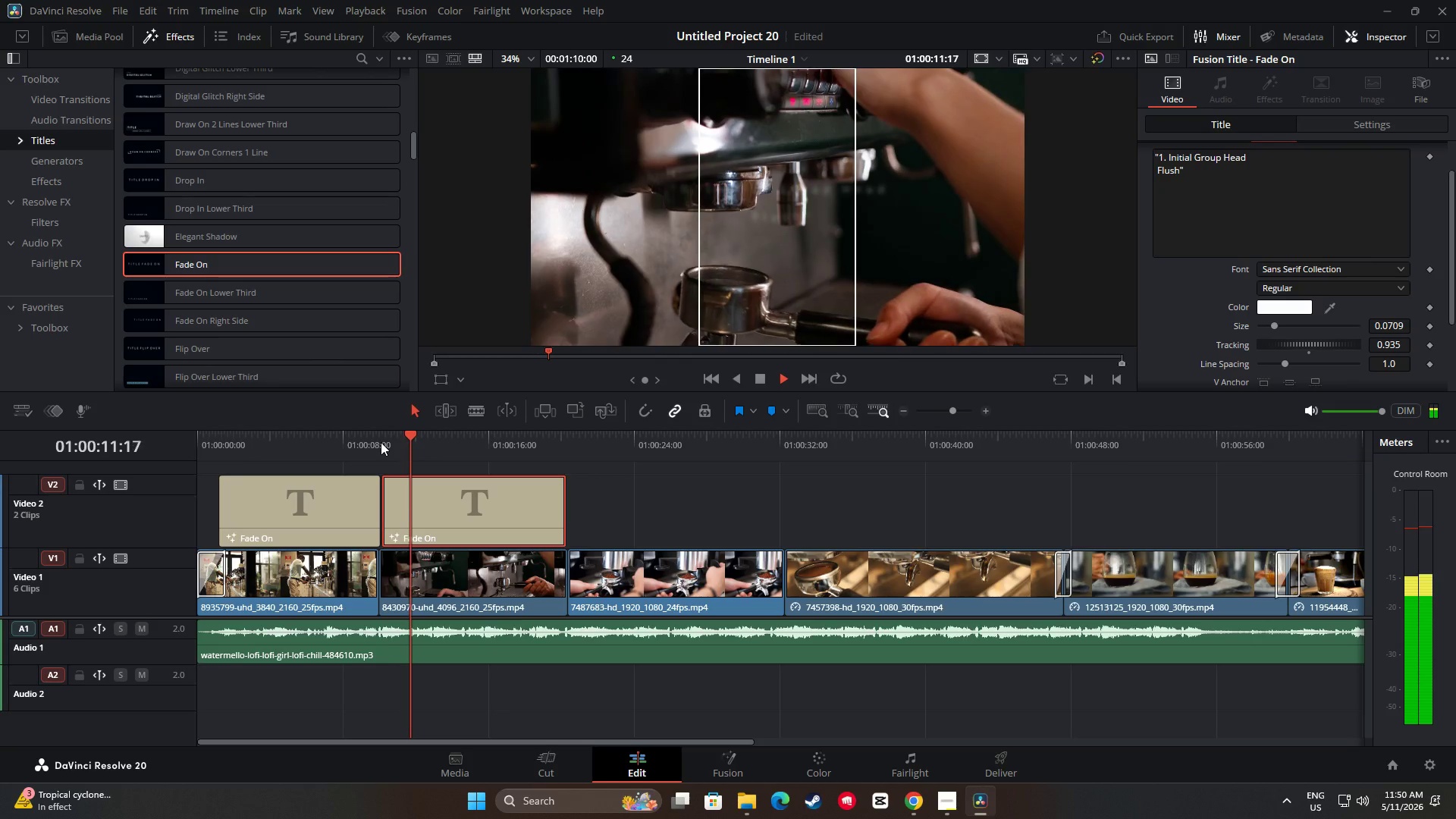 
key(Space)
 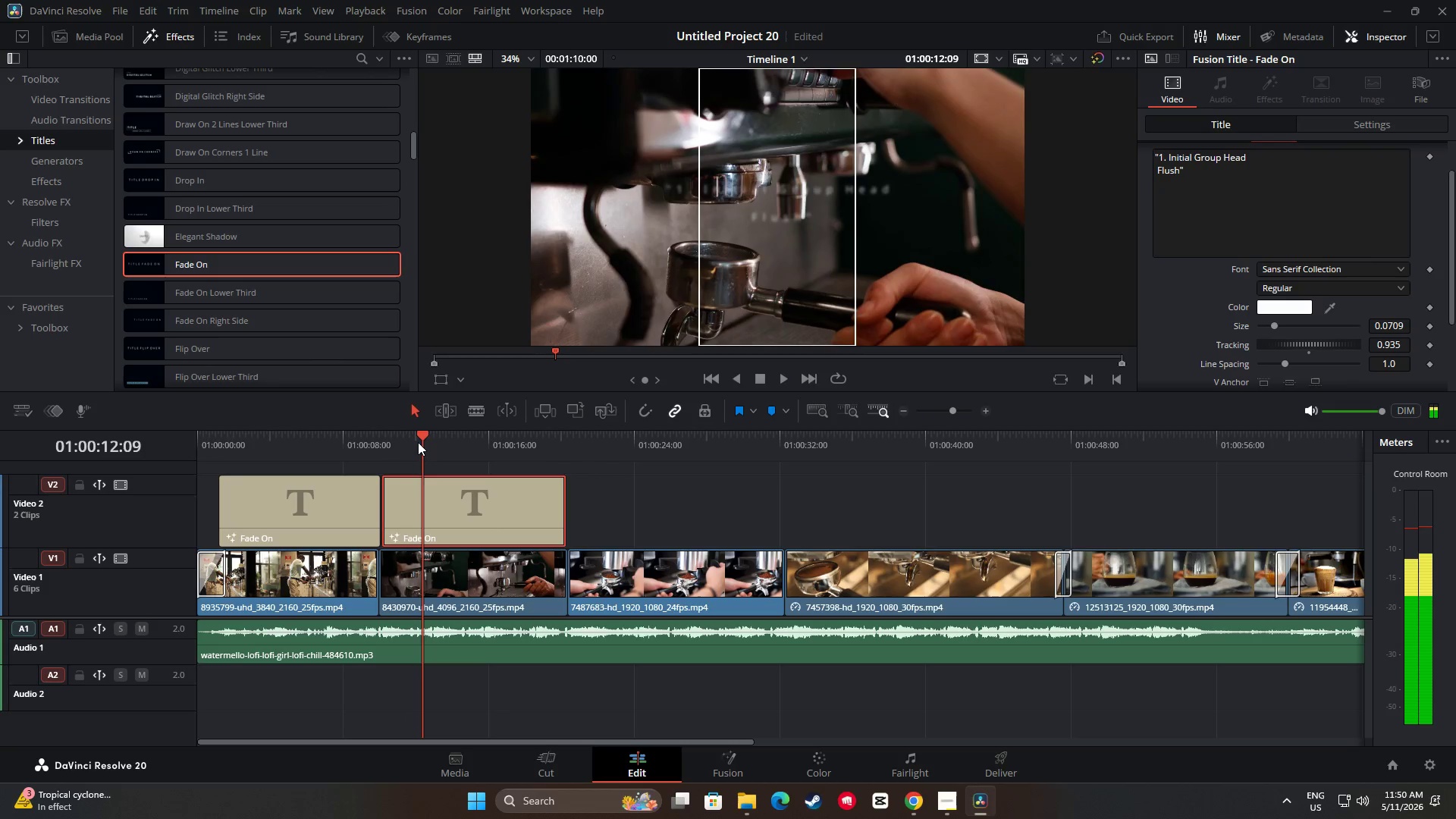 
left_click_drag(start_coordinate=[419, 435], to_coordinate=[355, 438])
 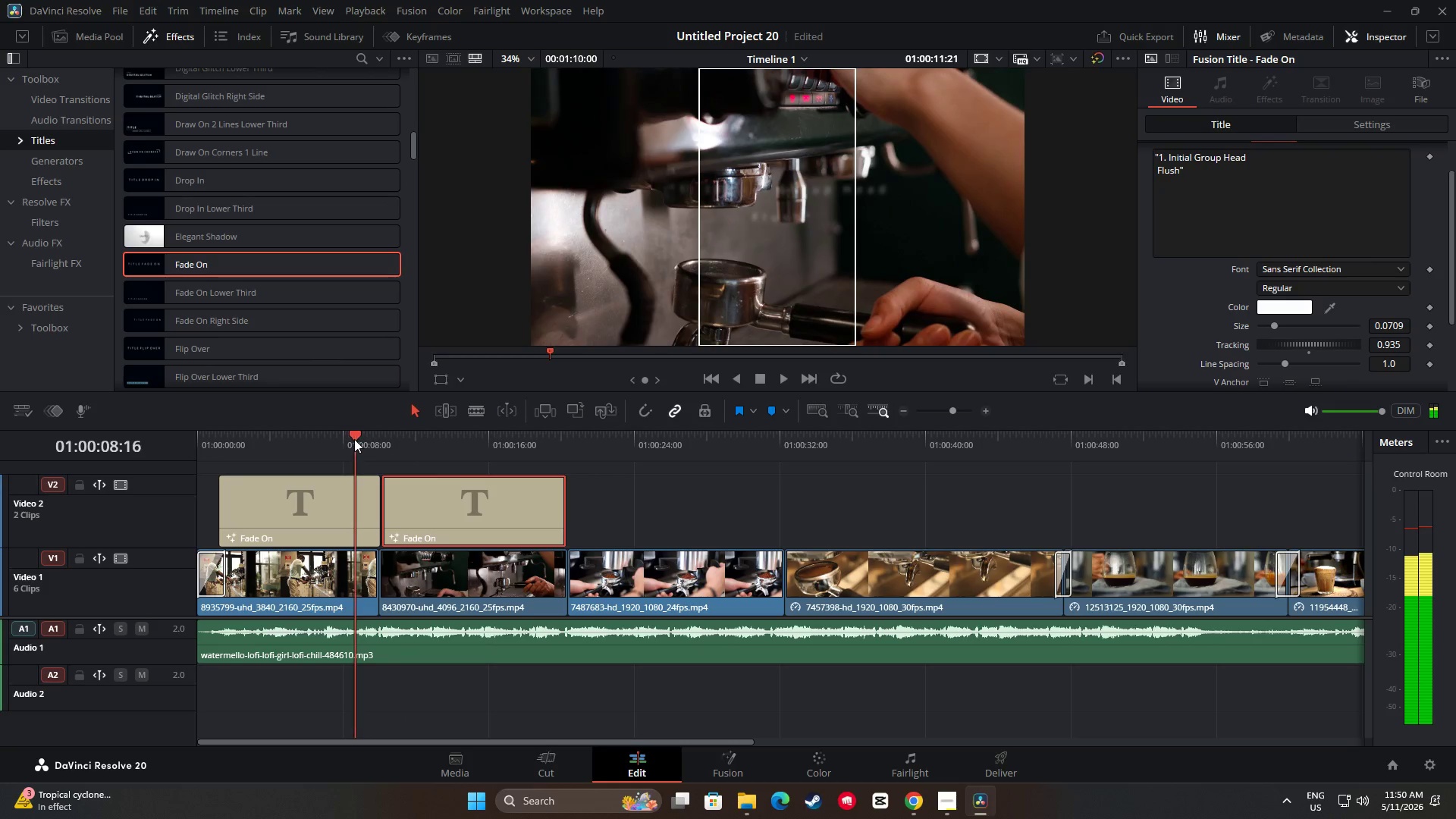 
key(Space)
 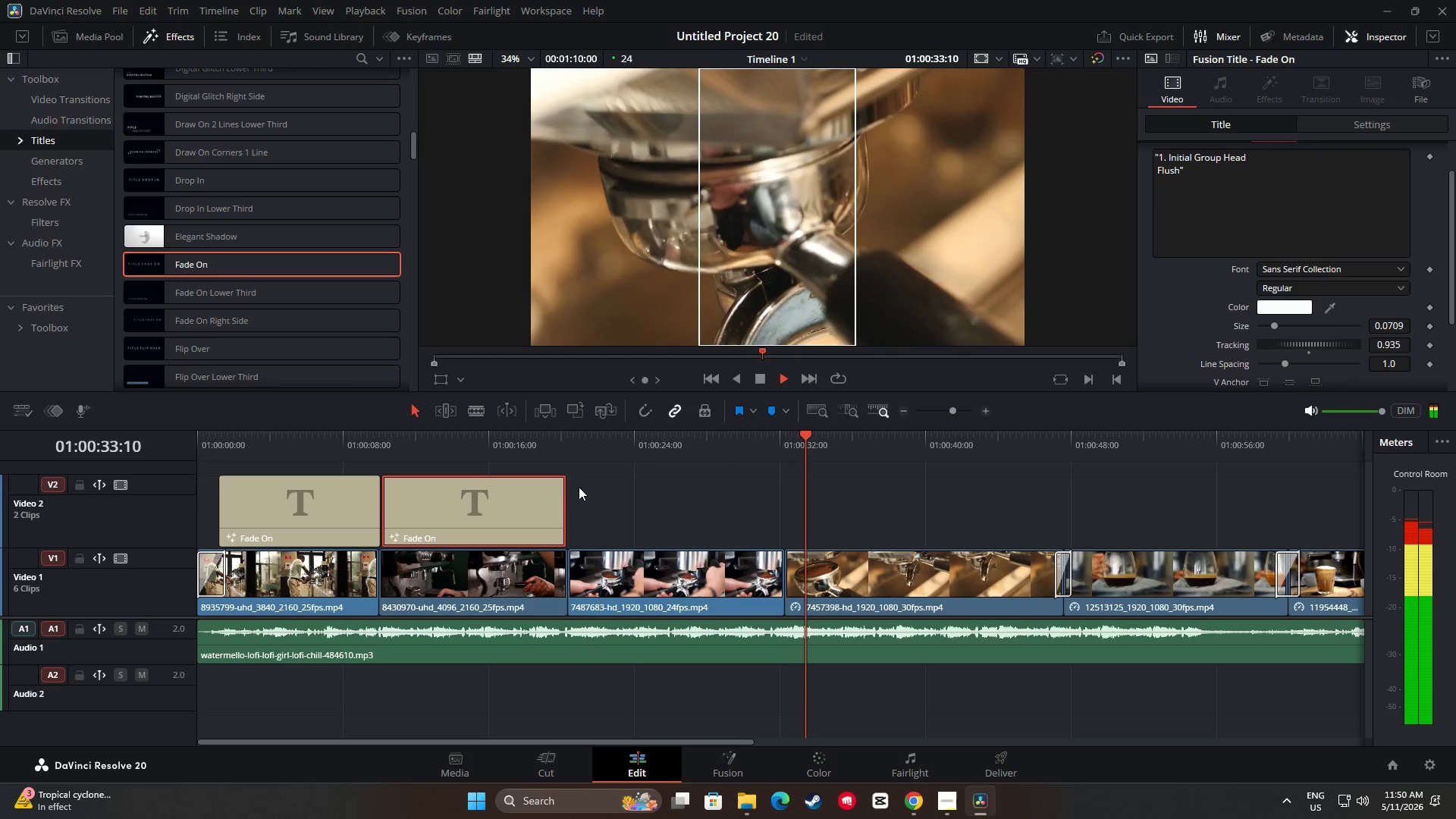 
wait(30.34)
 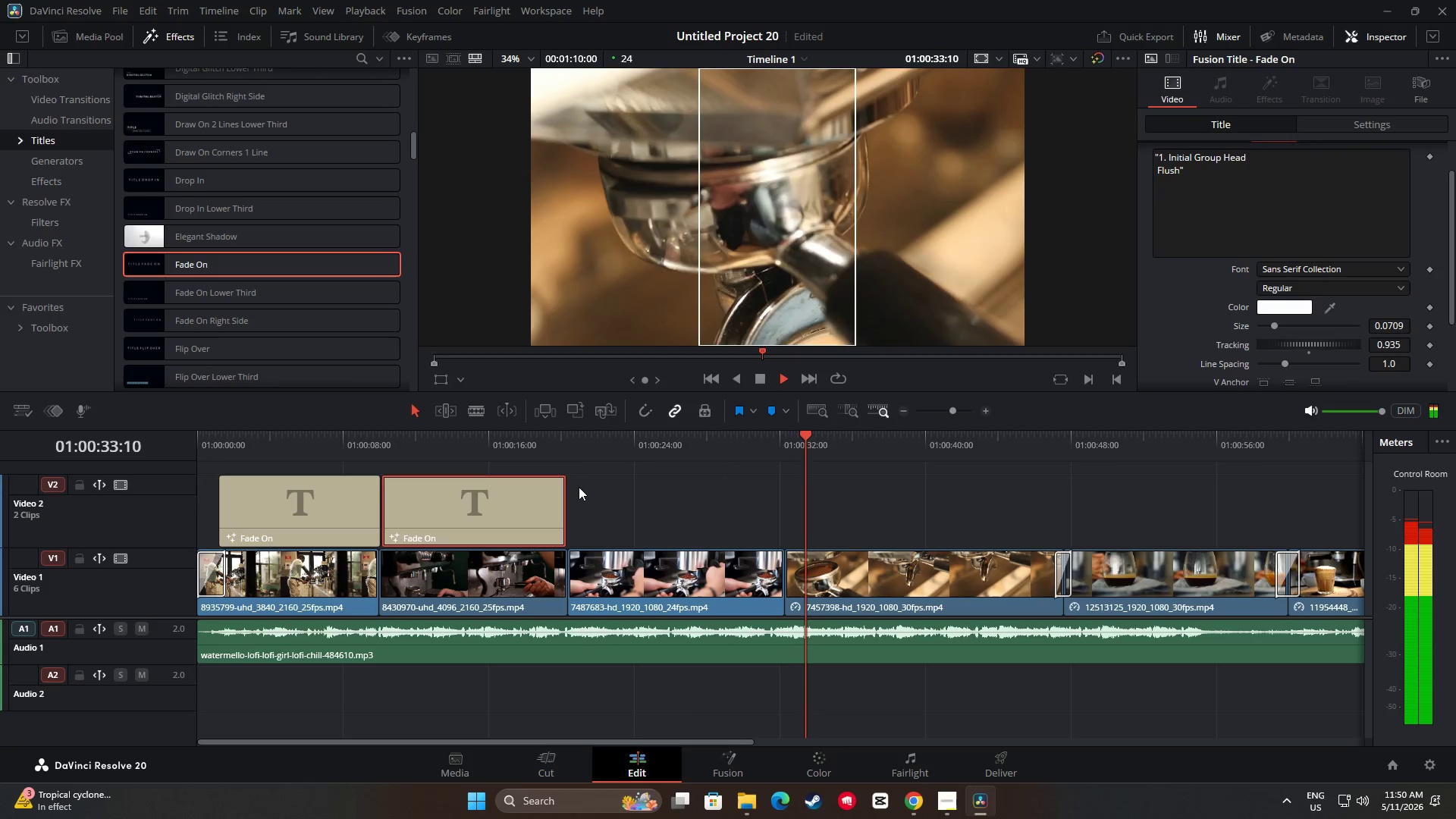 
key(Space)
 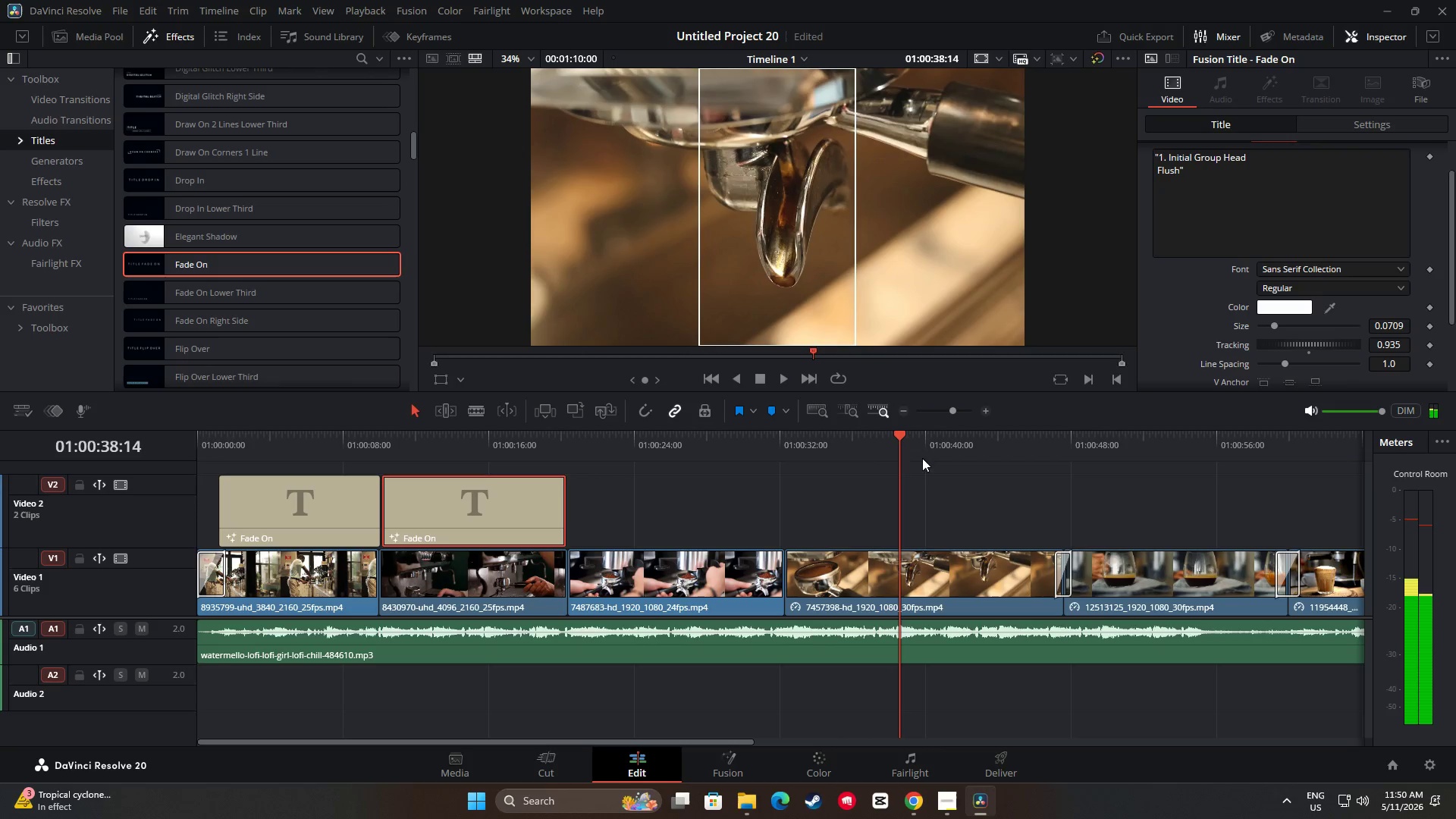 
left_click_drag(start_coordinate=[900, 435], to_coordinate=[617, 464])
 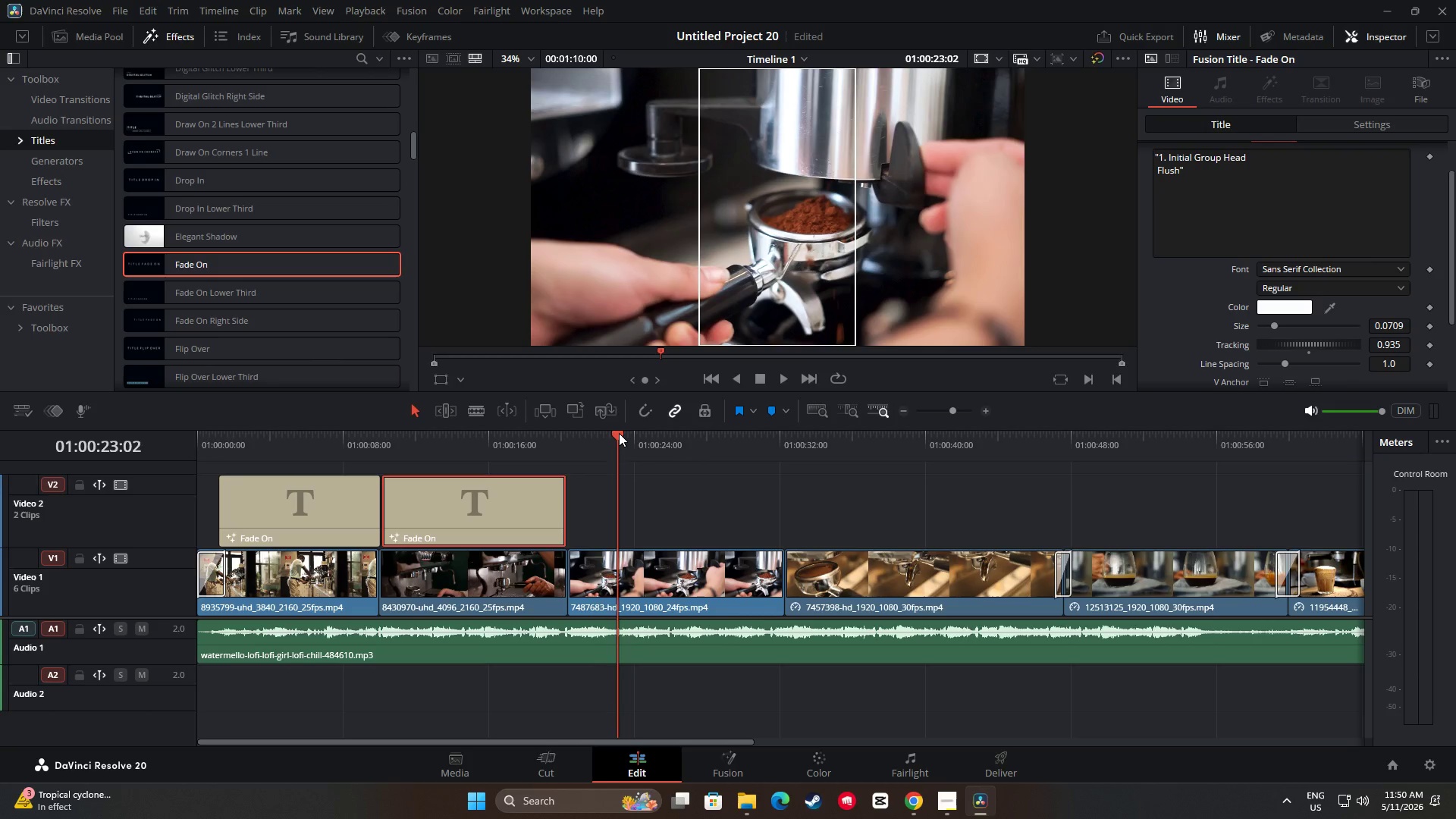 
left_click_drag(start_coordinate=[619, 433], to_coordinate=[362, 444])
 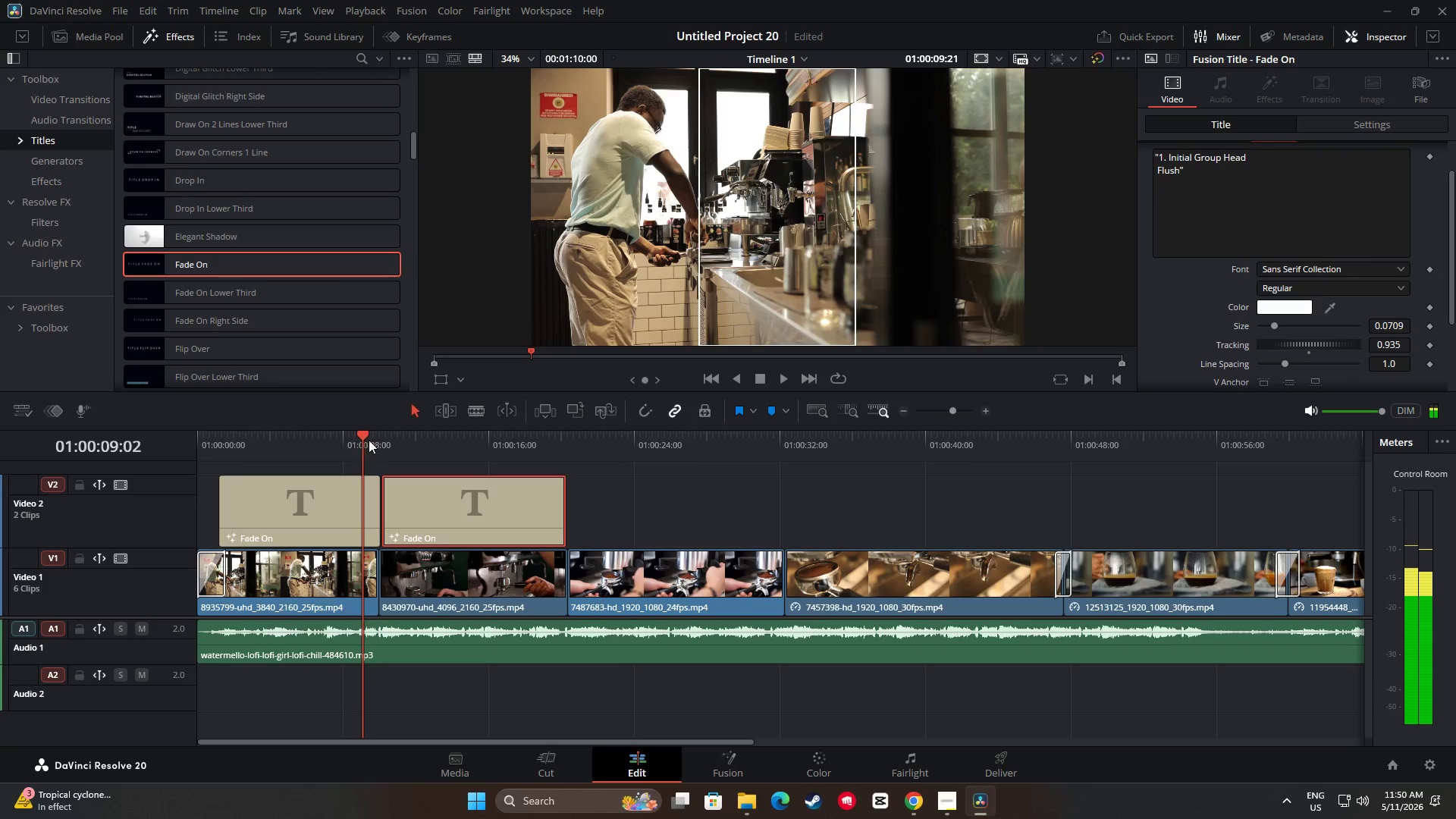 
key(Space)
 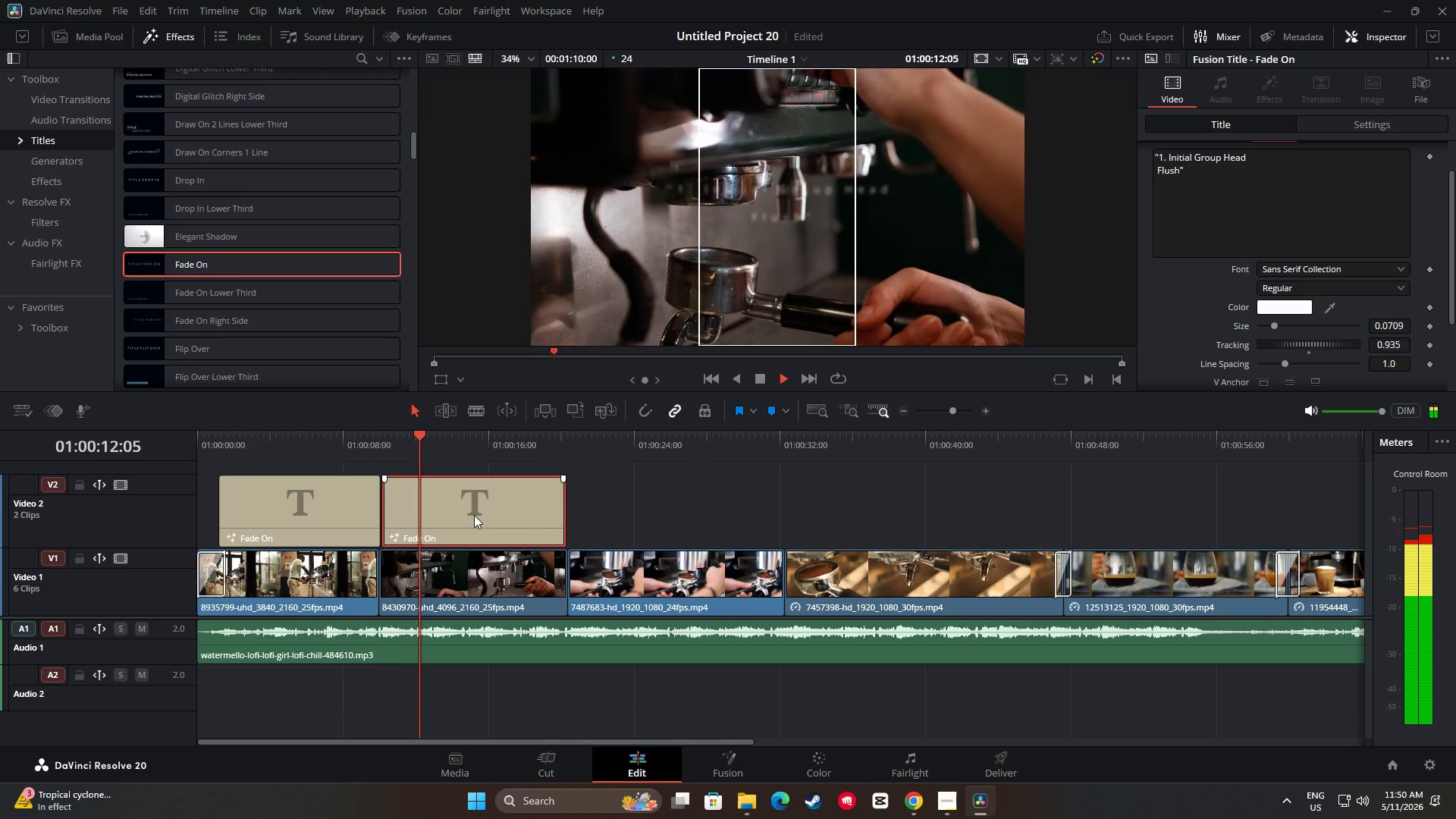 
wait(8.41)
 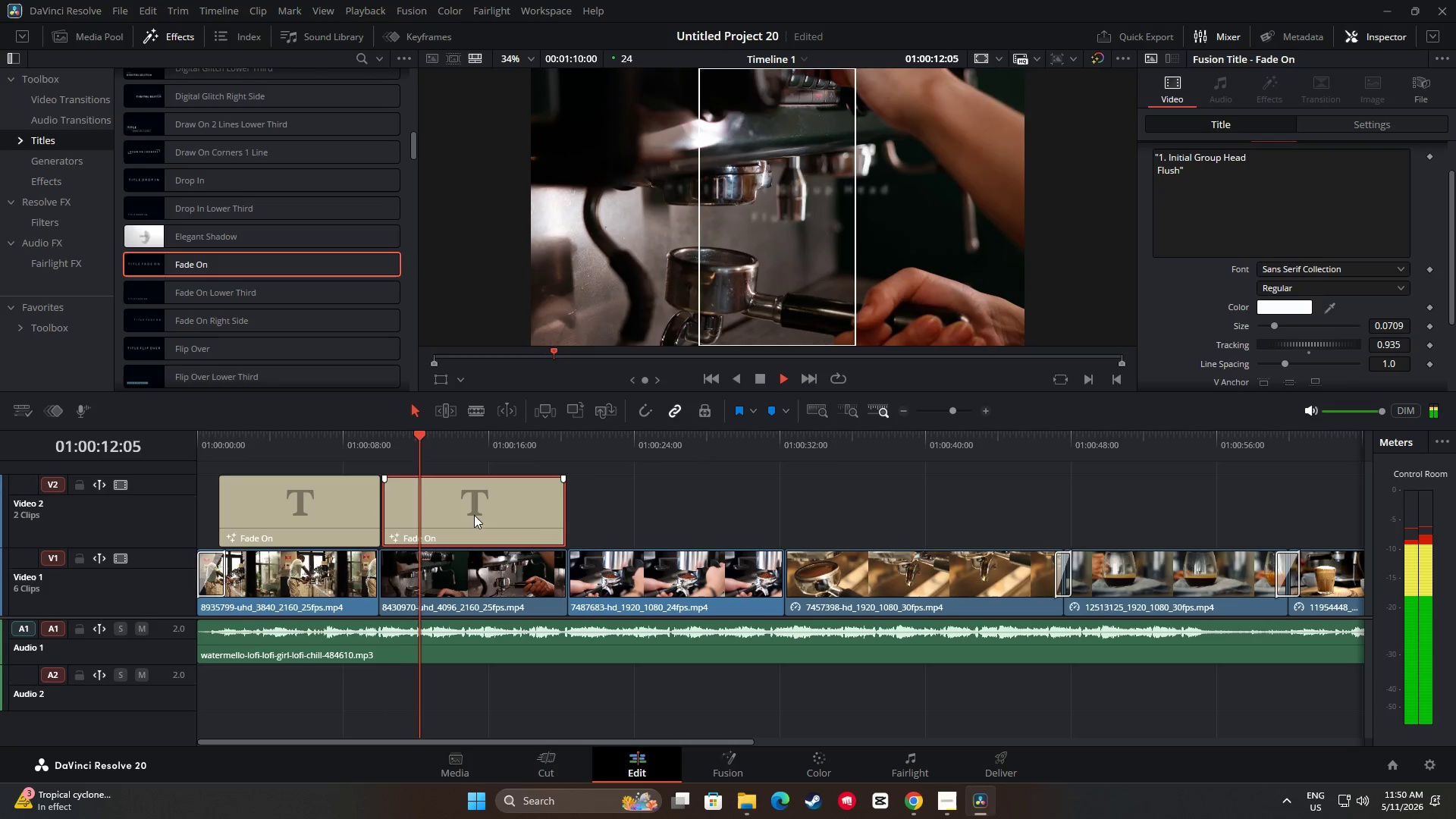 
key(Space)
 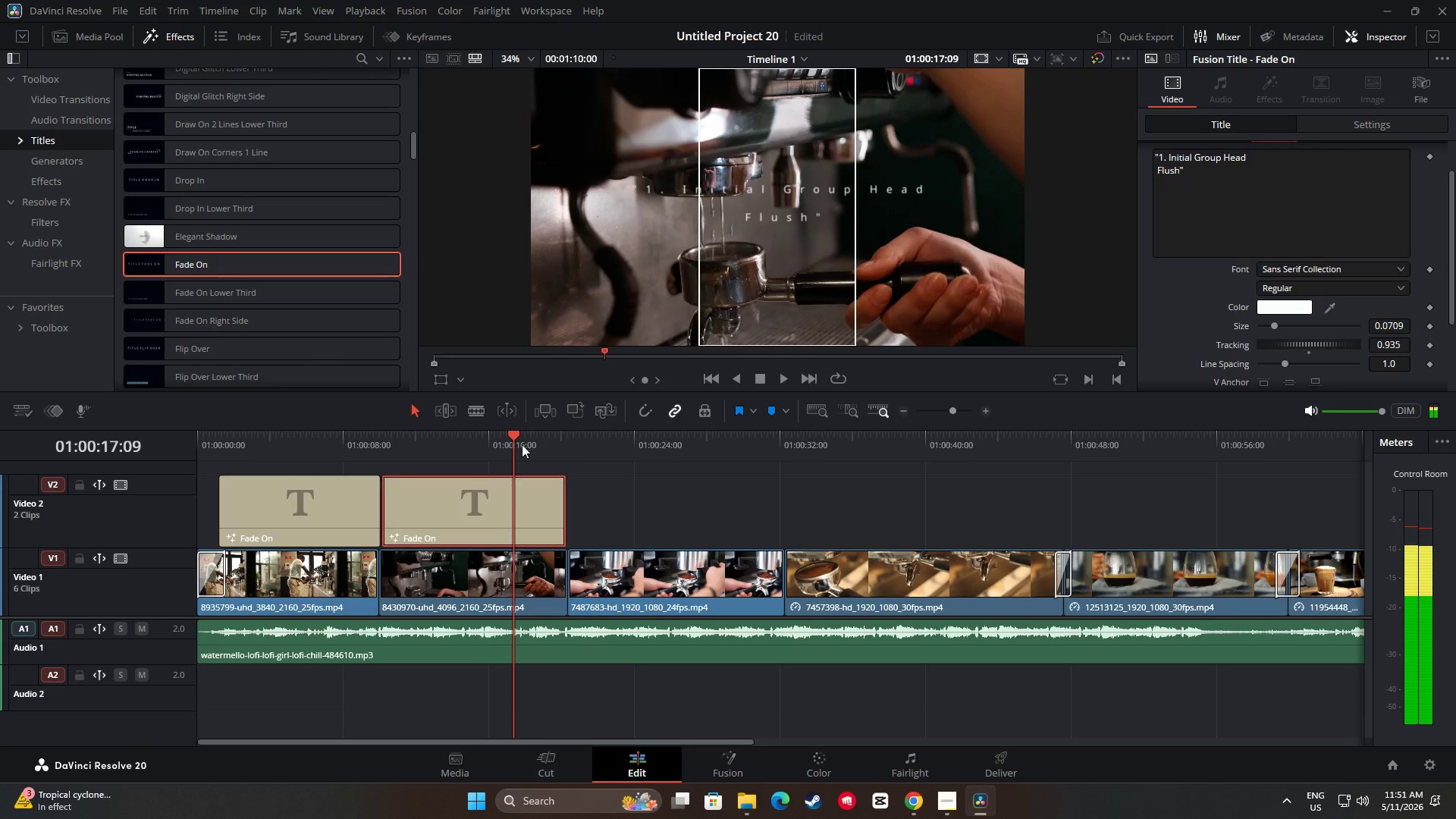 
left_click_drag(start_coordinate=[516, 438], to_coordinate=[347, 446])
 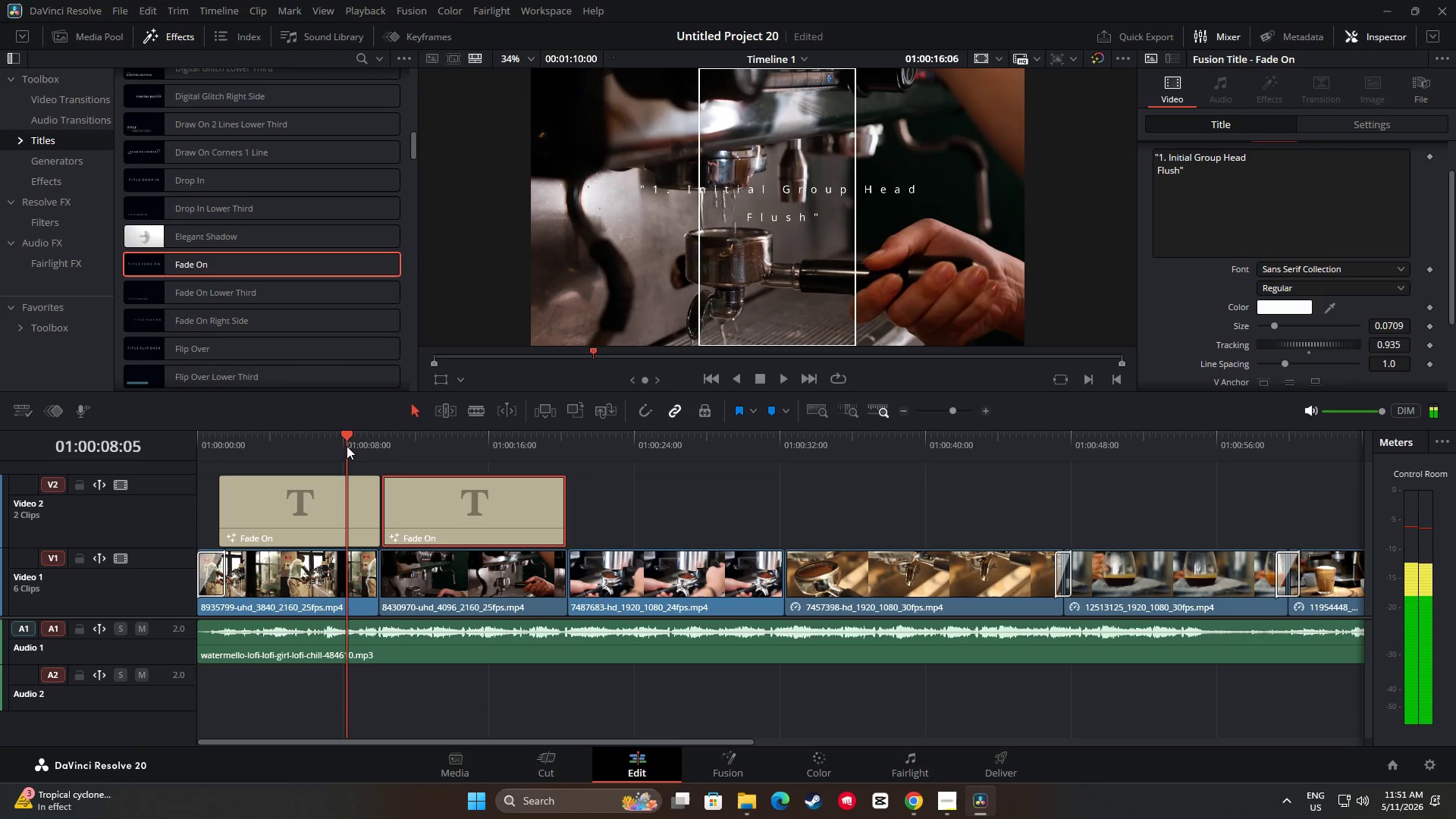 
key(Space)
 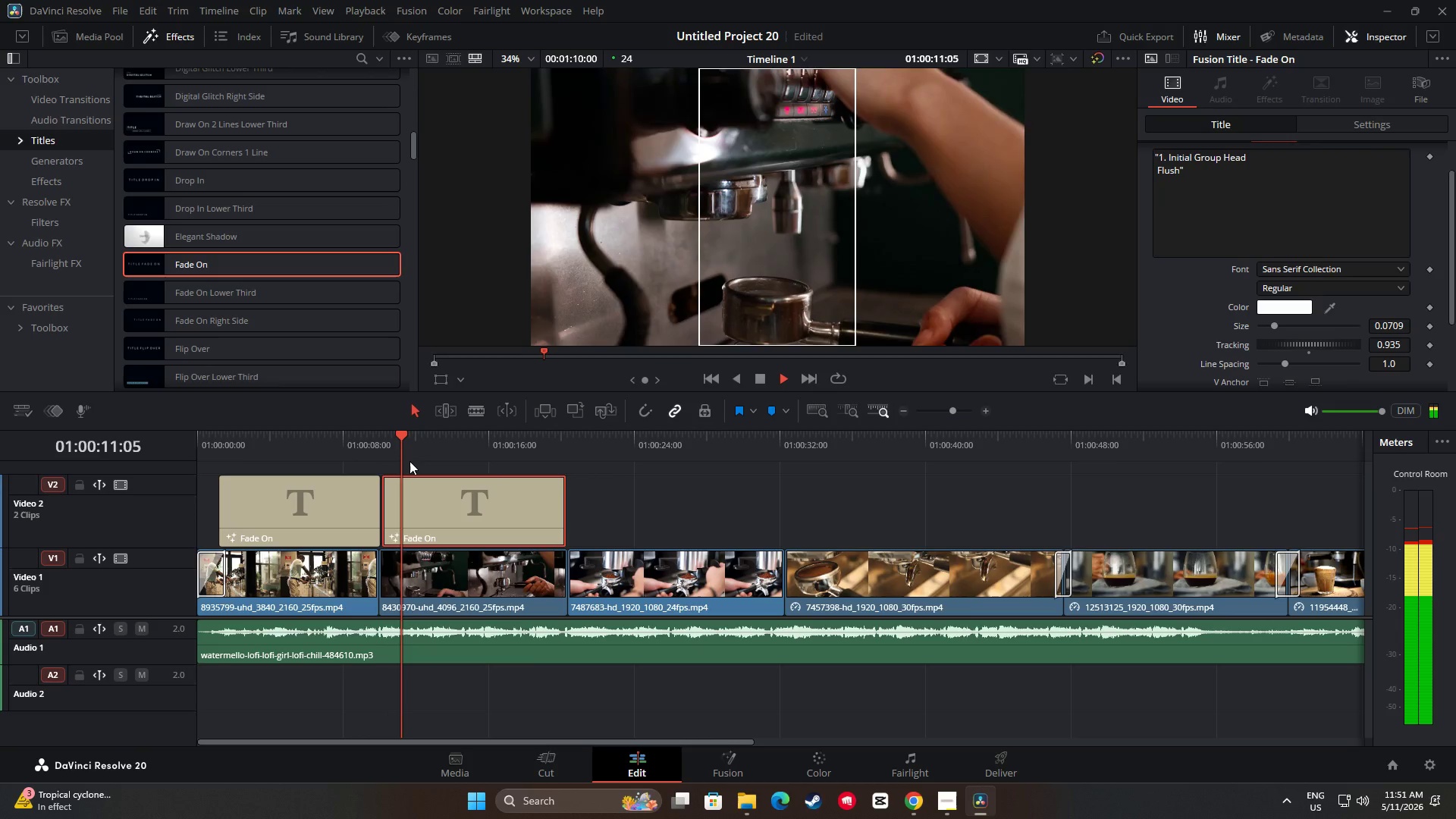 
key(Space)
 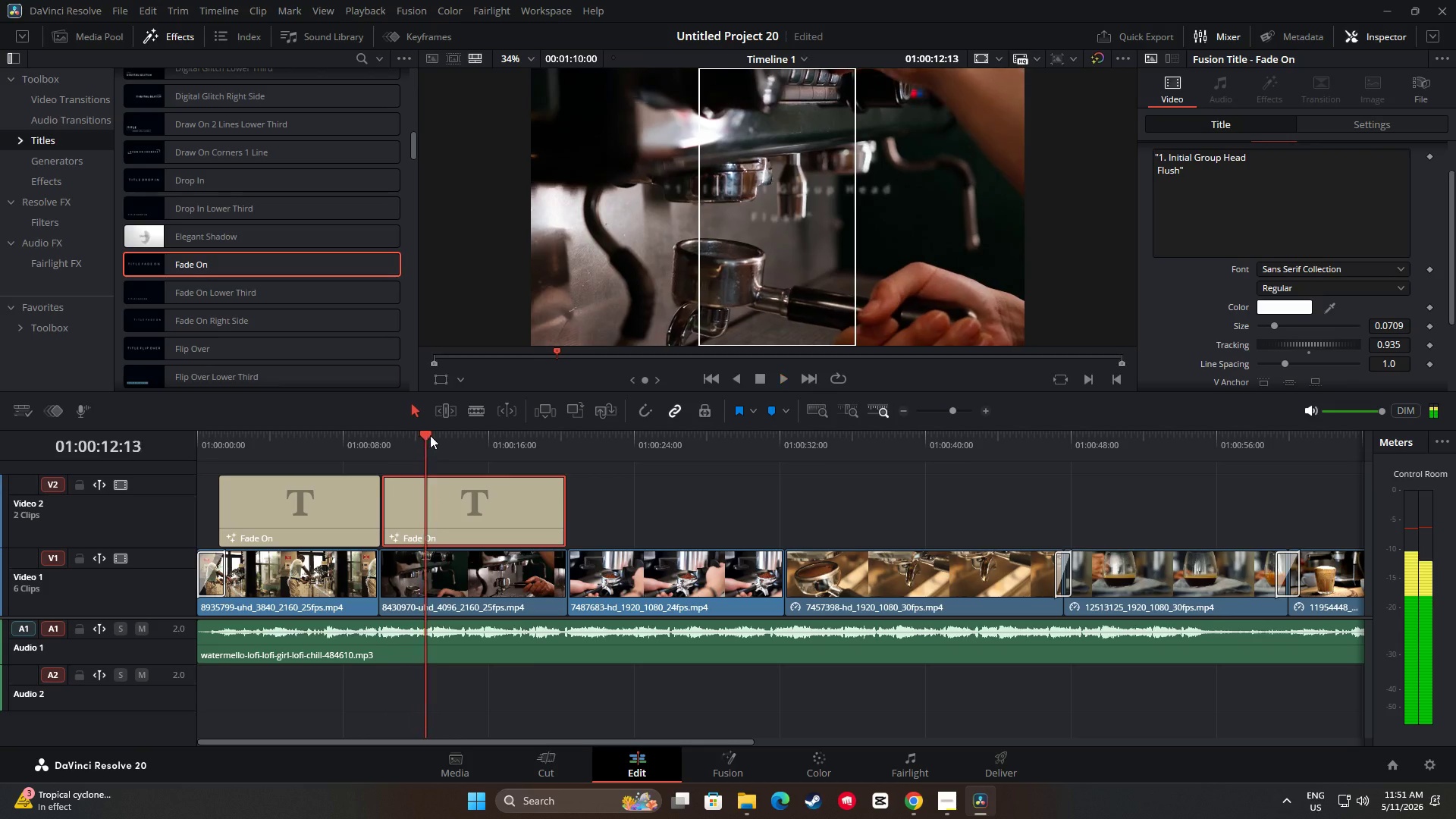 
left_click_drag(start_coordinate=[430, 435], to_coordinate=[340, 441])
 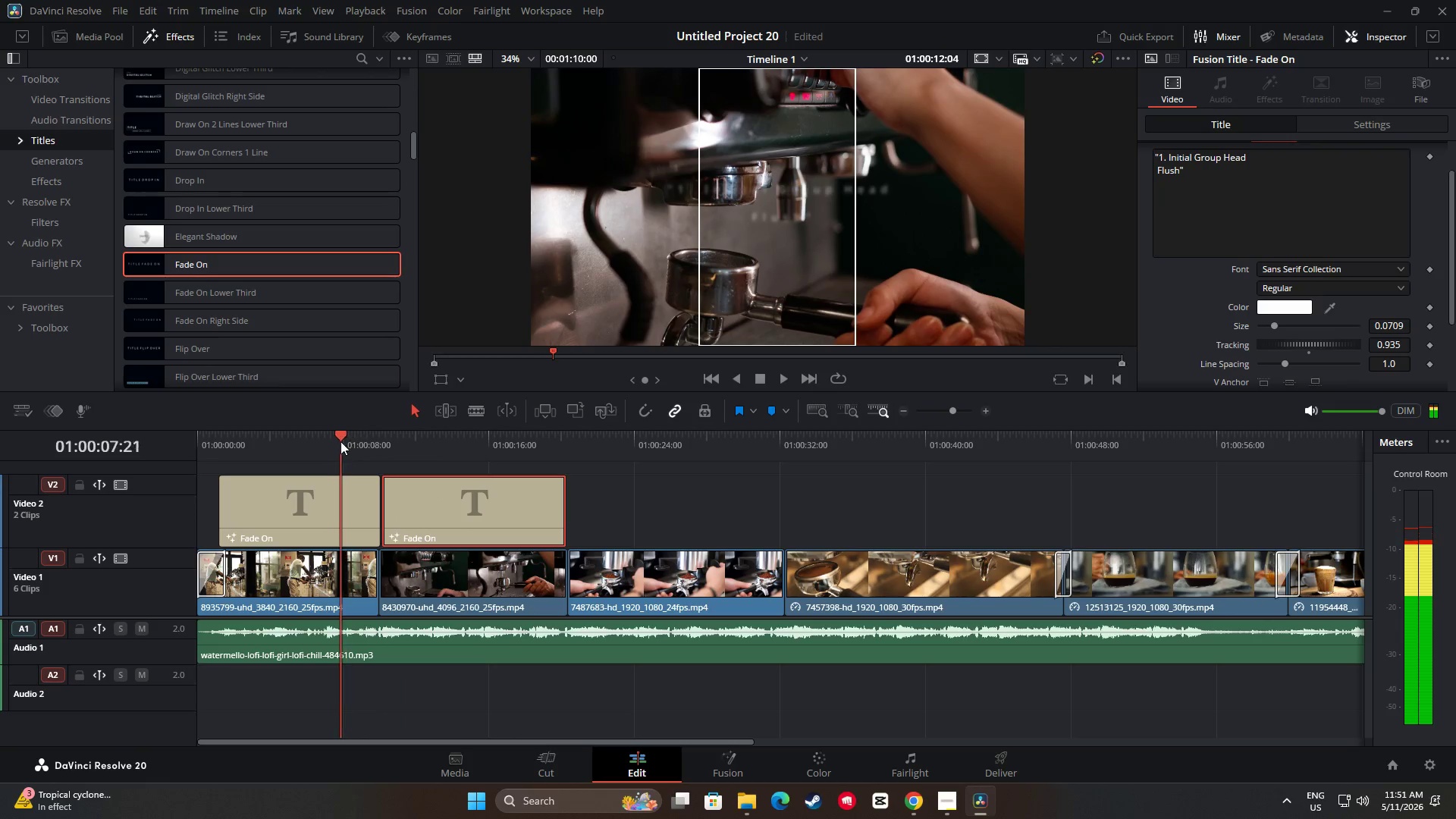 
key(Space)
 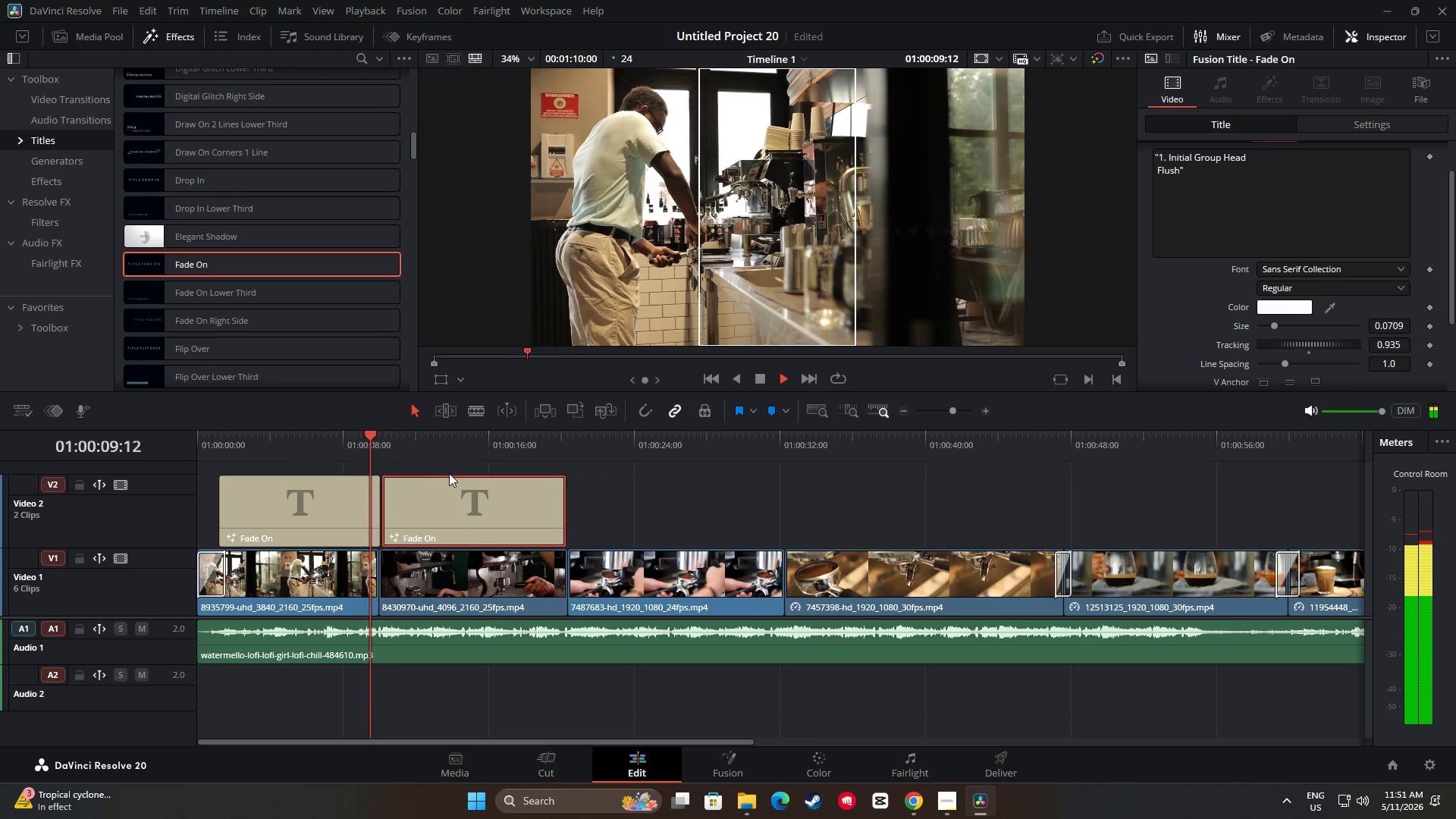 
key(Space)
 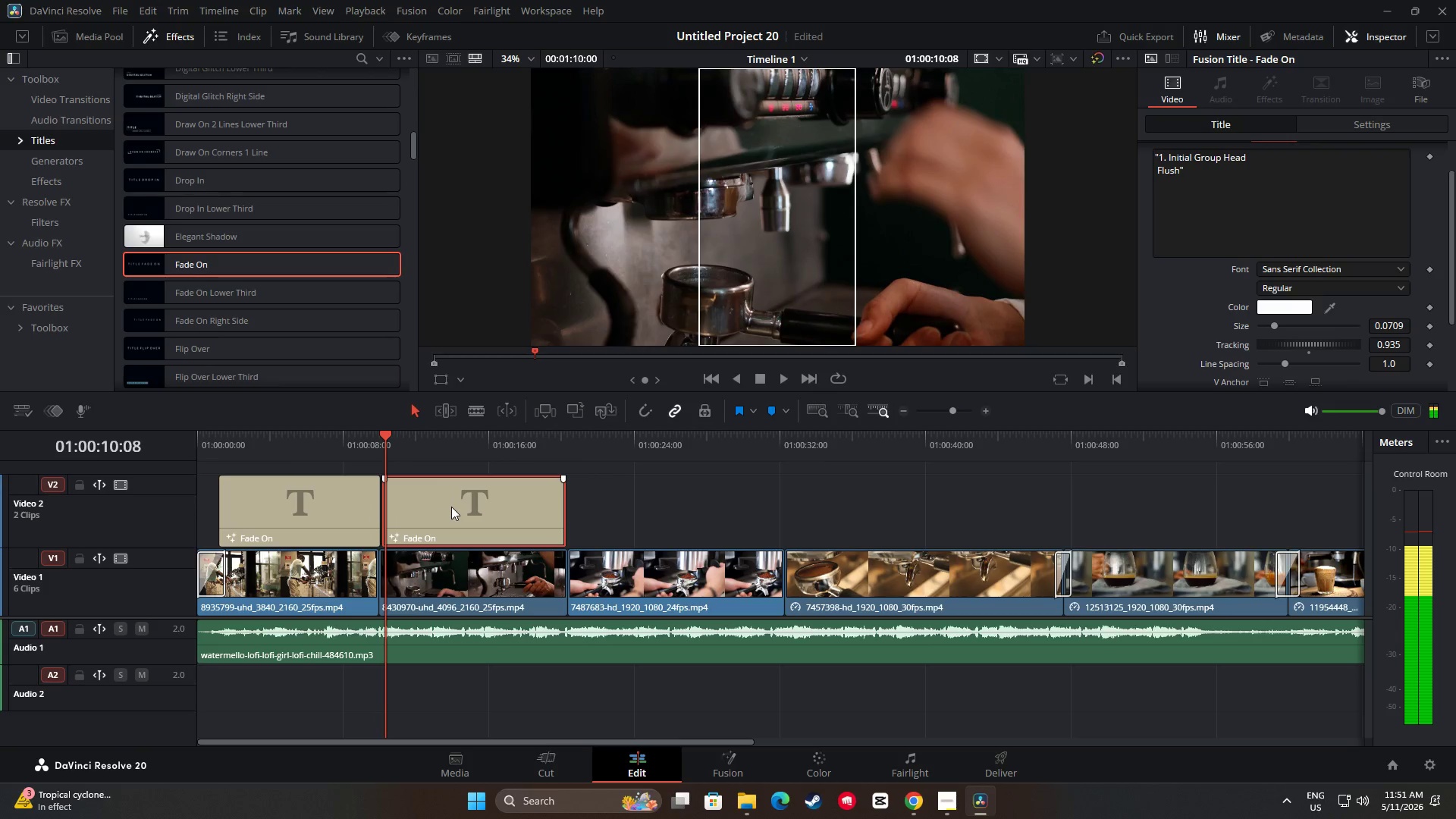 
left_click_drag(start_coordinate=[450, 506], to_coordinate=[437, 504])
 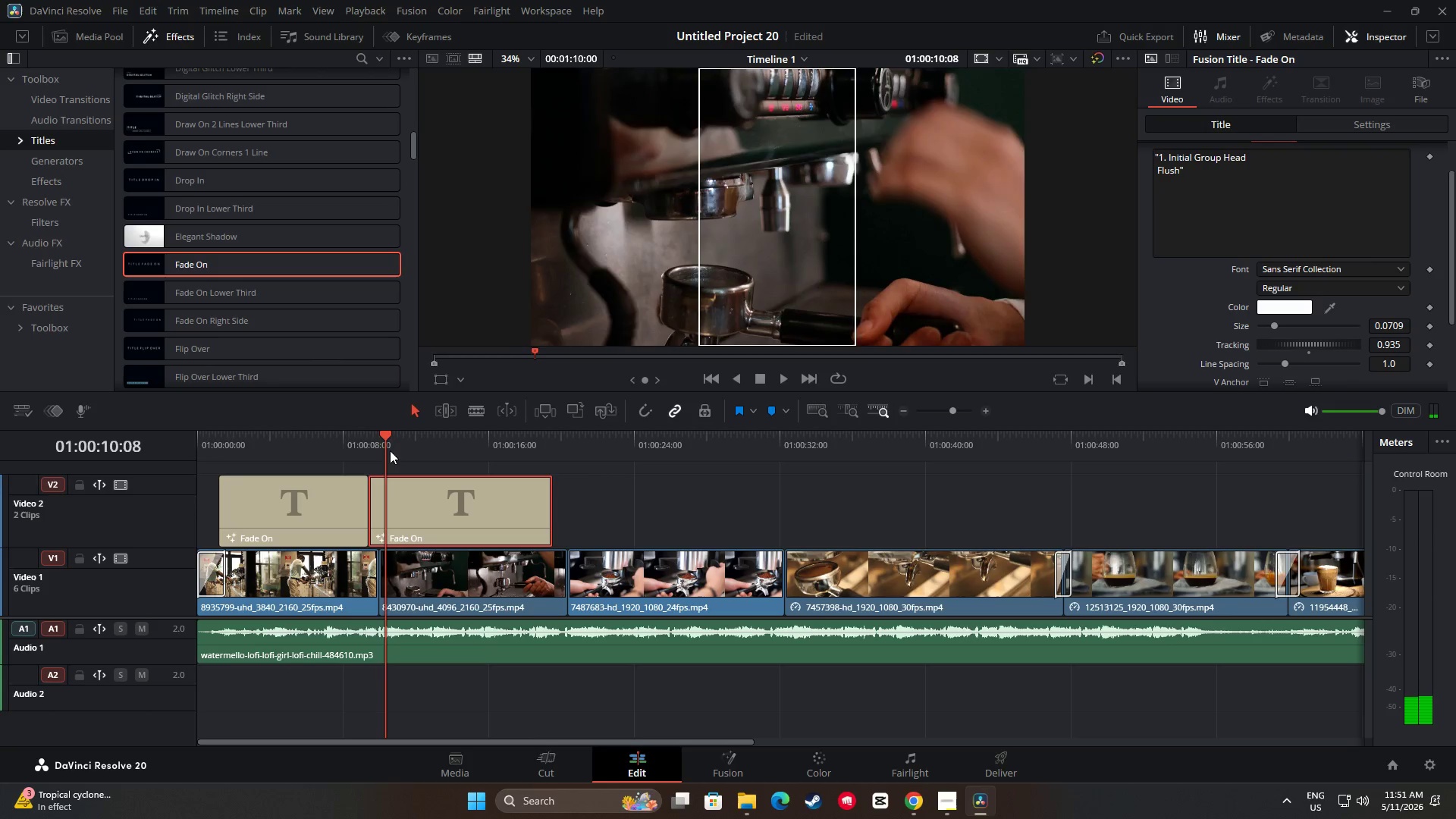 
left_click_drag(start_coordinate=[390, 440], to_coordinate=[319, 438])
 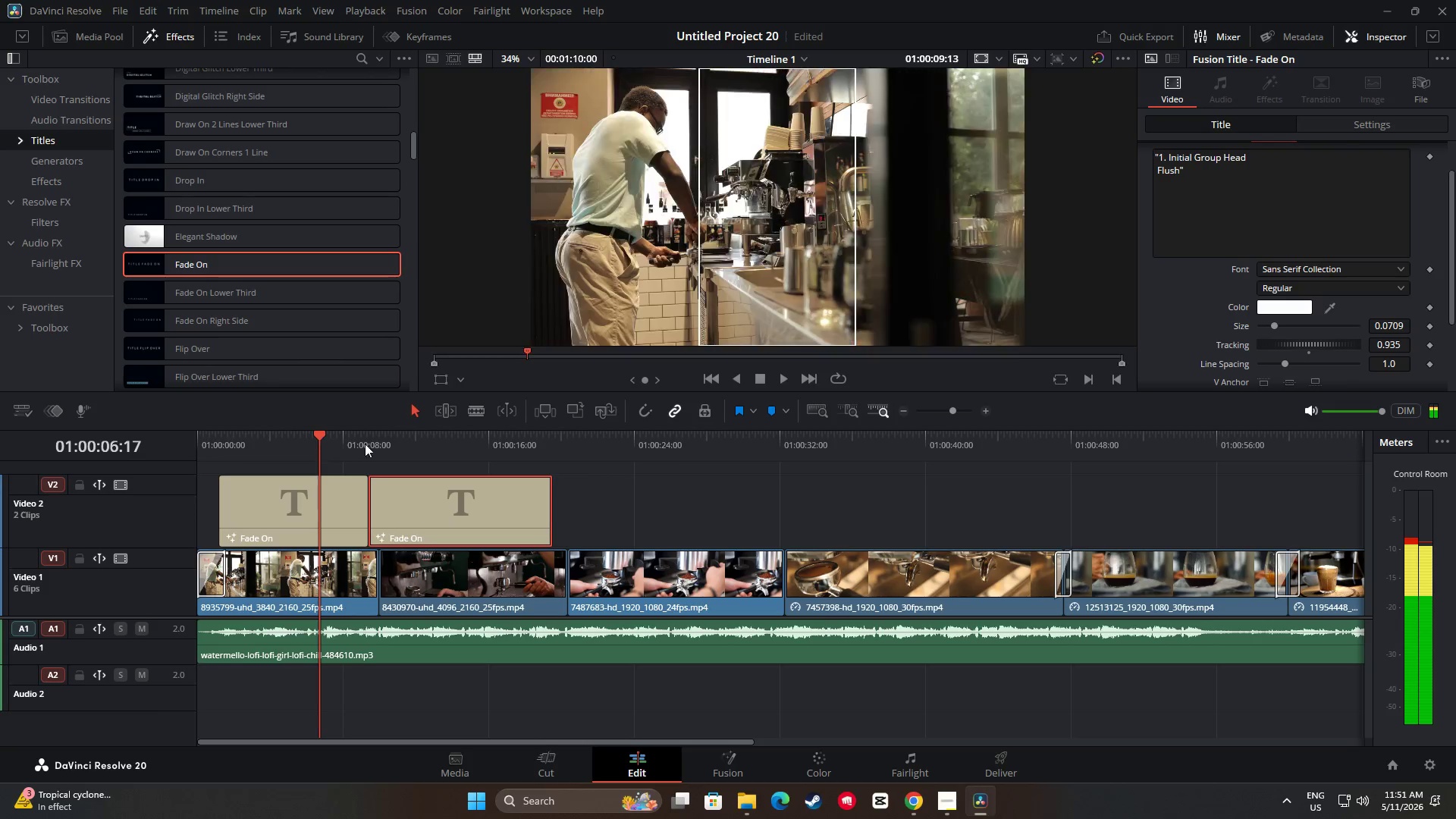 
key(Space)
 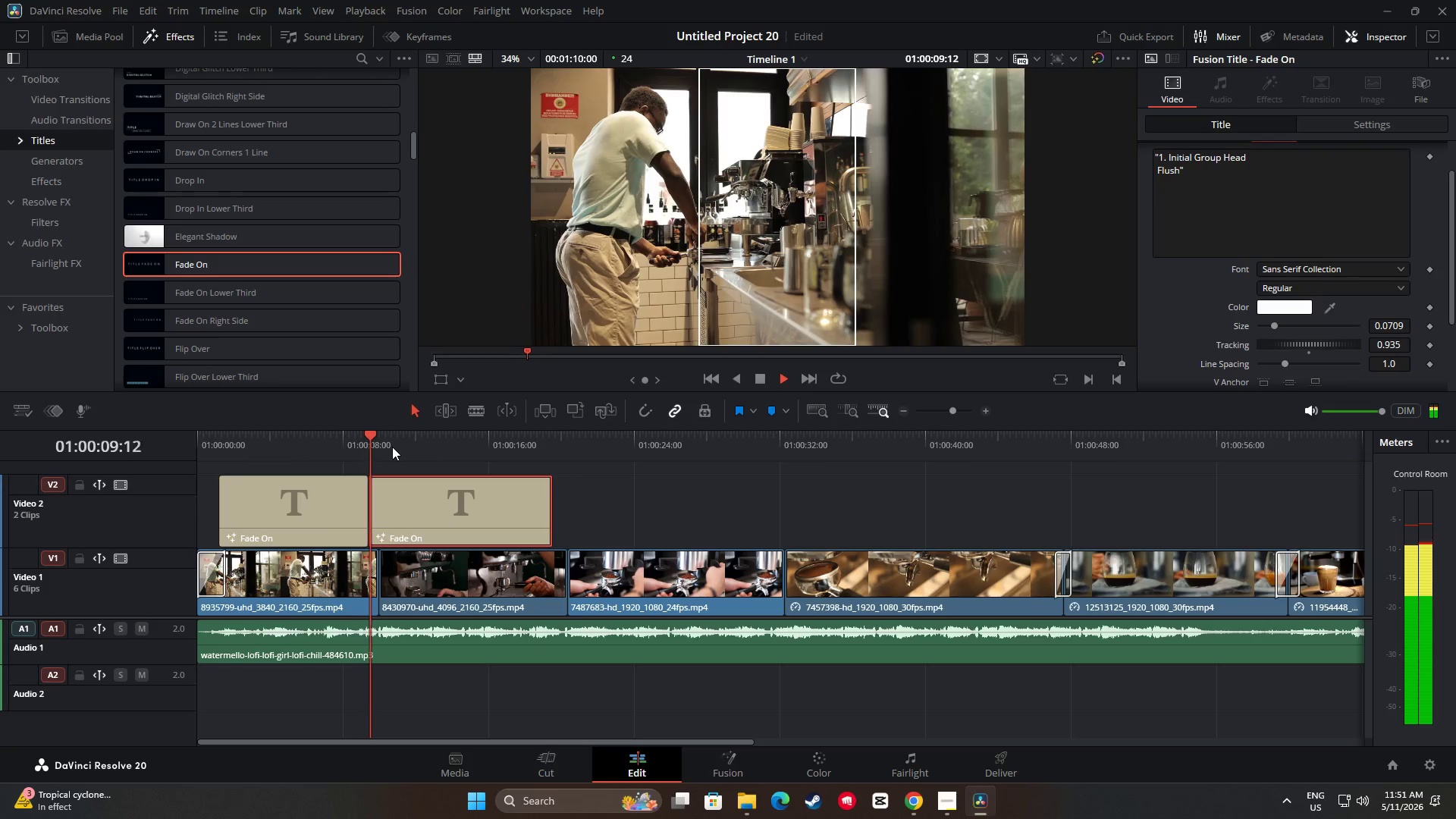 
key(Space)
 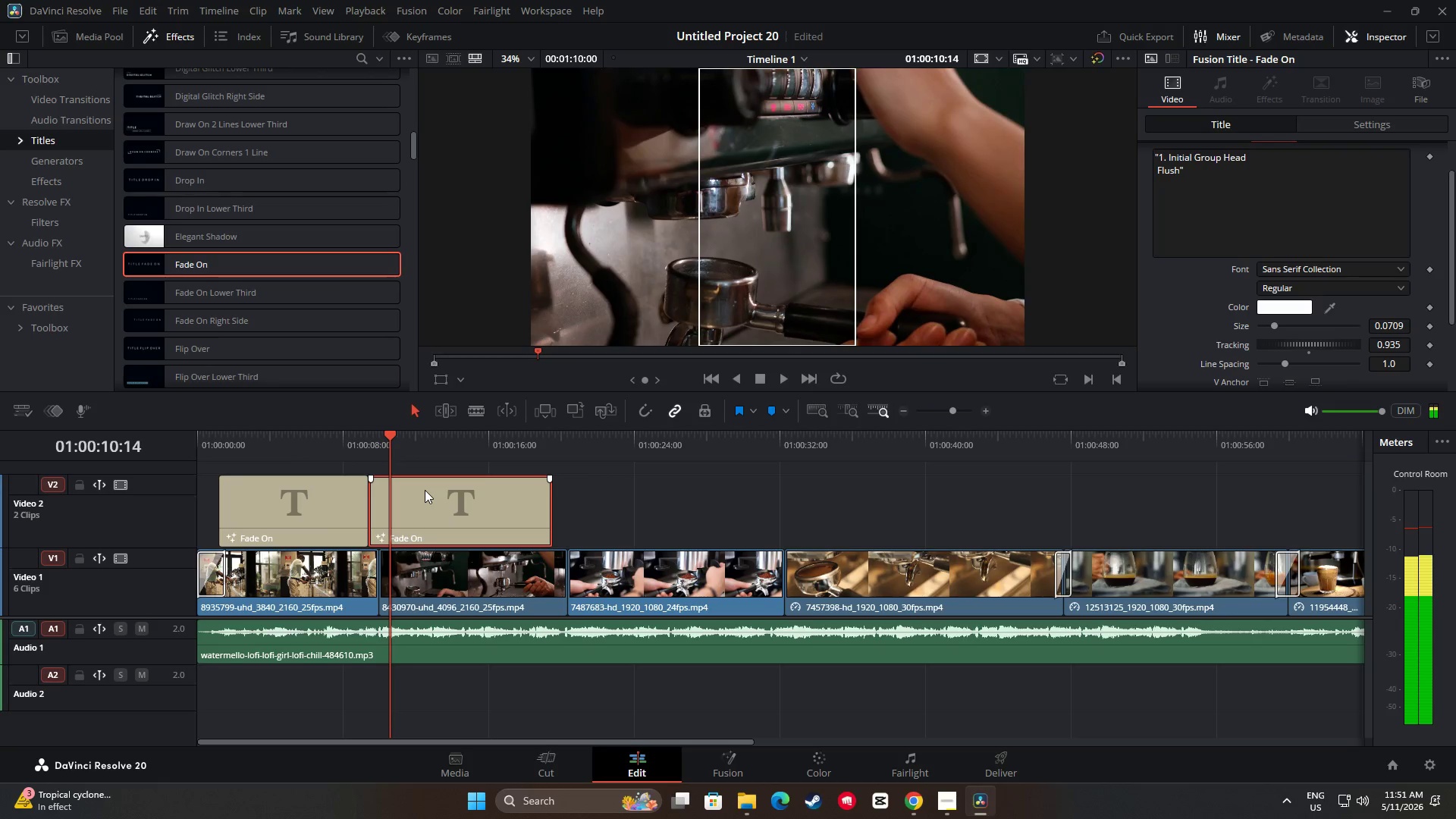 
key(Space)
 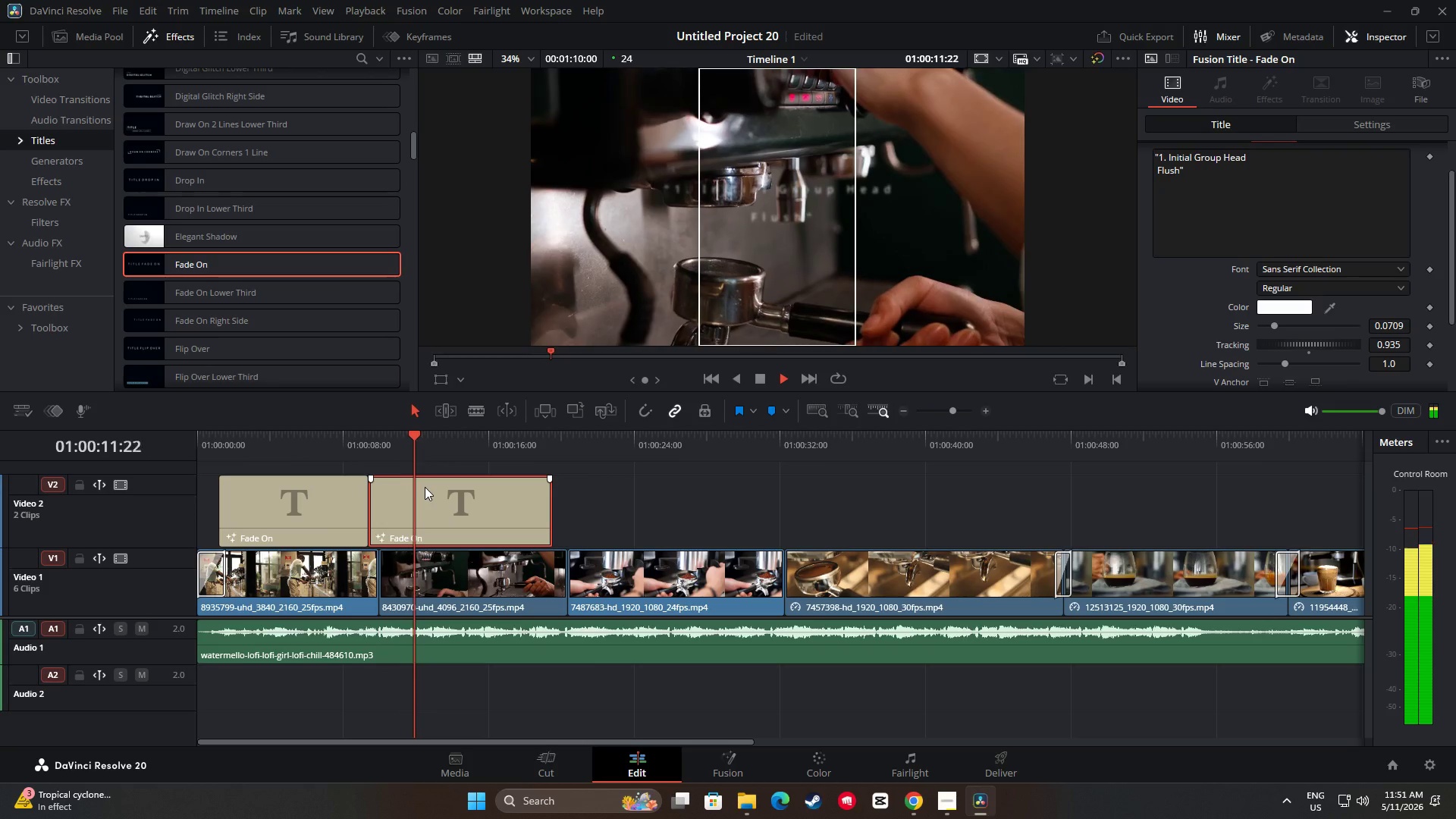 
key(Space)
 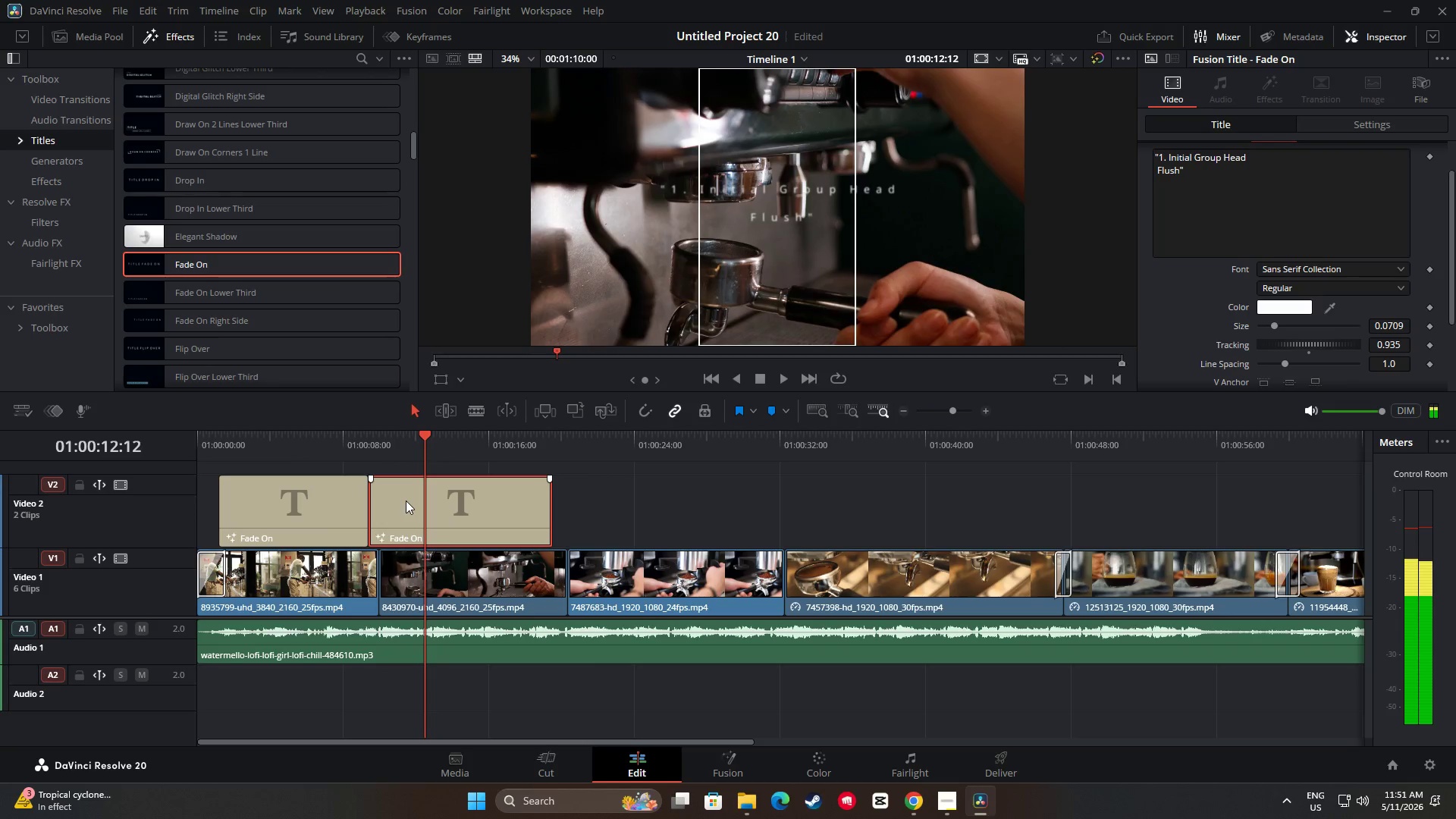 
left_click_drag(start_coordinate=[406, 500], to_coordinate=[410, 500])
 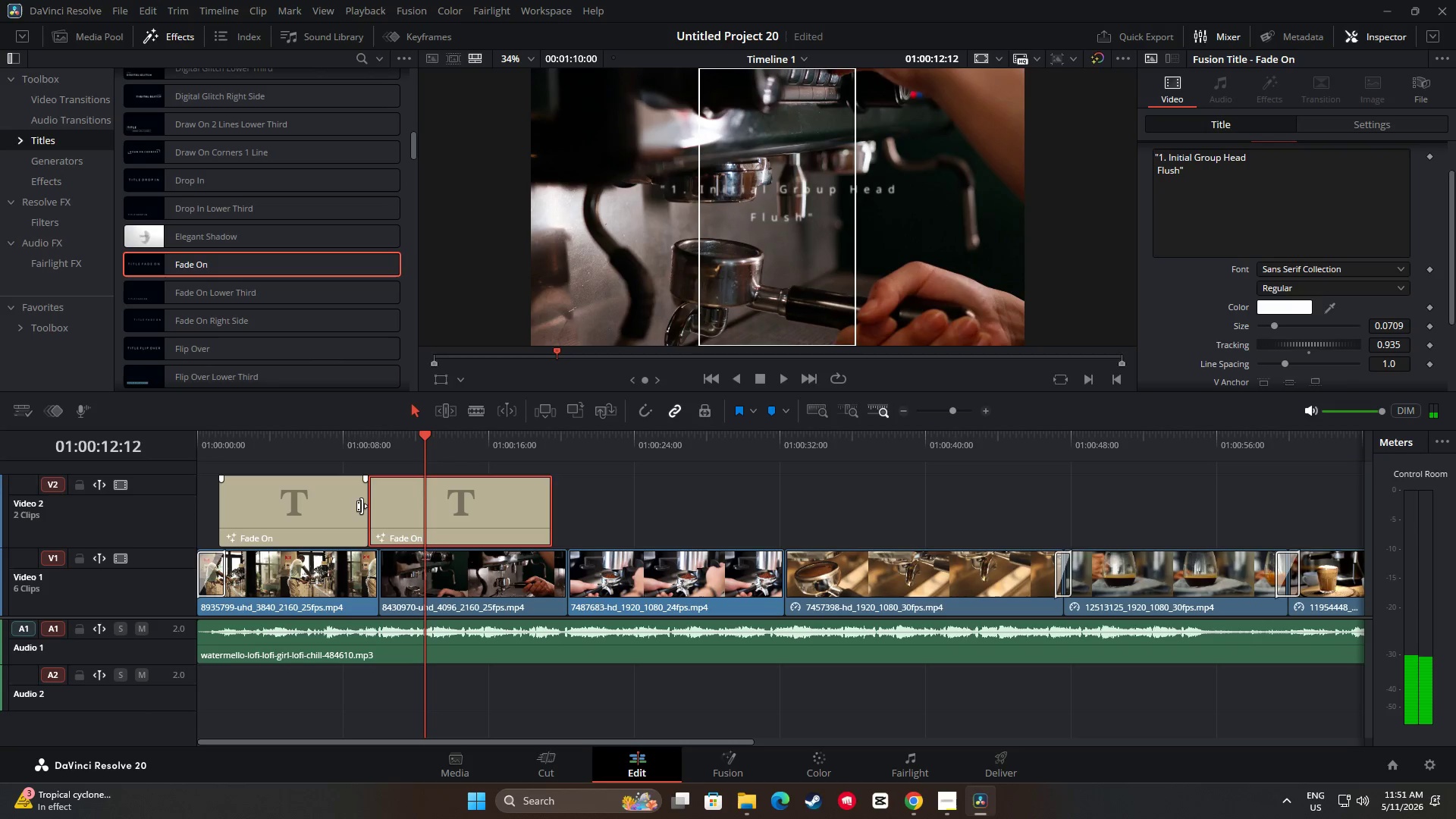 
left_click_drag(start_coordinate=[362, 506], to_coordinate=[366, 506])
 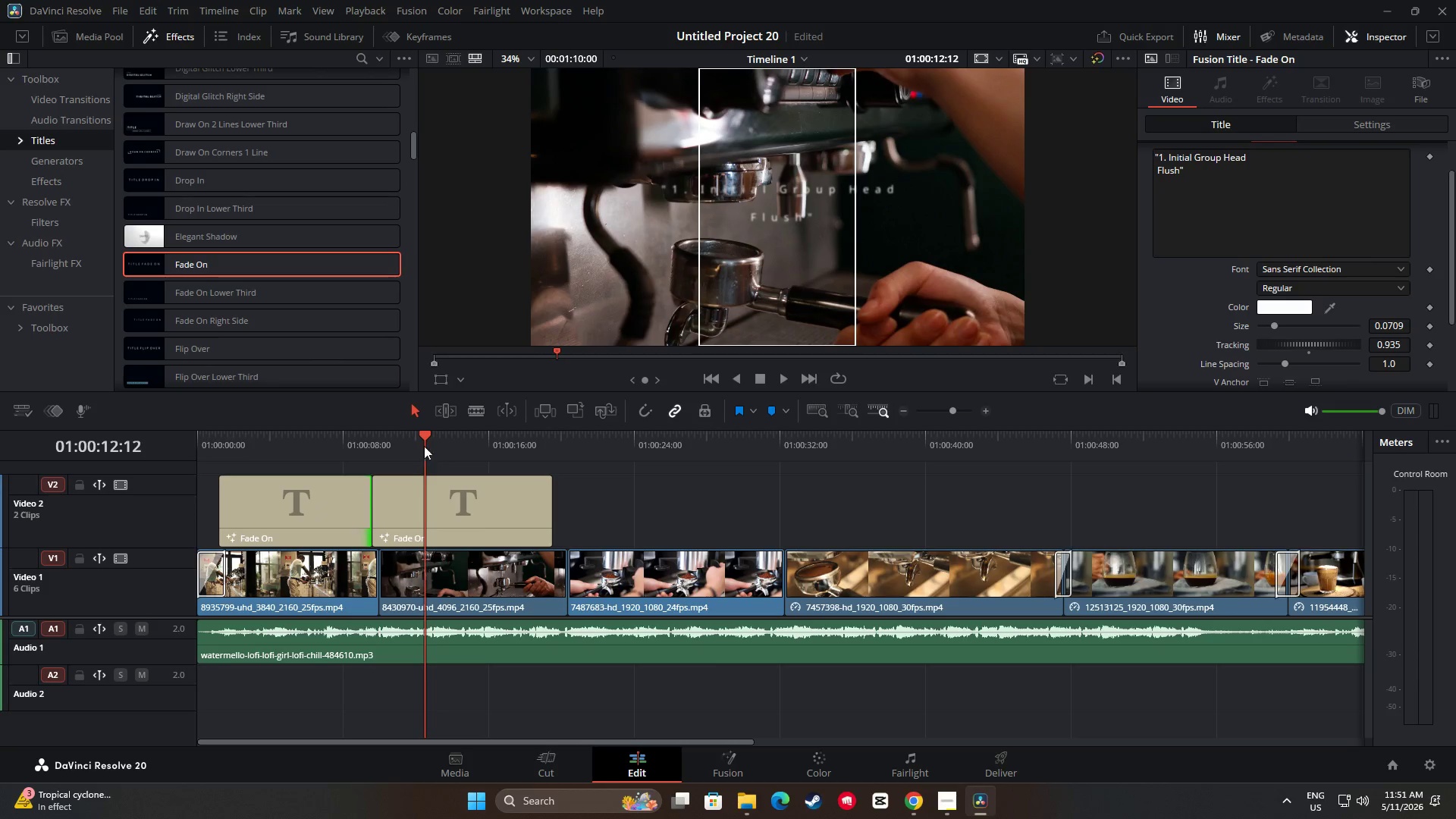 
left_click_drag(start_coordinate=[426, 440], to_coordinate=[344, 447])
 